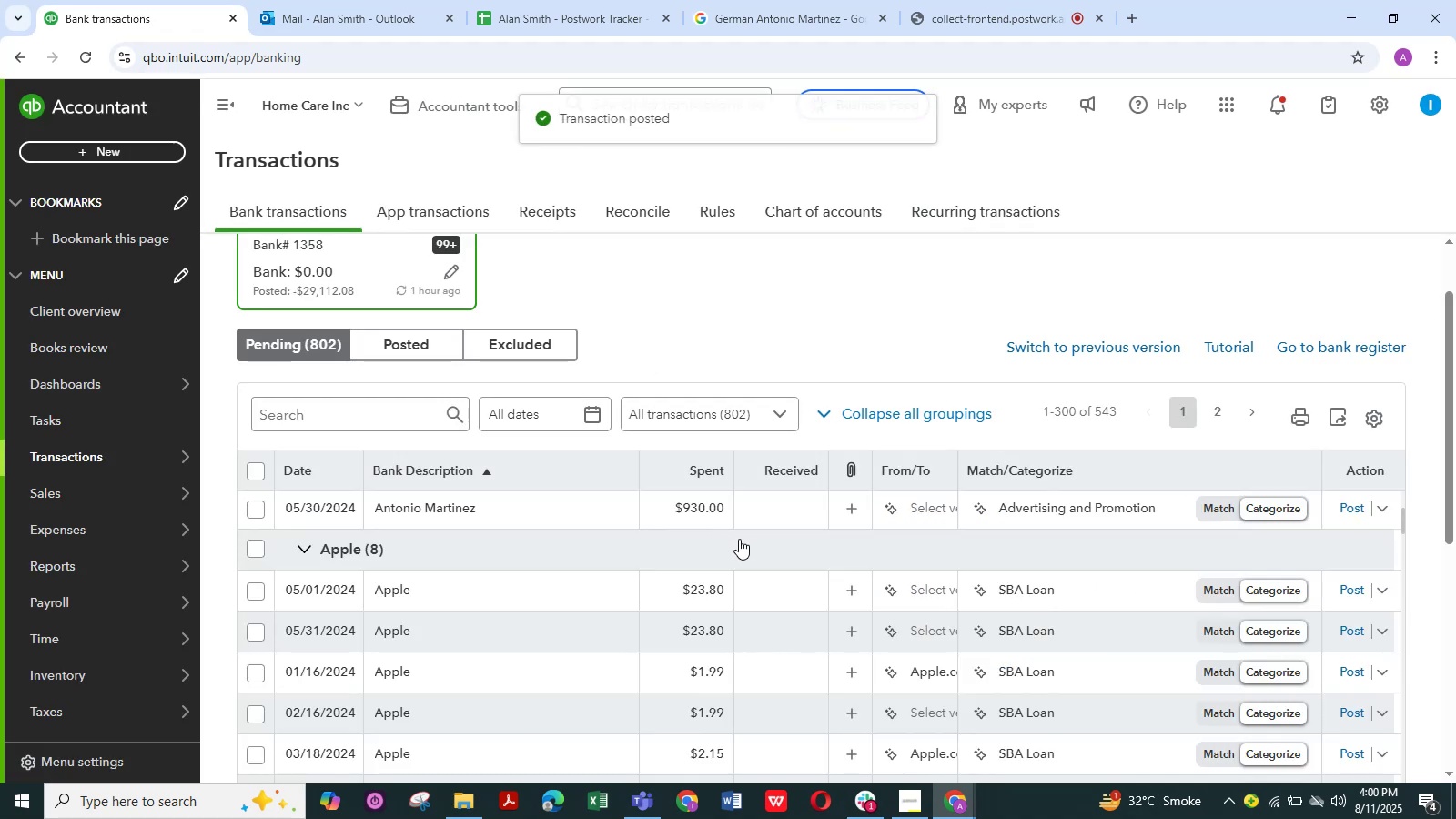 
scroll: coordinate [534, 586], scroll_direction: up, amount: 5.0
 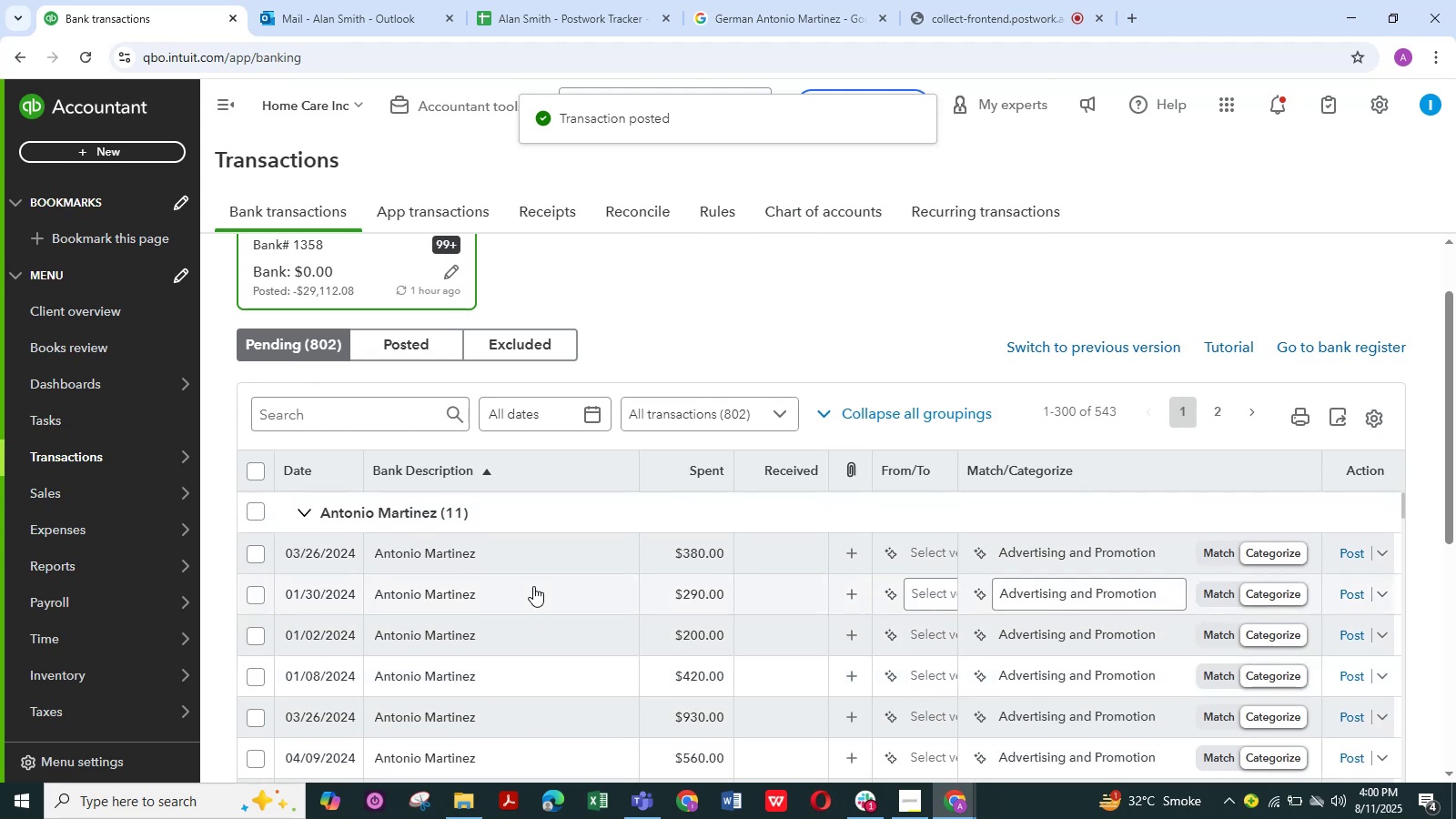 
mouse_move([418, 555])
 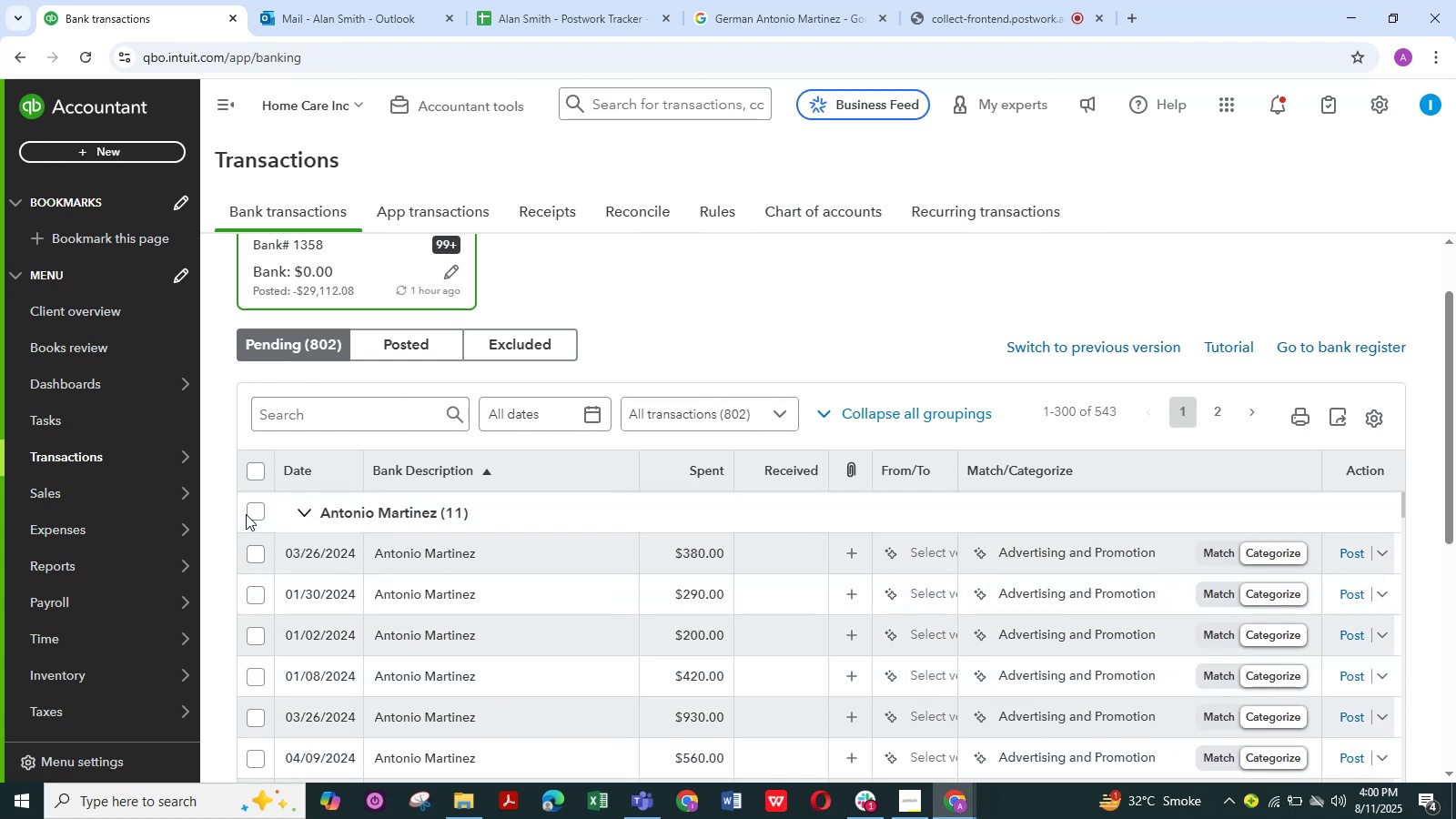 
left_click([251, 513])
 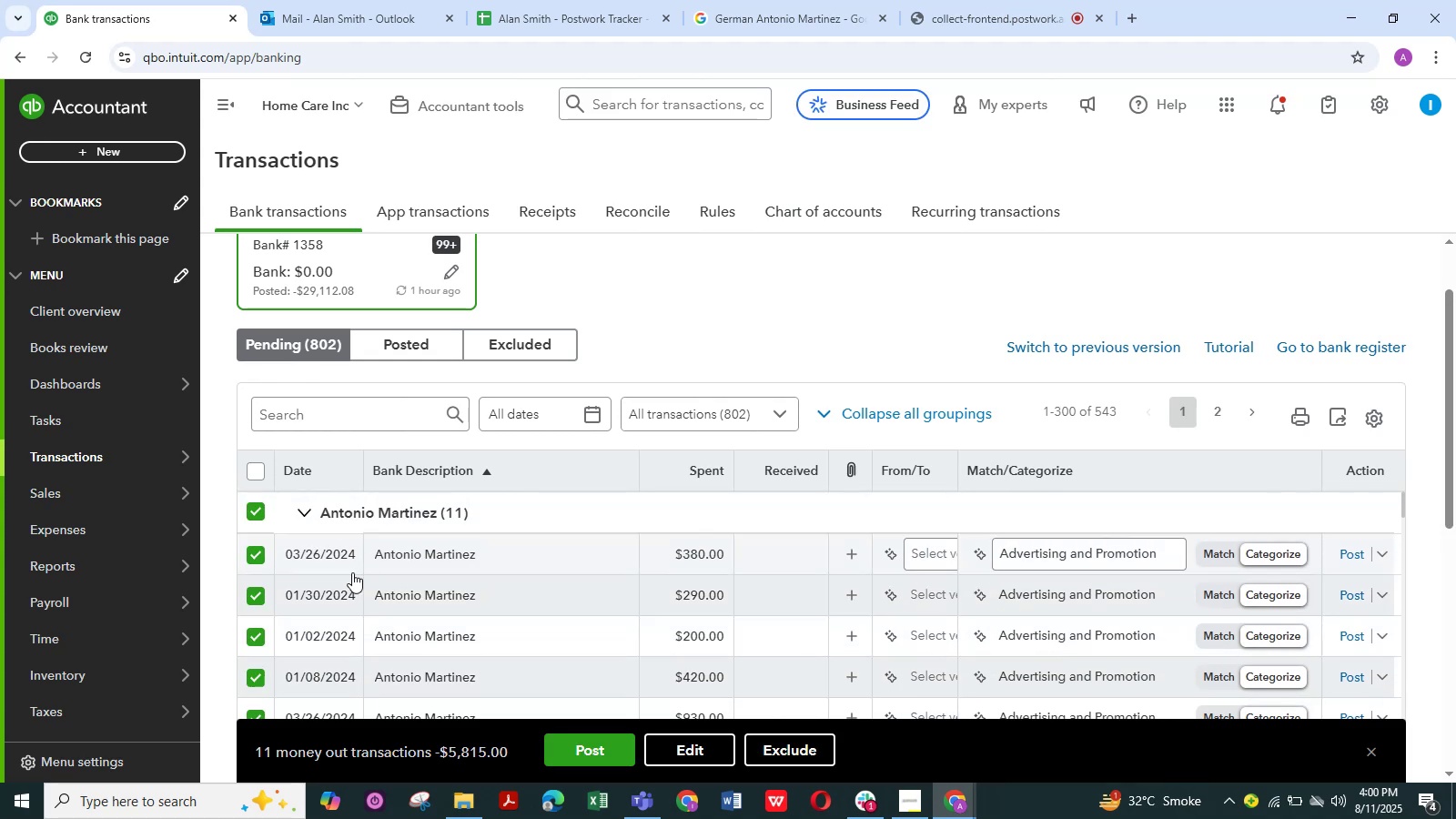 
scroll: coordinate [369, 589], scroll_direction: down, amount: 5.0
 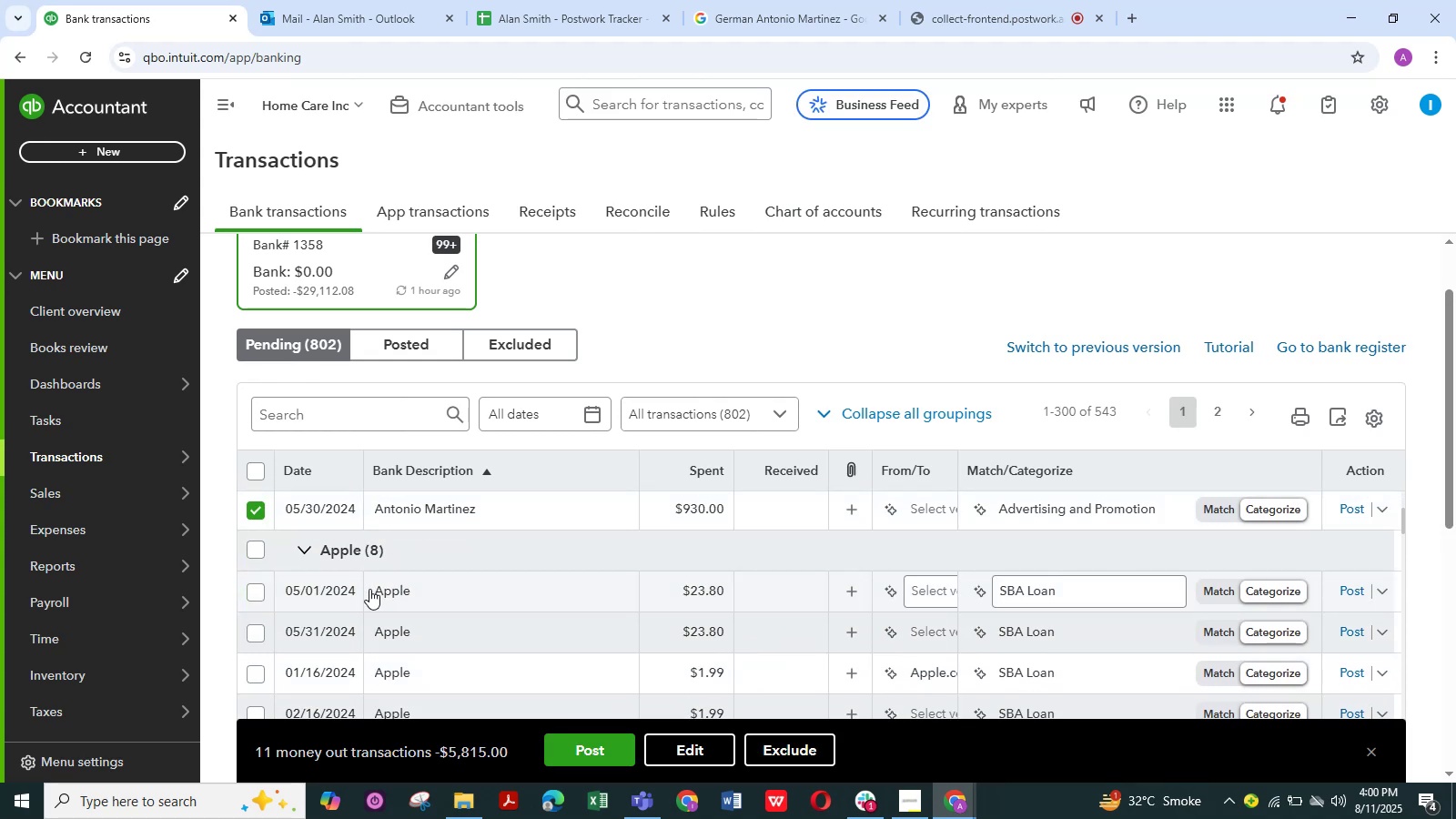 
scroll: coordinate [369, 589], scroll_direction: up, amount: 5.0
 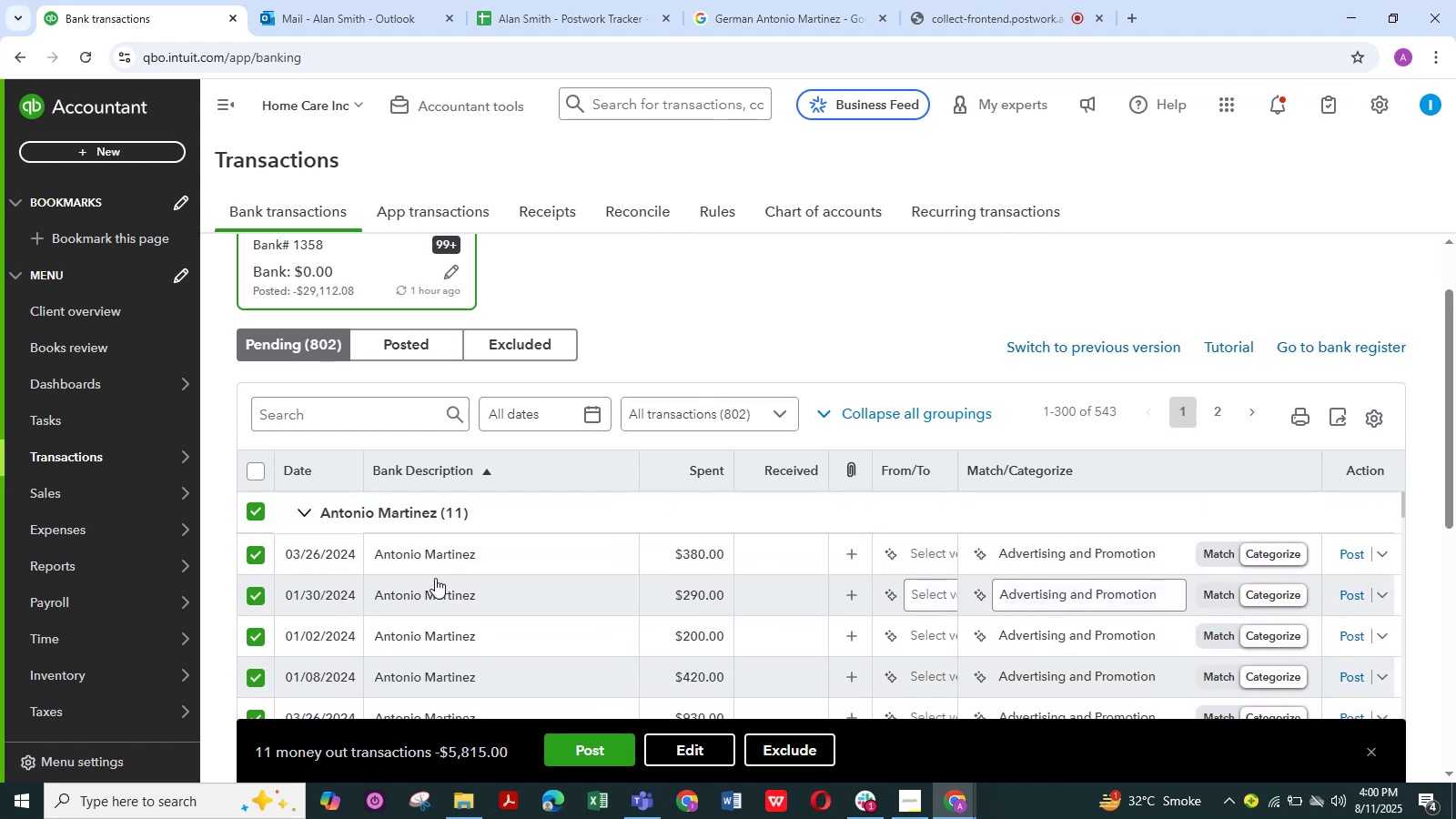 
mouse_move([480, 562])
 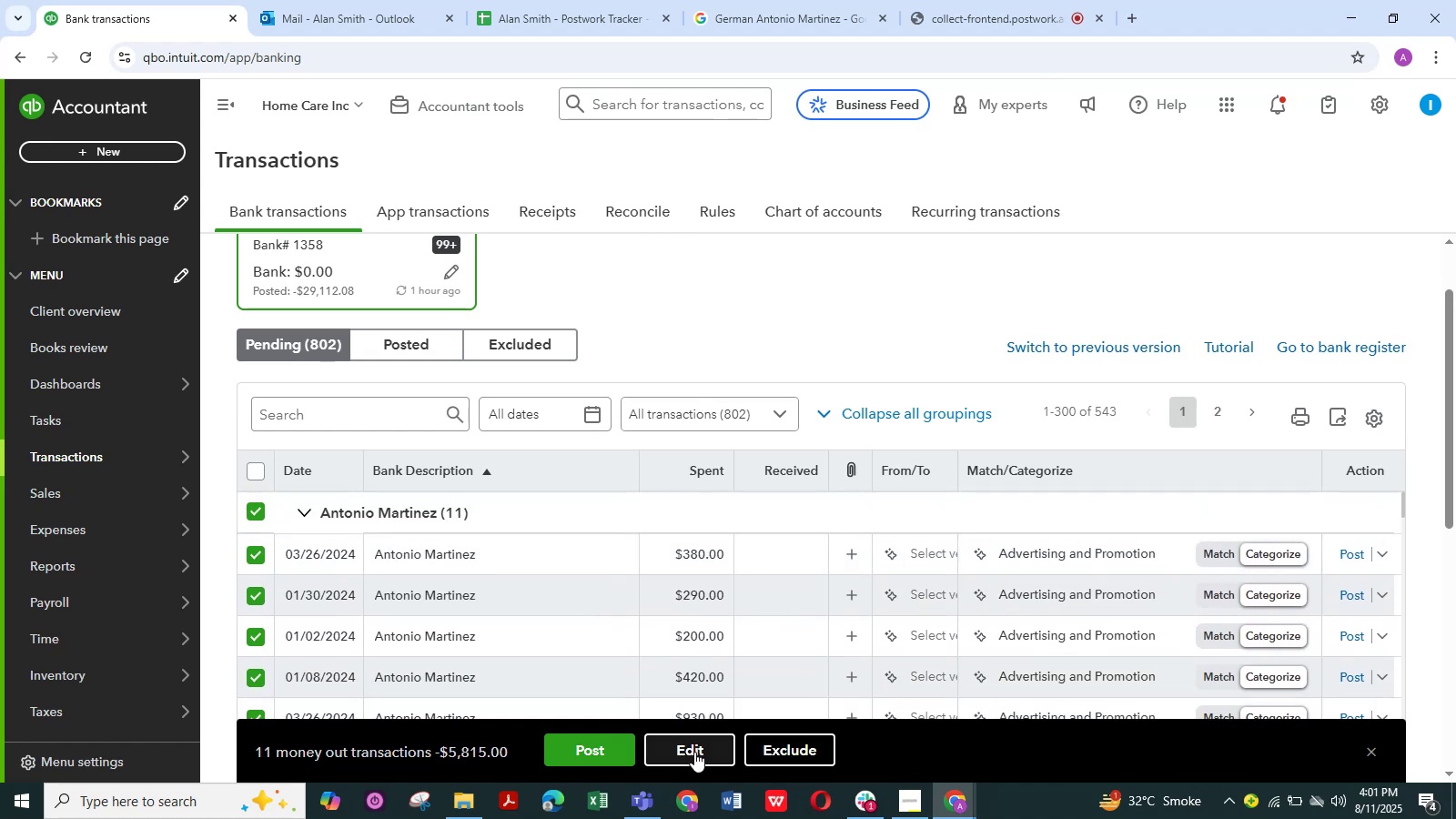 
left_click([693, 752])
 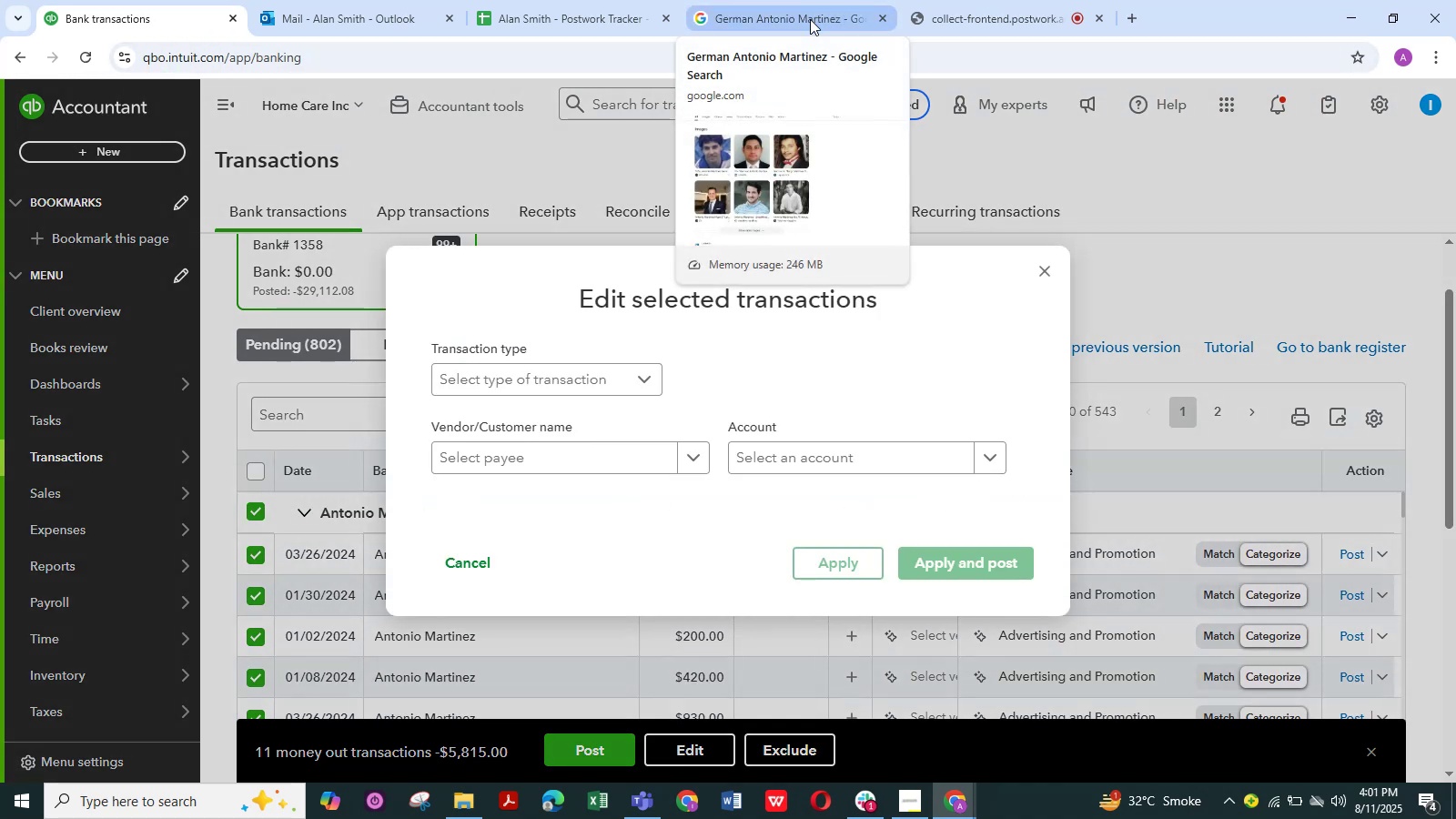 
wait(5.62)
 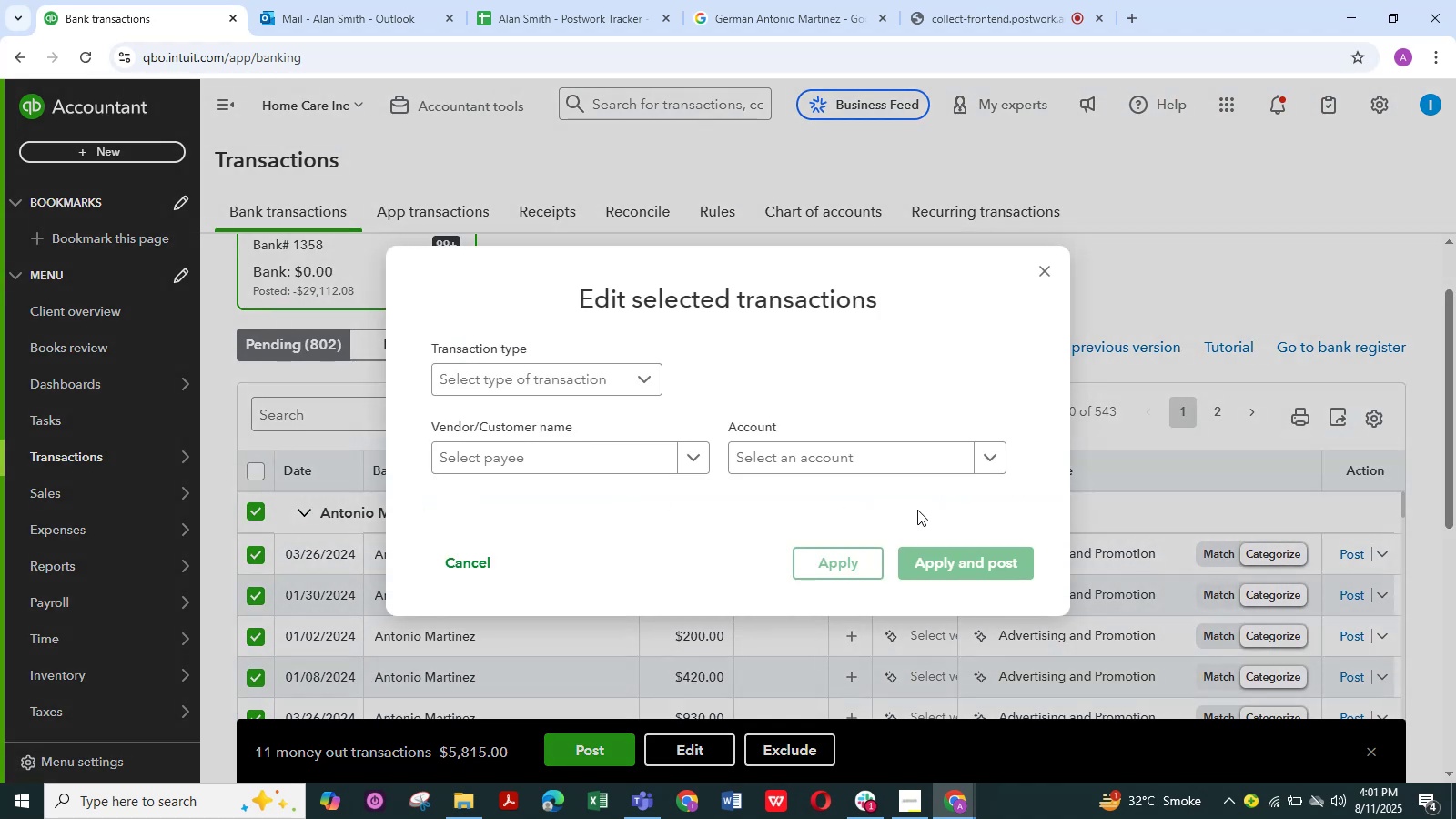 
left_click([810, 19])
 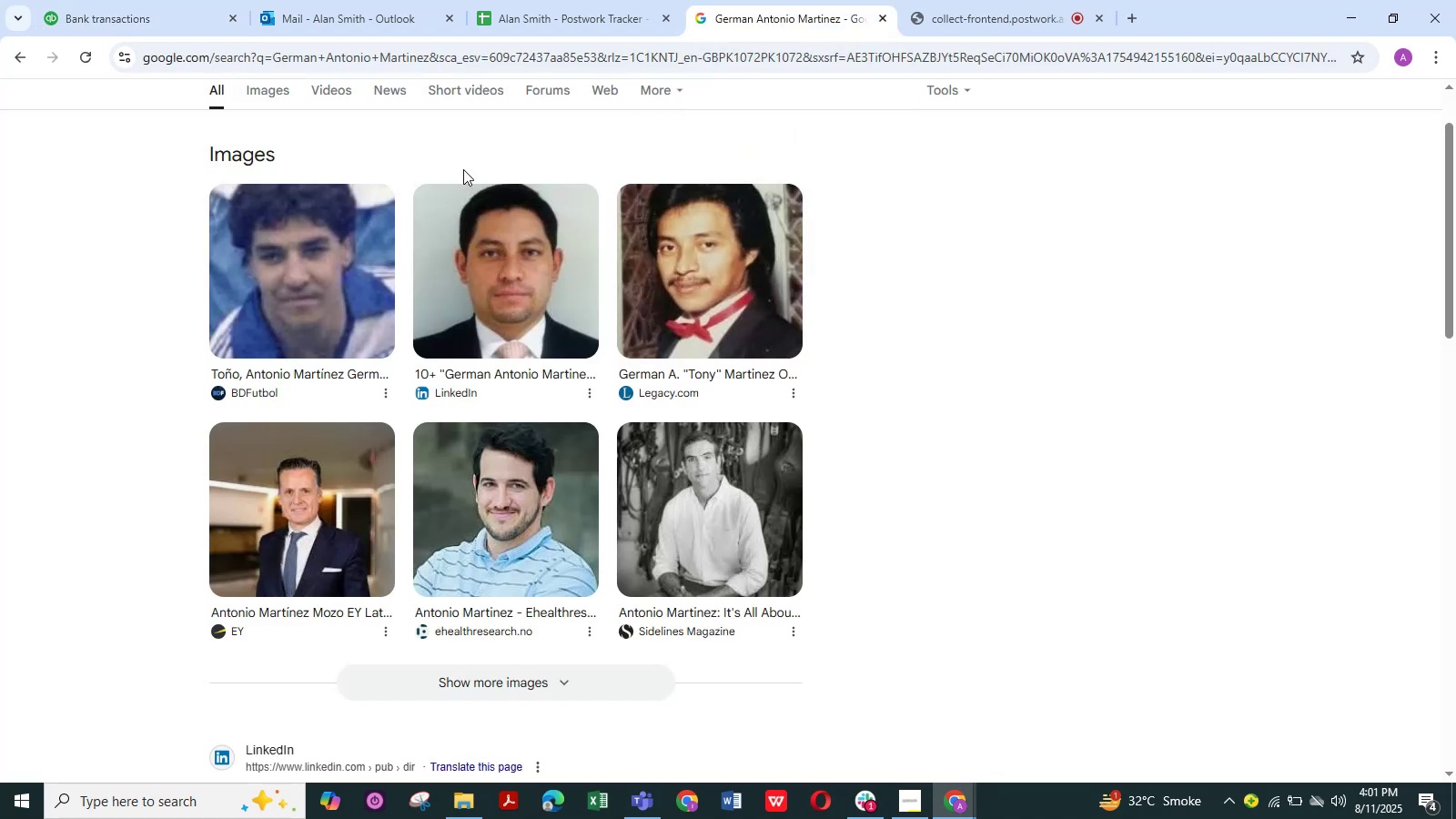 
scroll: coordinate [435, 217], scroll_direction: up, amount: 5.0
 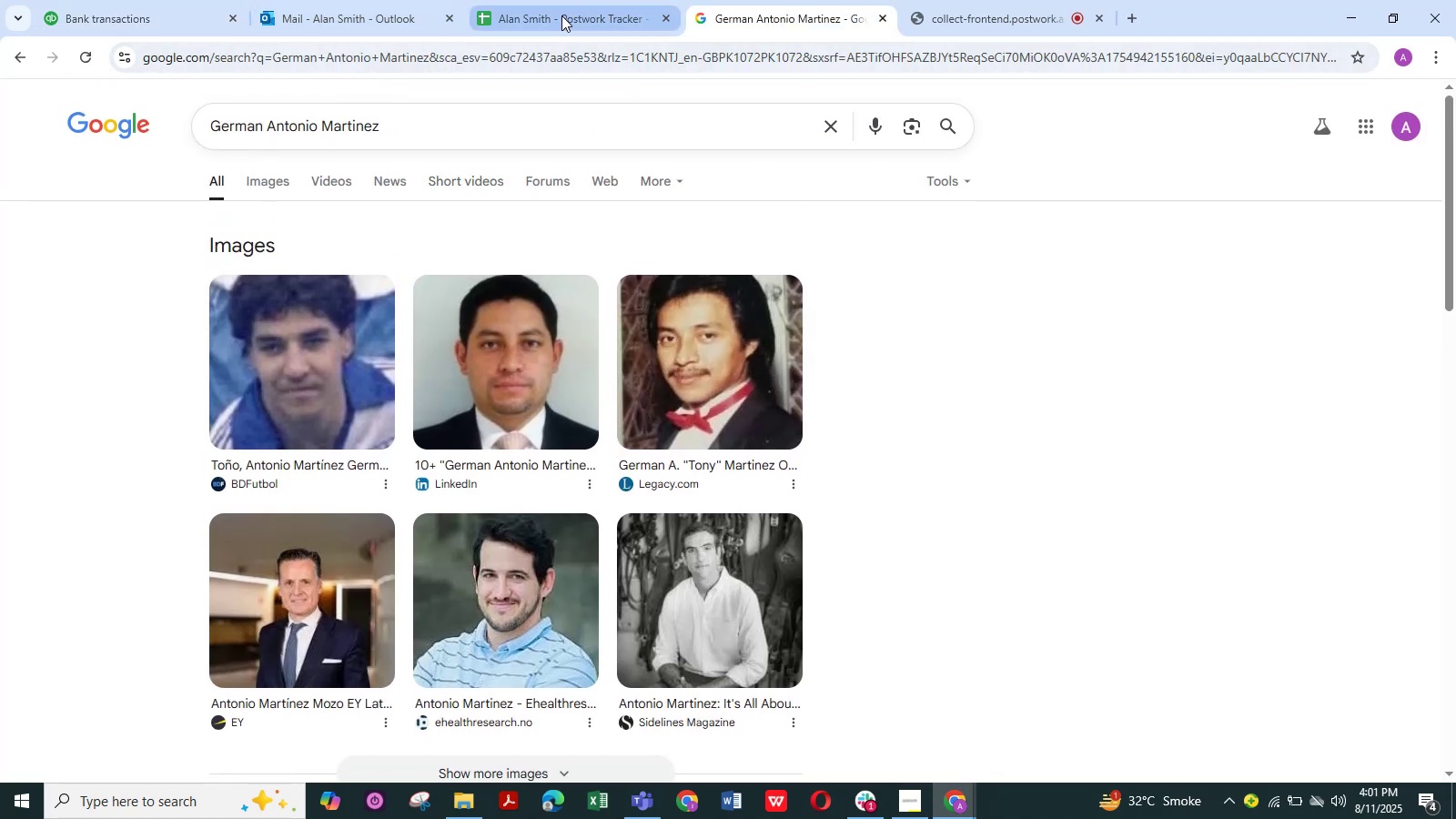 
left_click([561, 15])
 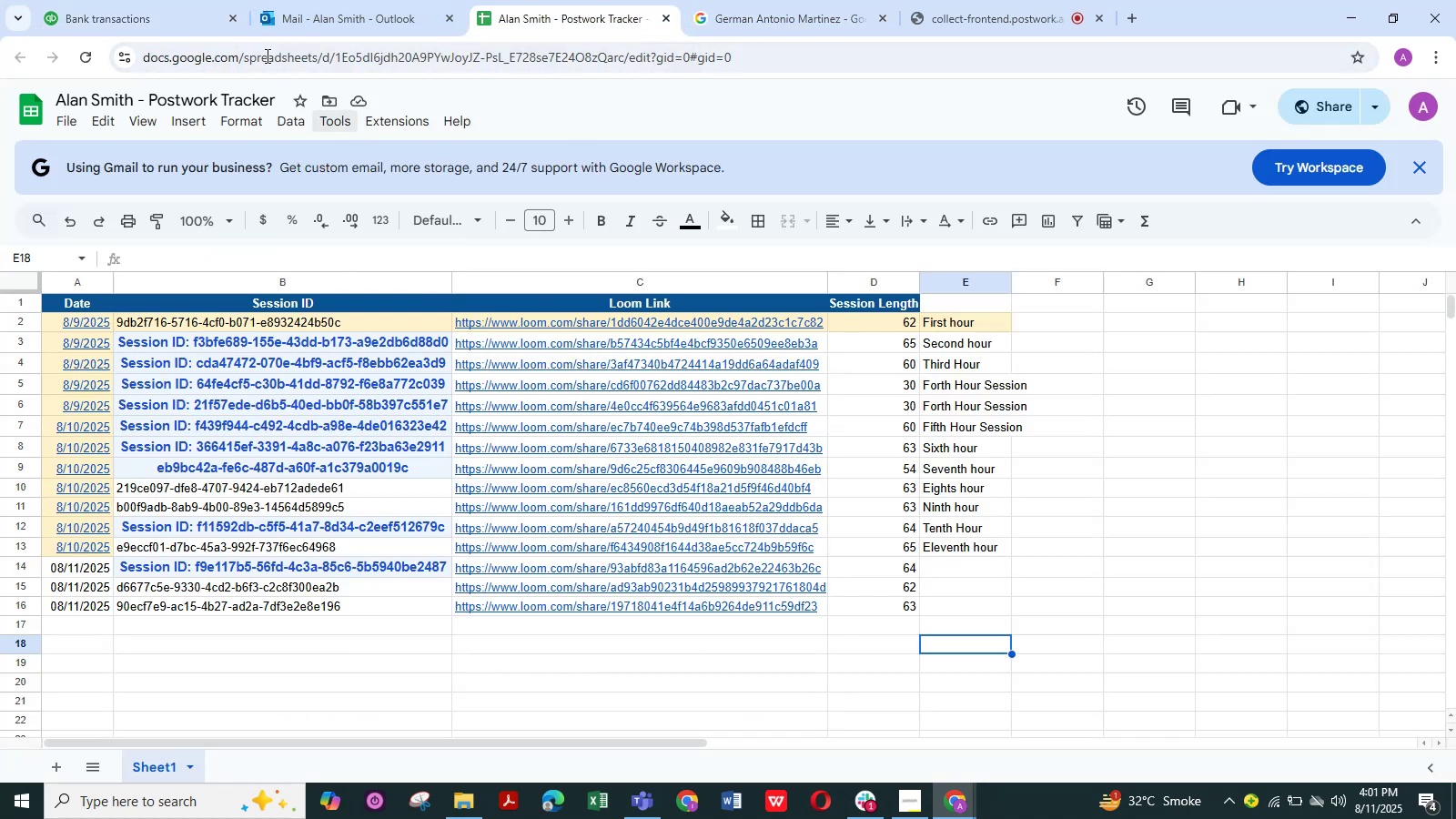 
left_click([160, 22])
 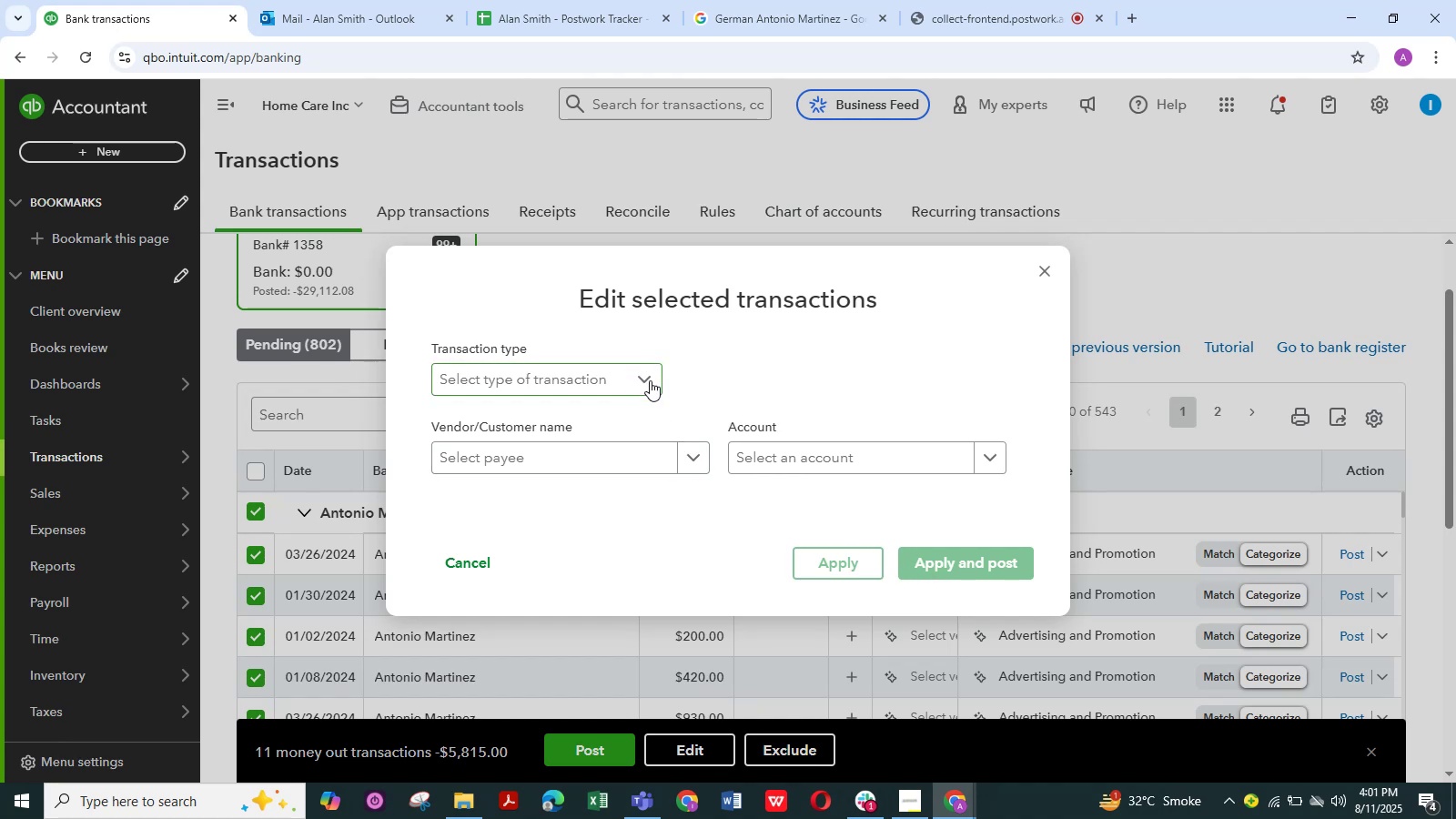 
wait(6.69)
 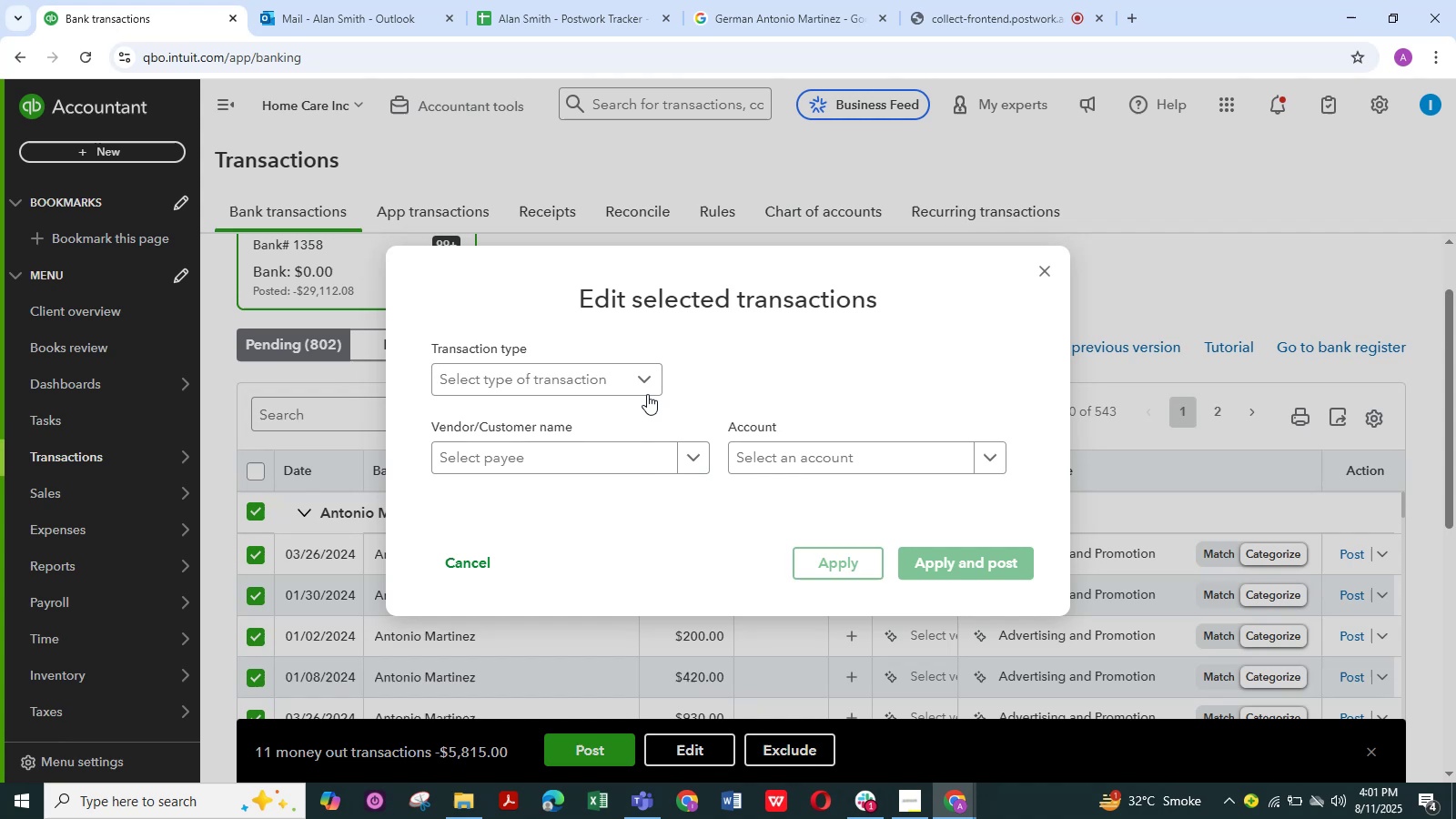 
left_click([650, 380])
 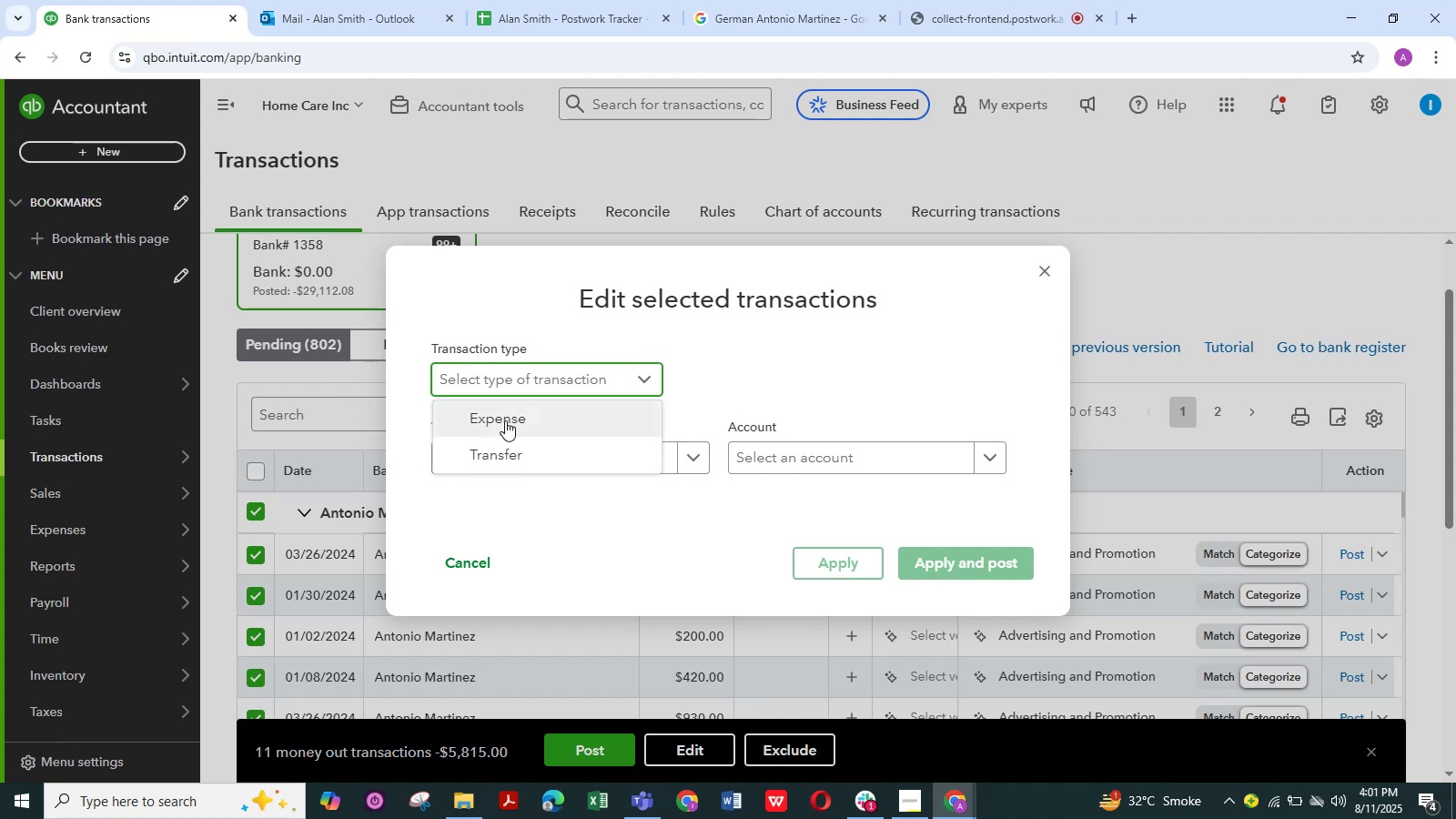 
left_click([502, 422])
 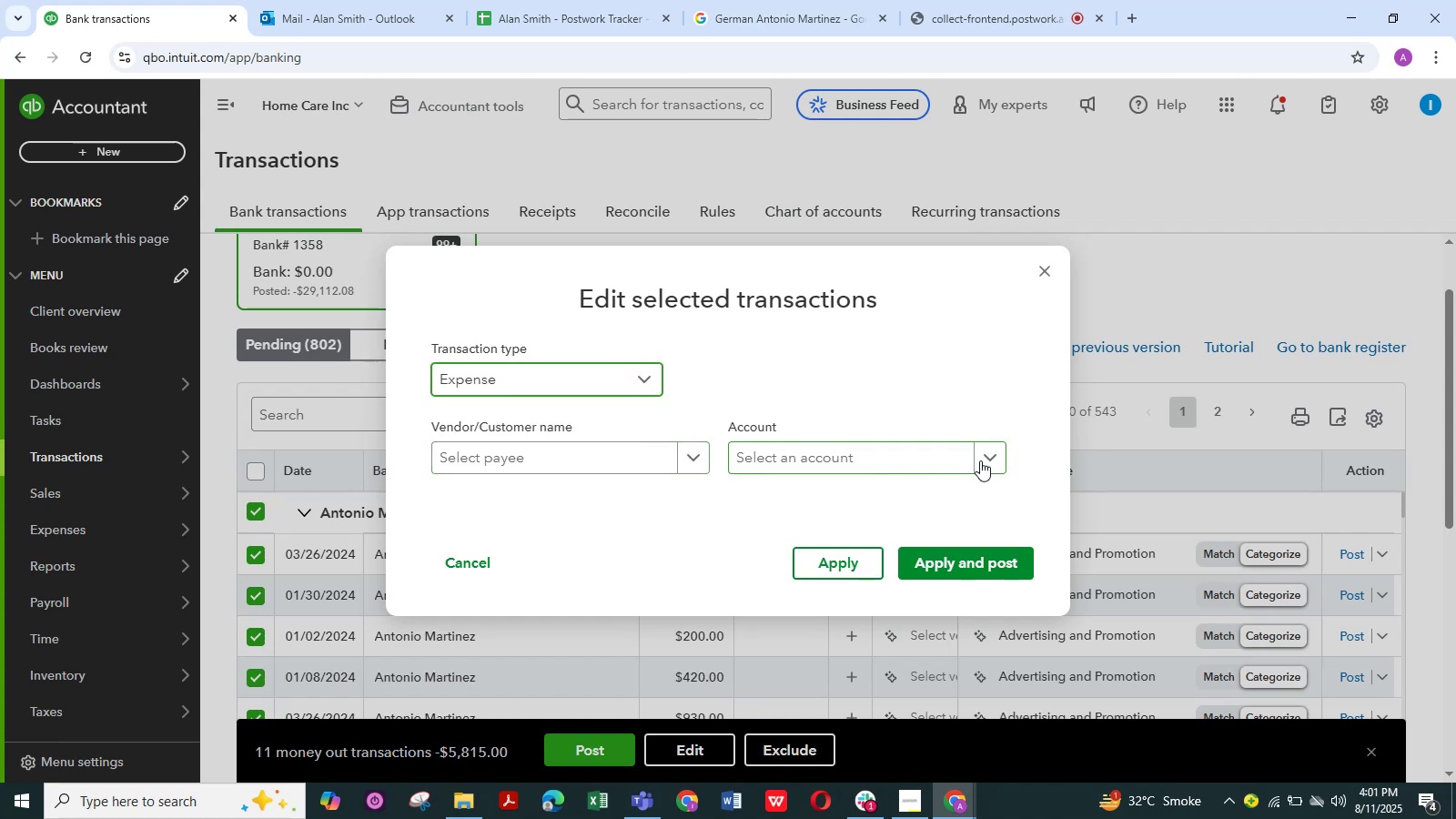 
left_click([992, 459])
 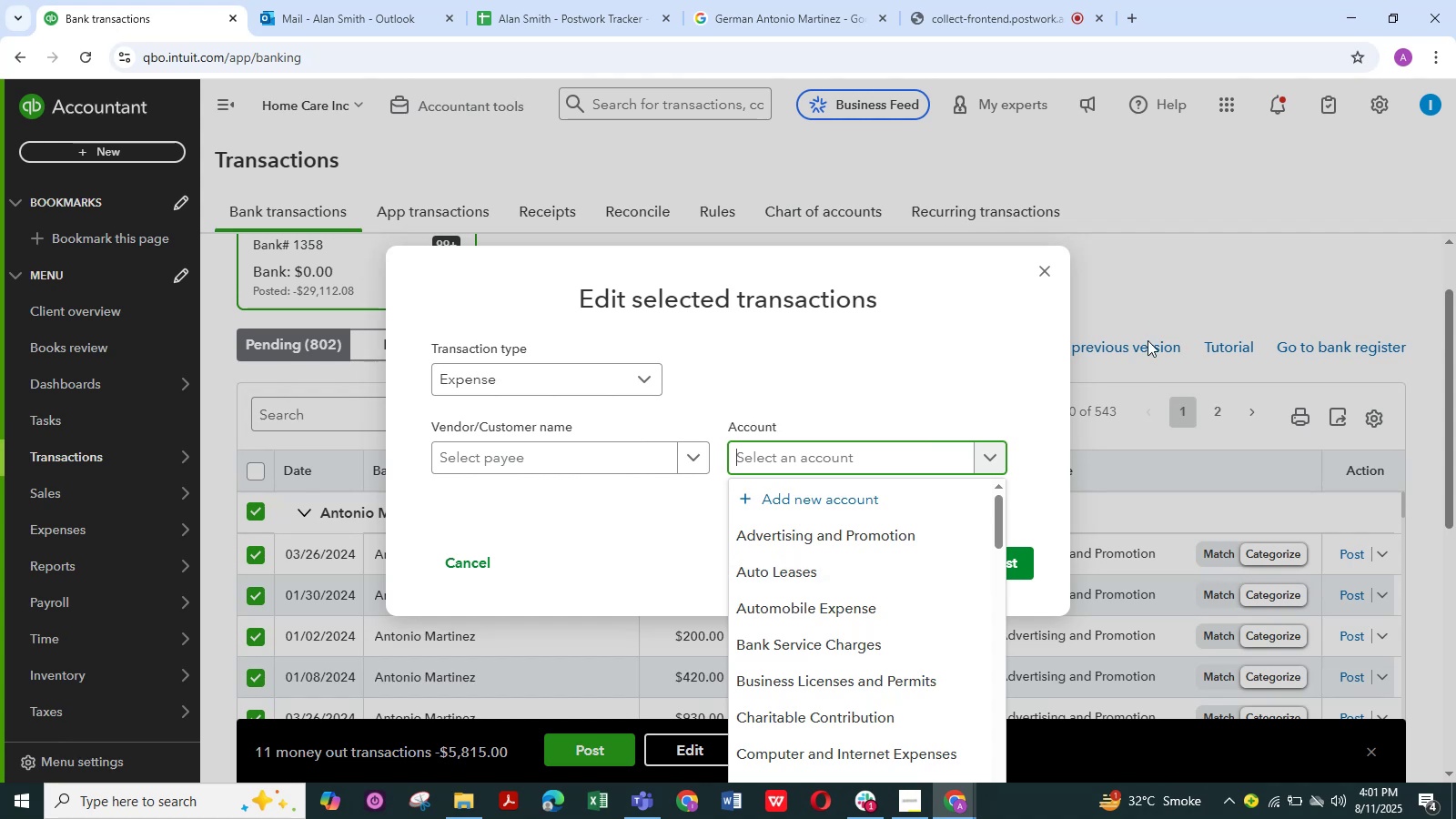 
left_click([1041, 271])
 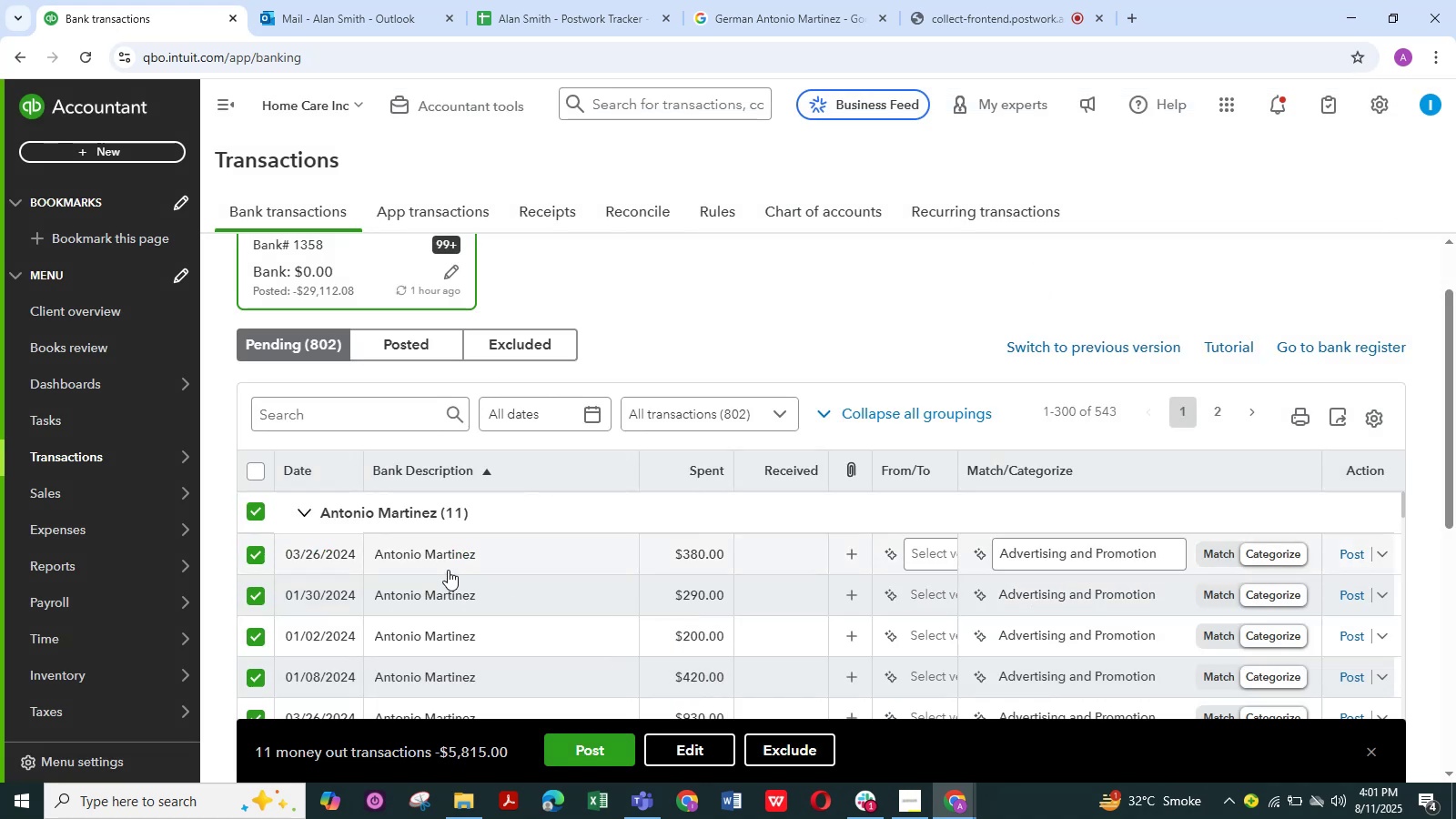 
left_click([446, 560])
 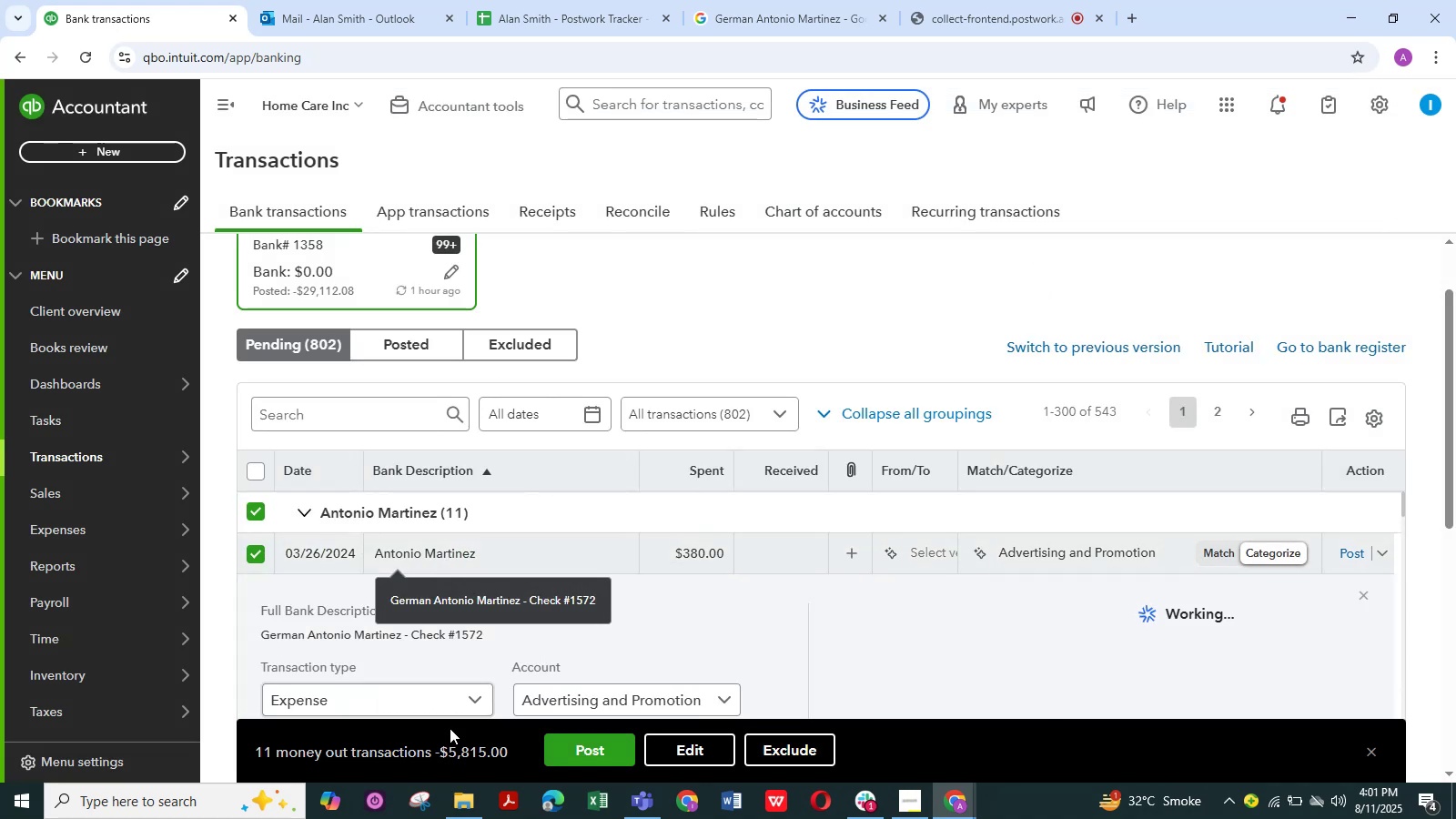 
scroll: coordinate [485, 700], scroll_direction: down, amount: 3.0
 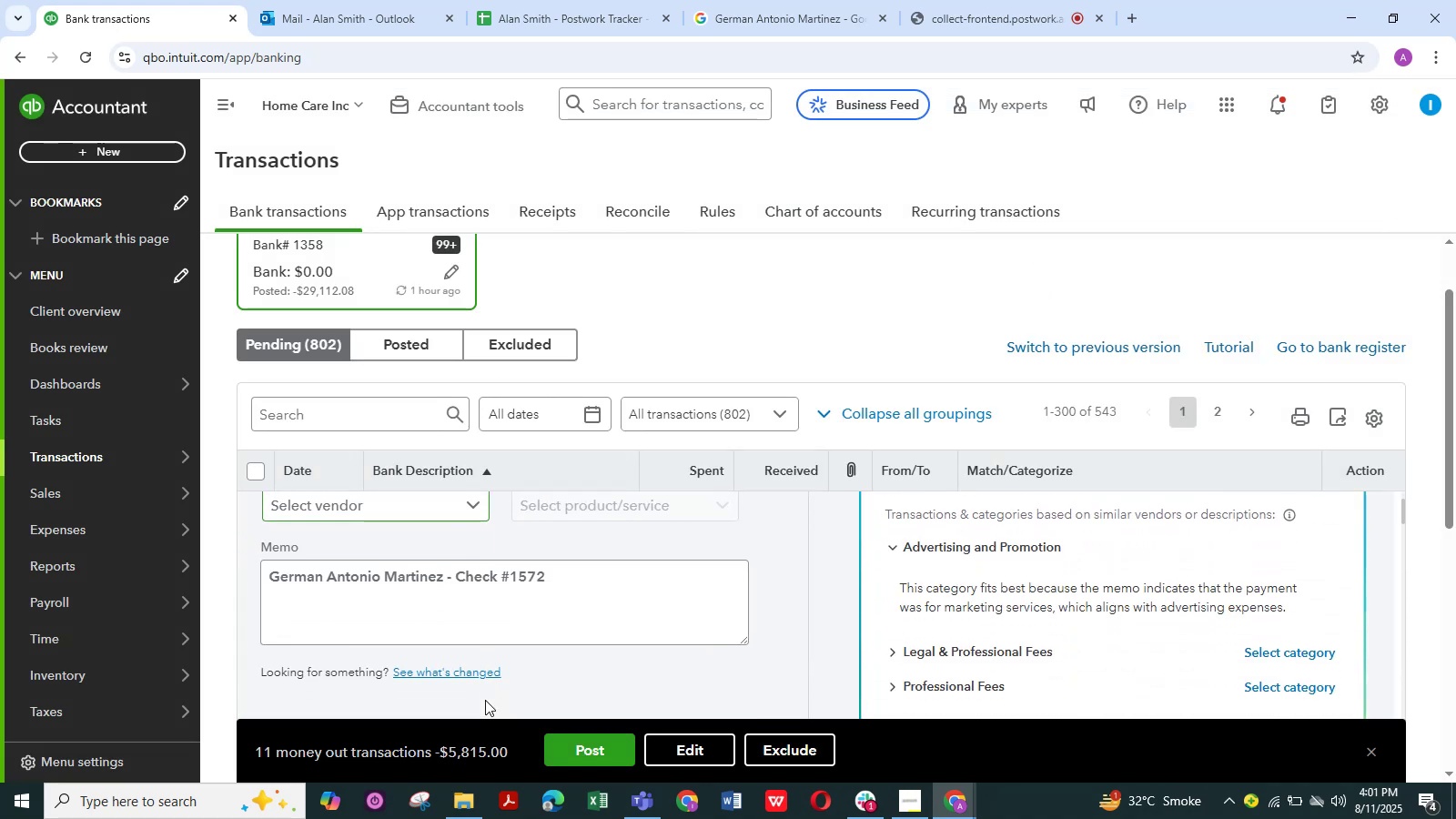 
scroll: coordinate [485, 700], scroll_direction: up, amount: 1.0
 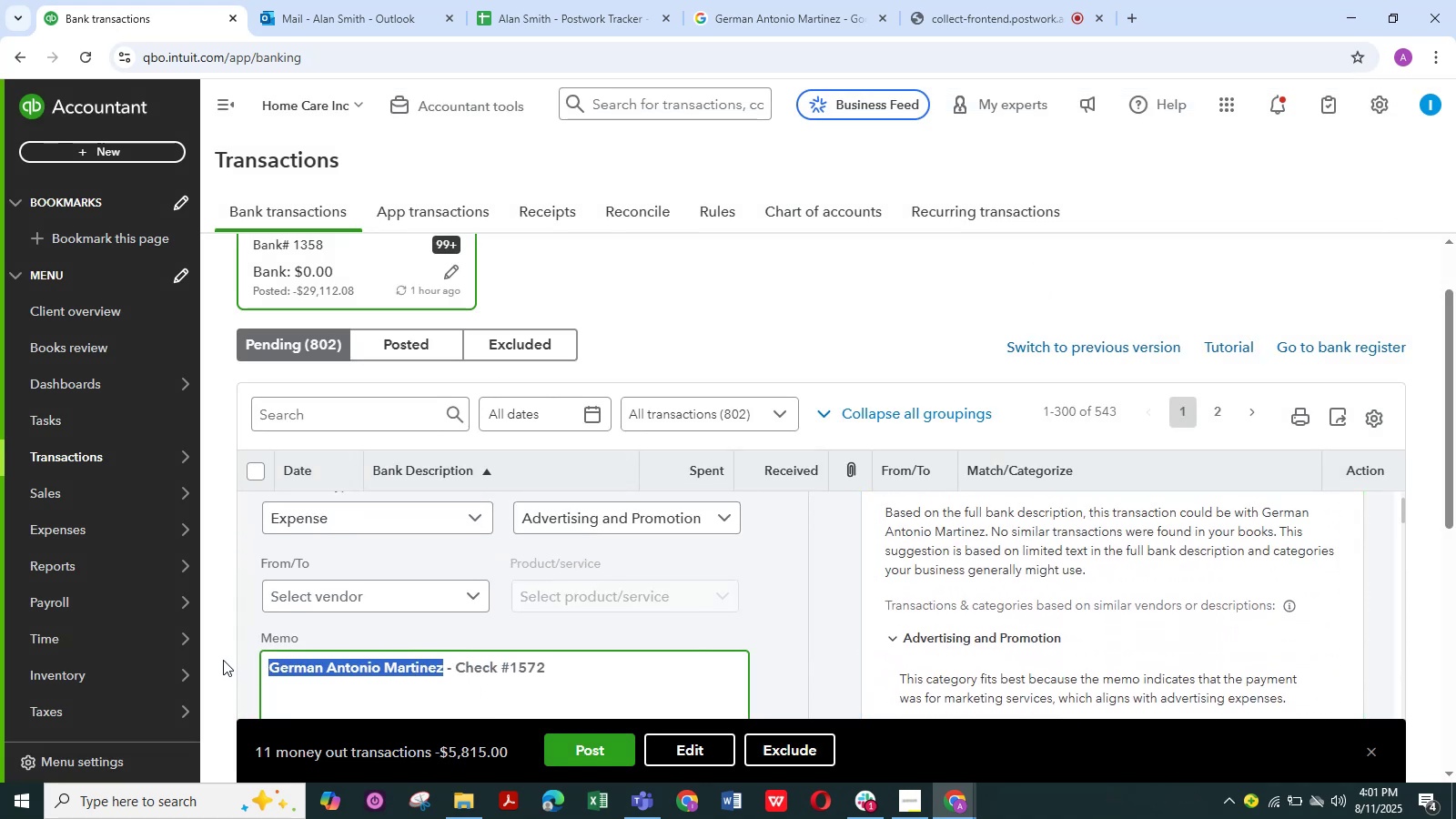 
wait(5.2)
 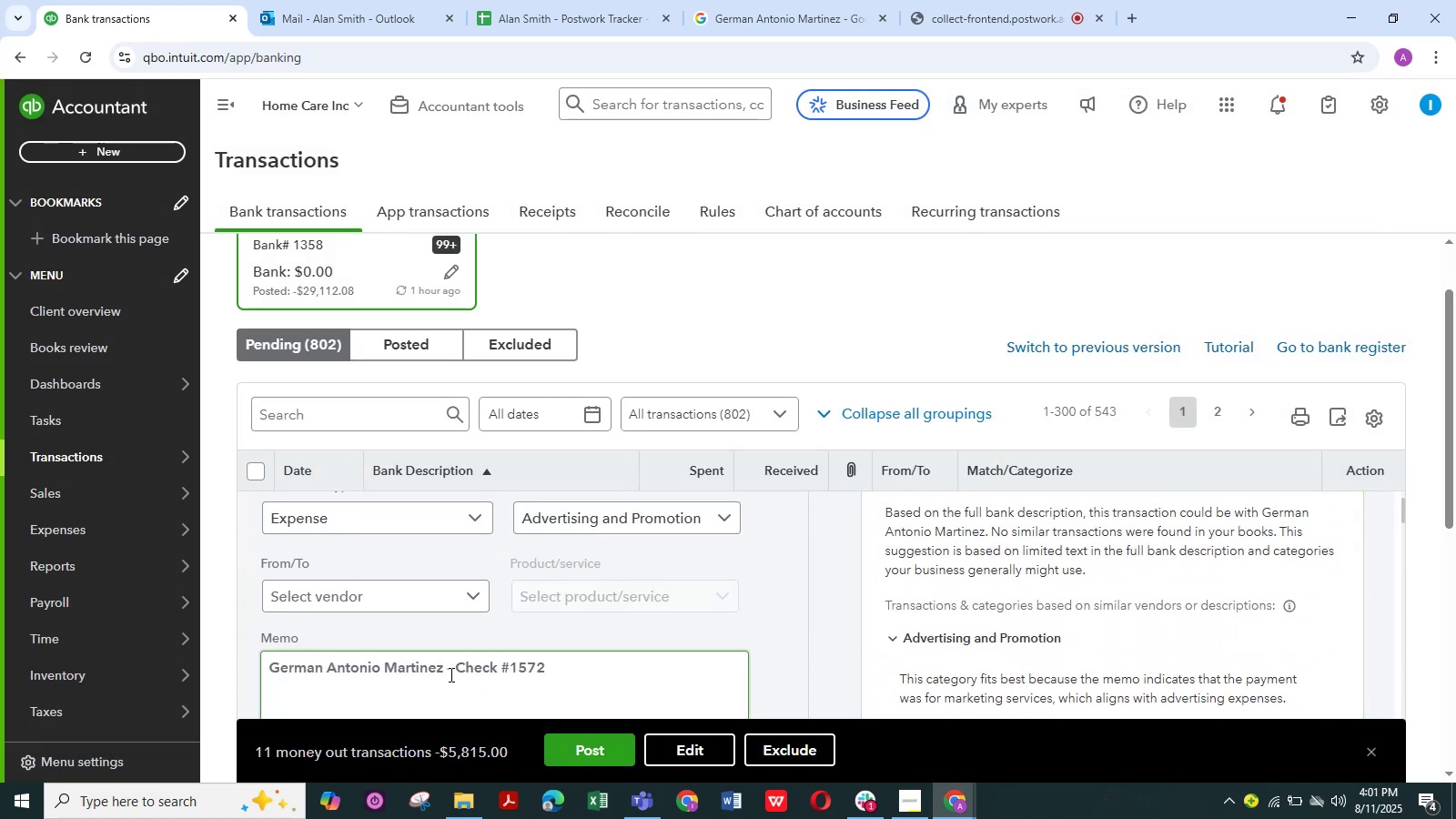 
left_click([763, 338])
 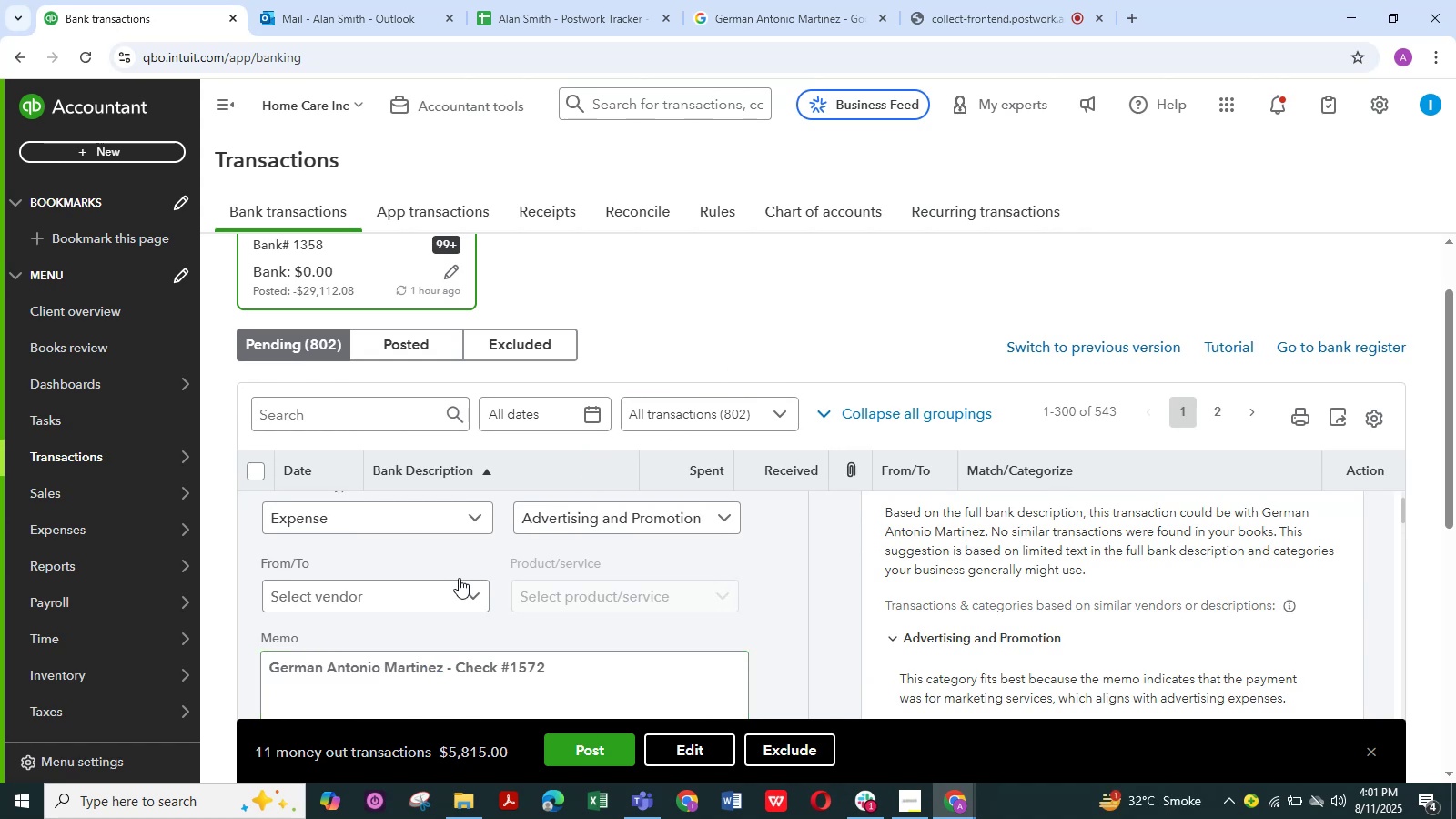 
scroll: coordinate [450, 590], scroll_direction: down, amount: 4.0
 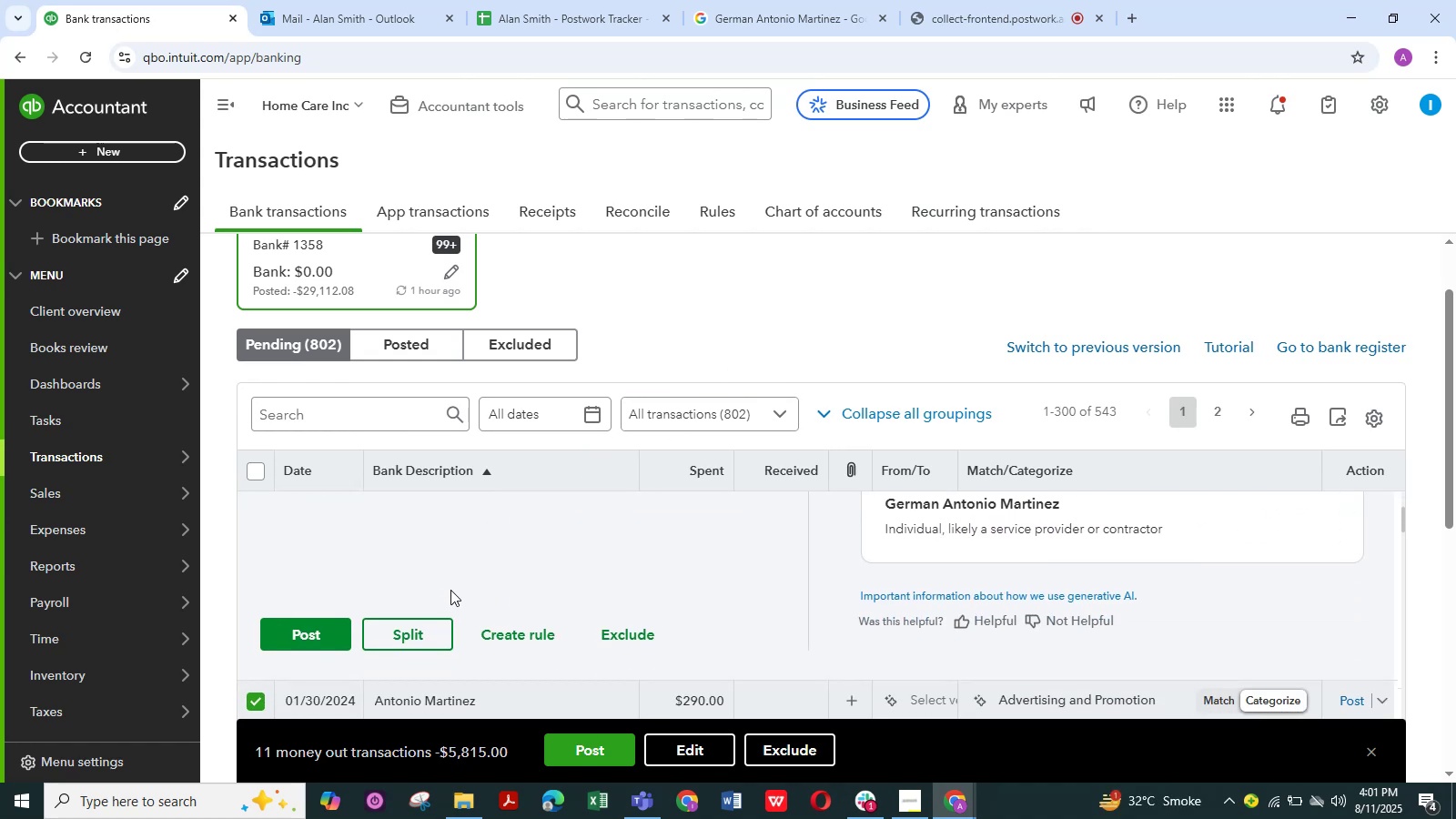 
scroll: coordinate [613, 516], scroll_direction: up, amount: 7.0
 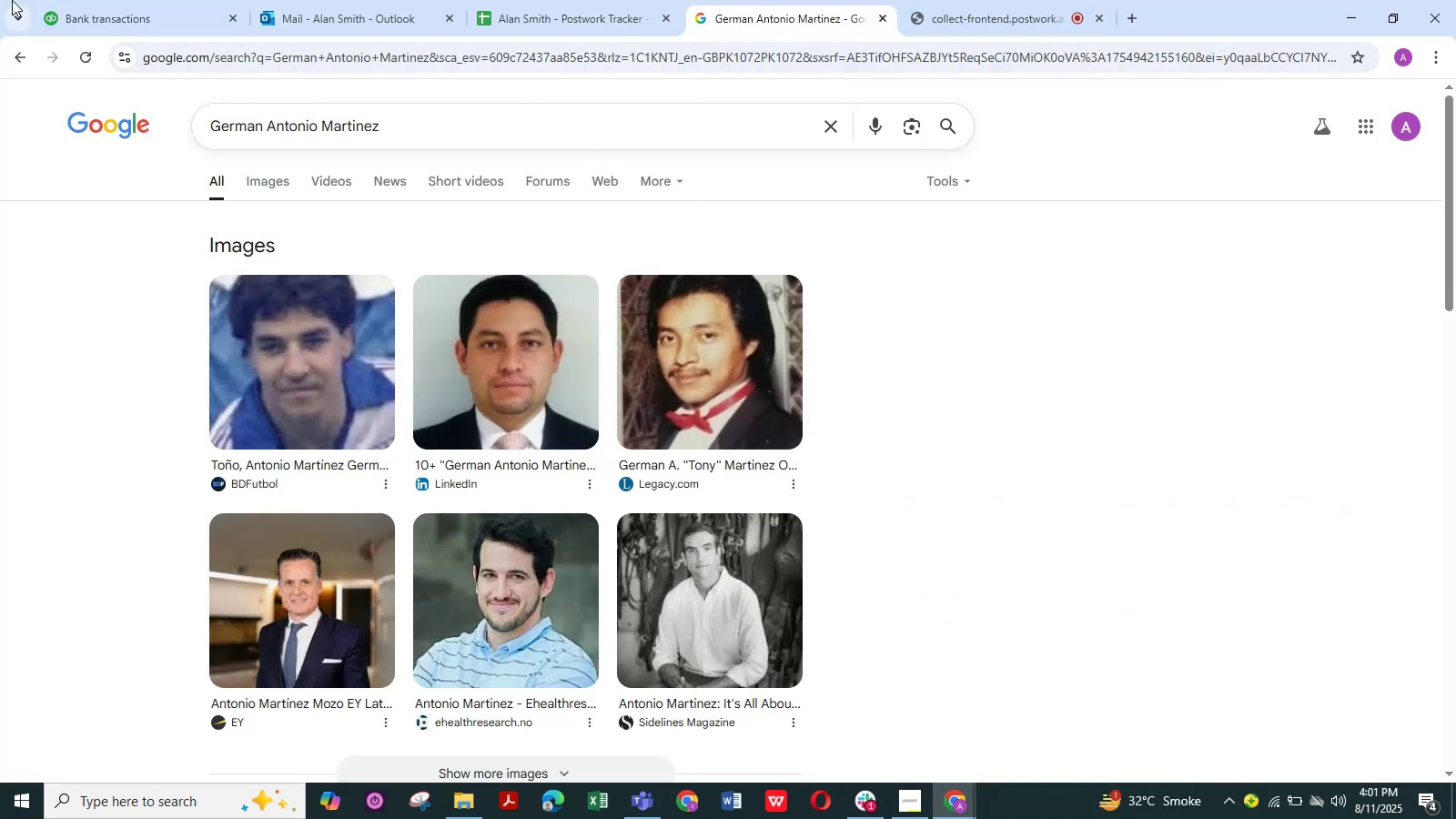 
left_click([116, 17])
 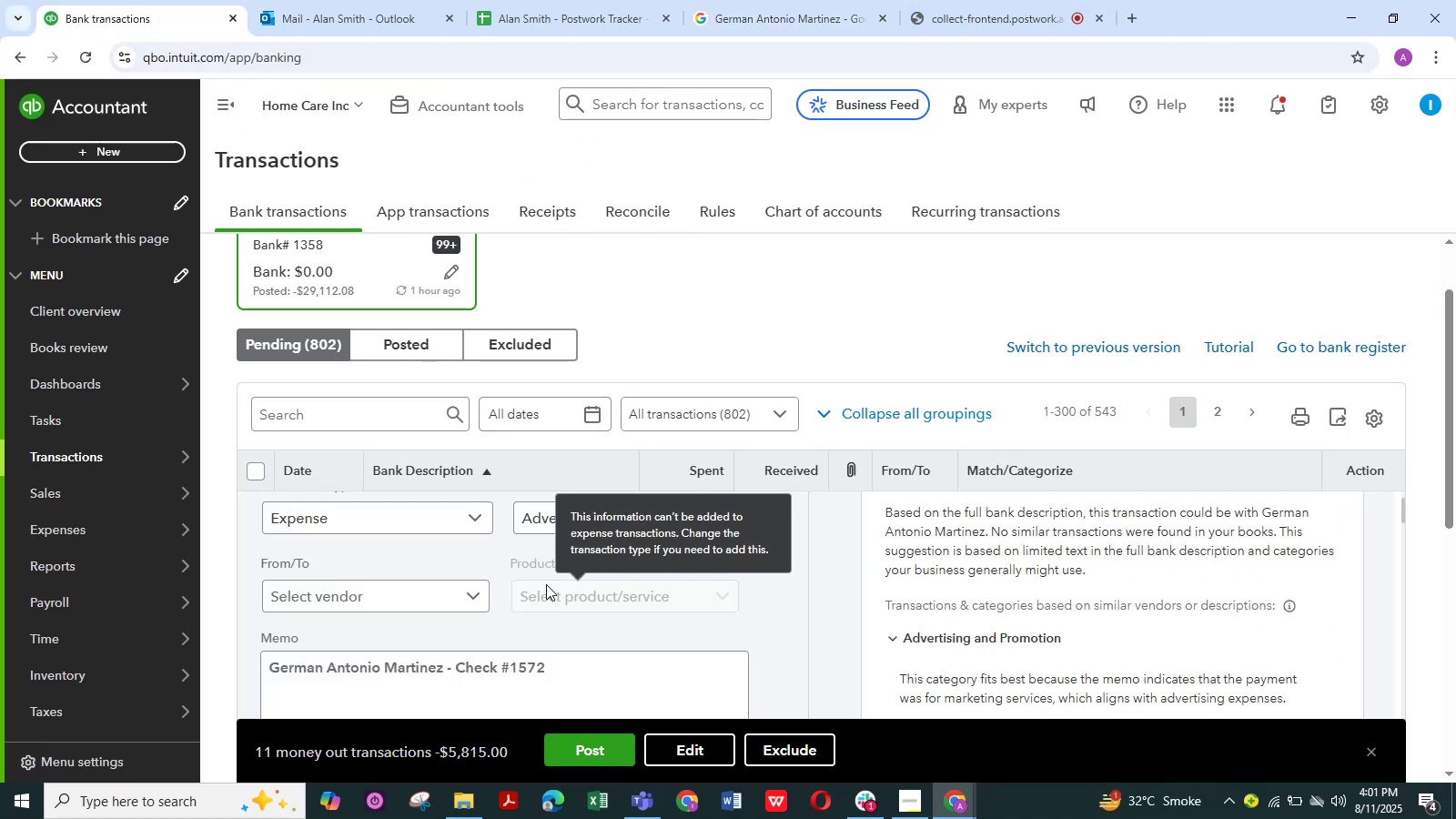 
scroll: coordinate [432, 589], scroll_direction: up, amount: 3.0
 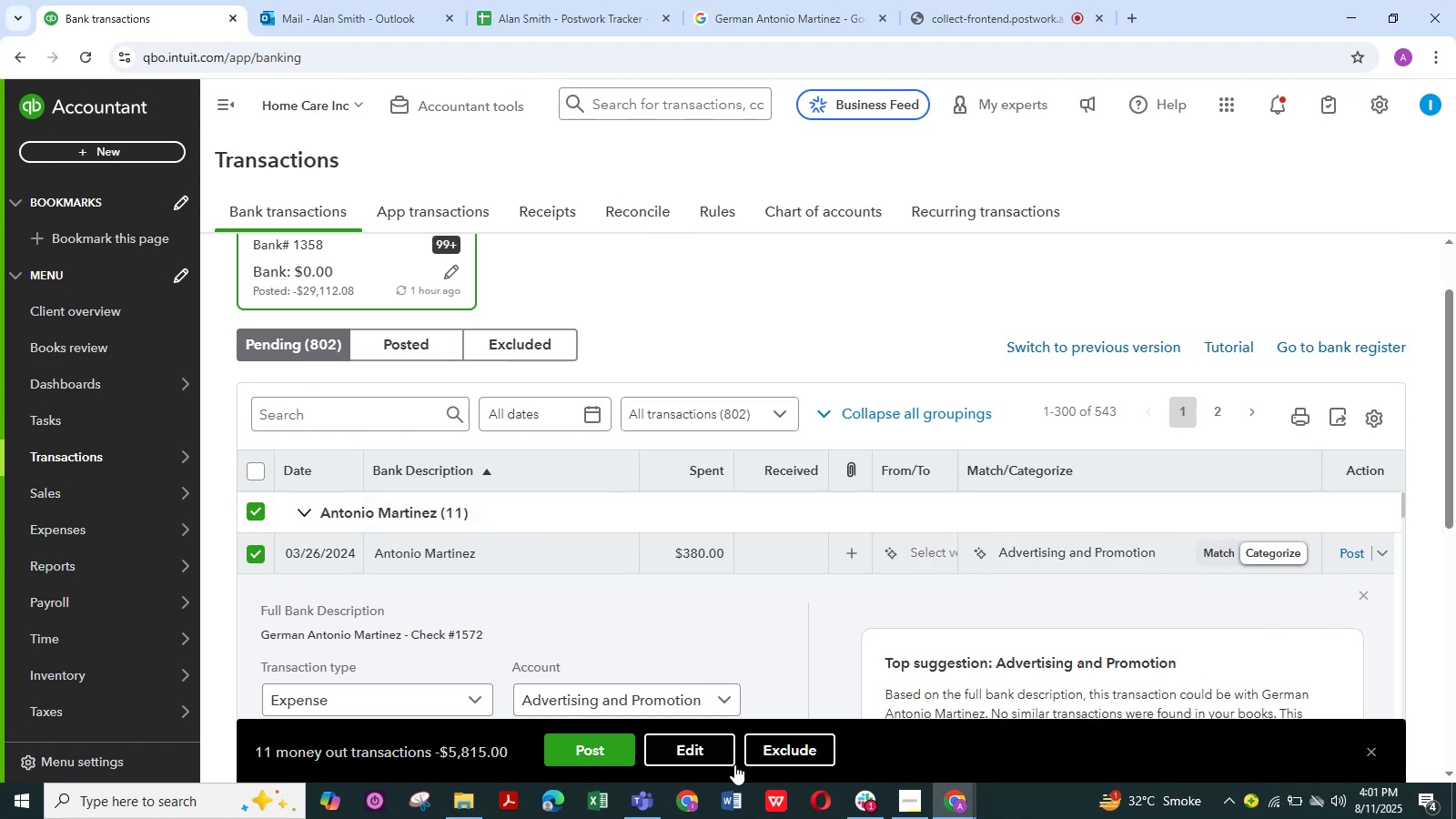 
left_click([696, 752])
 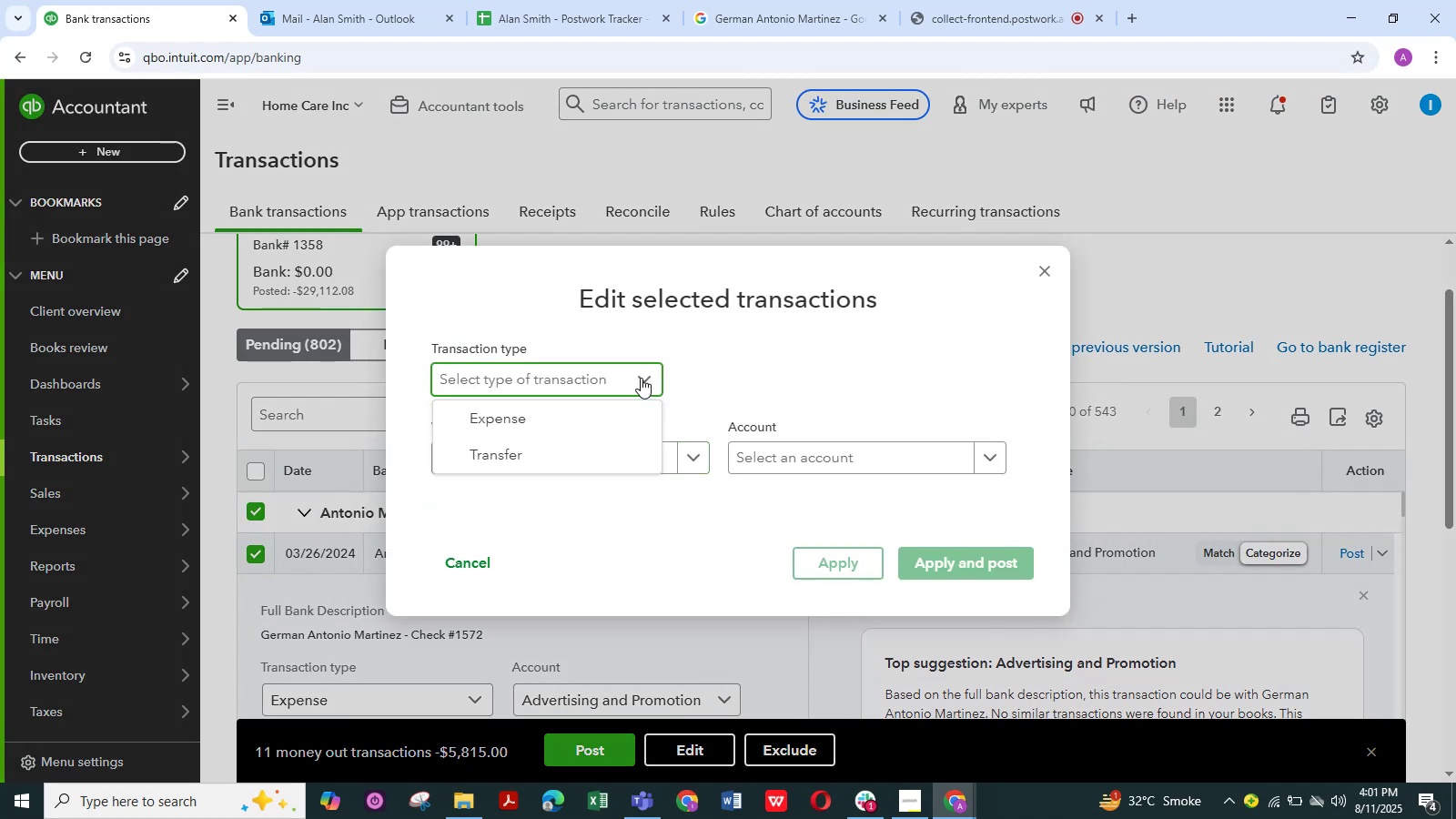 
left_click([552, 415])
 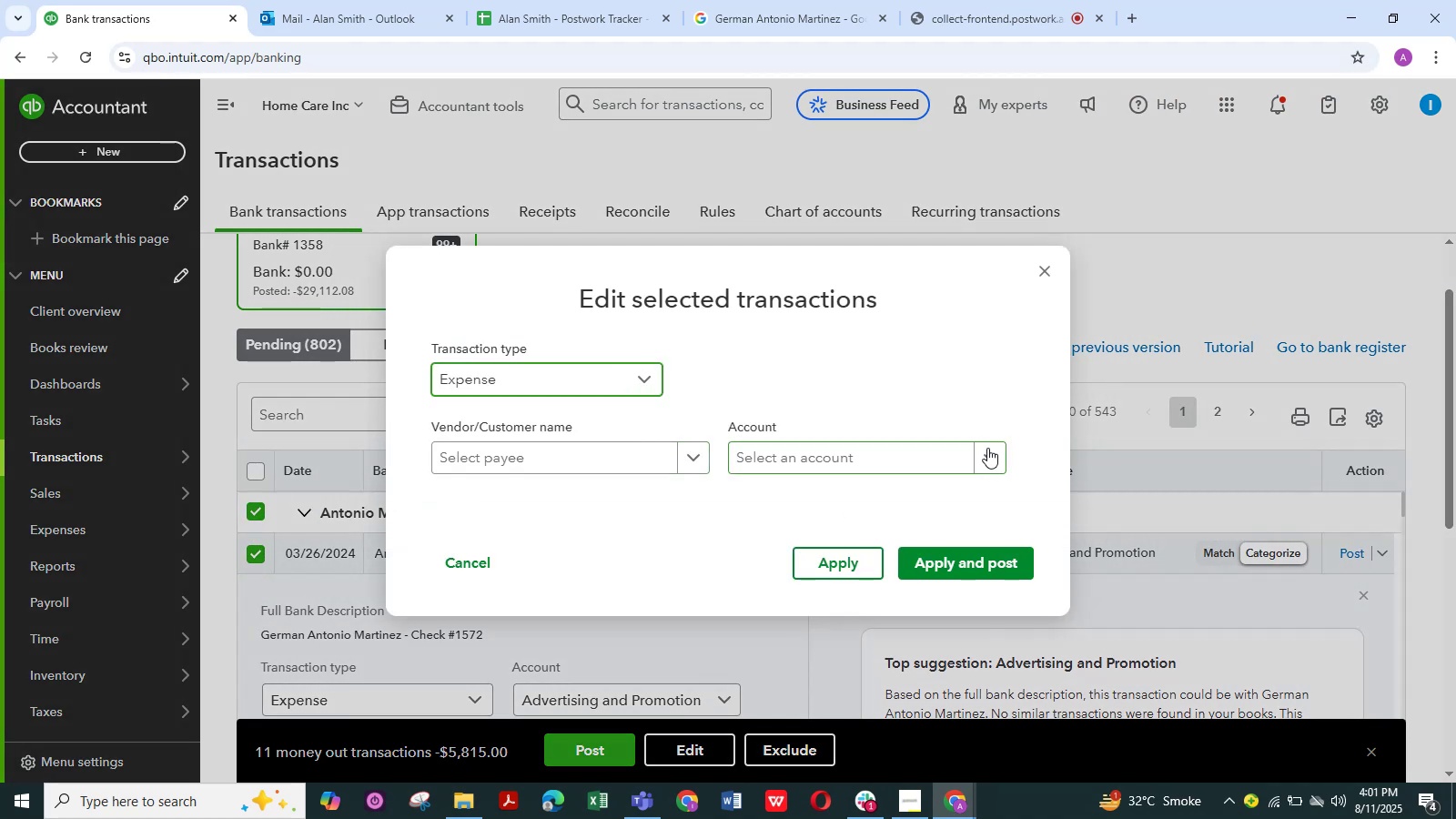 
left_click([987, 450])
 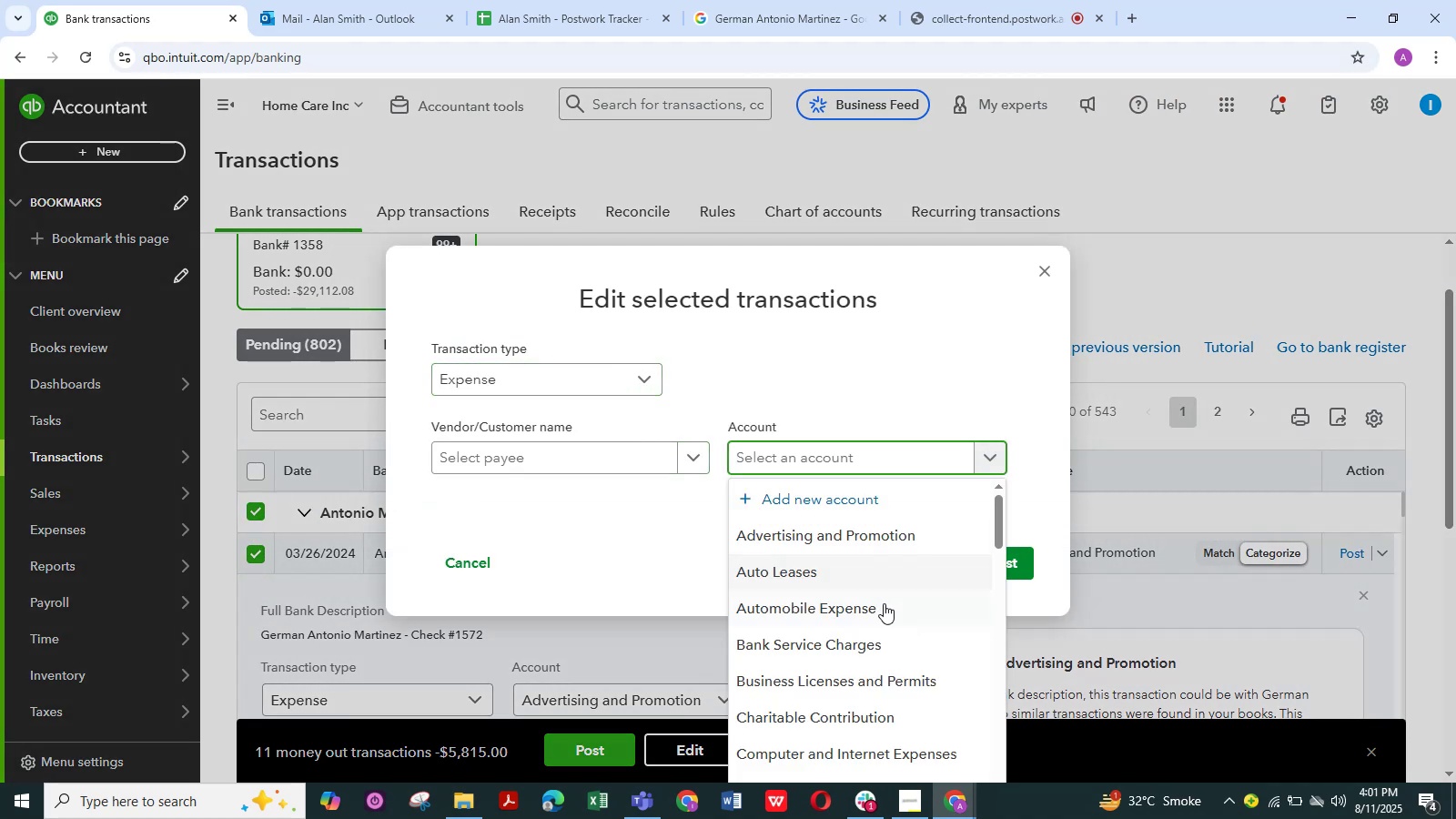 
scroll: coordinate [885, 628], scroll_direction: down, amount: 3.0
 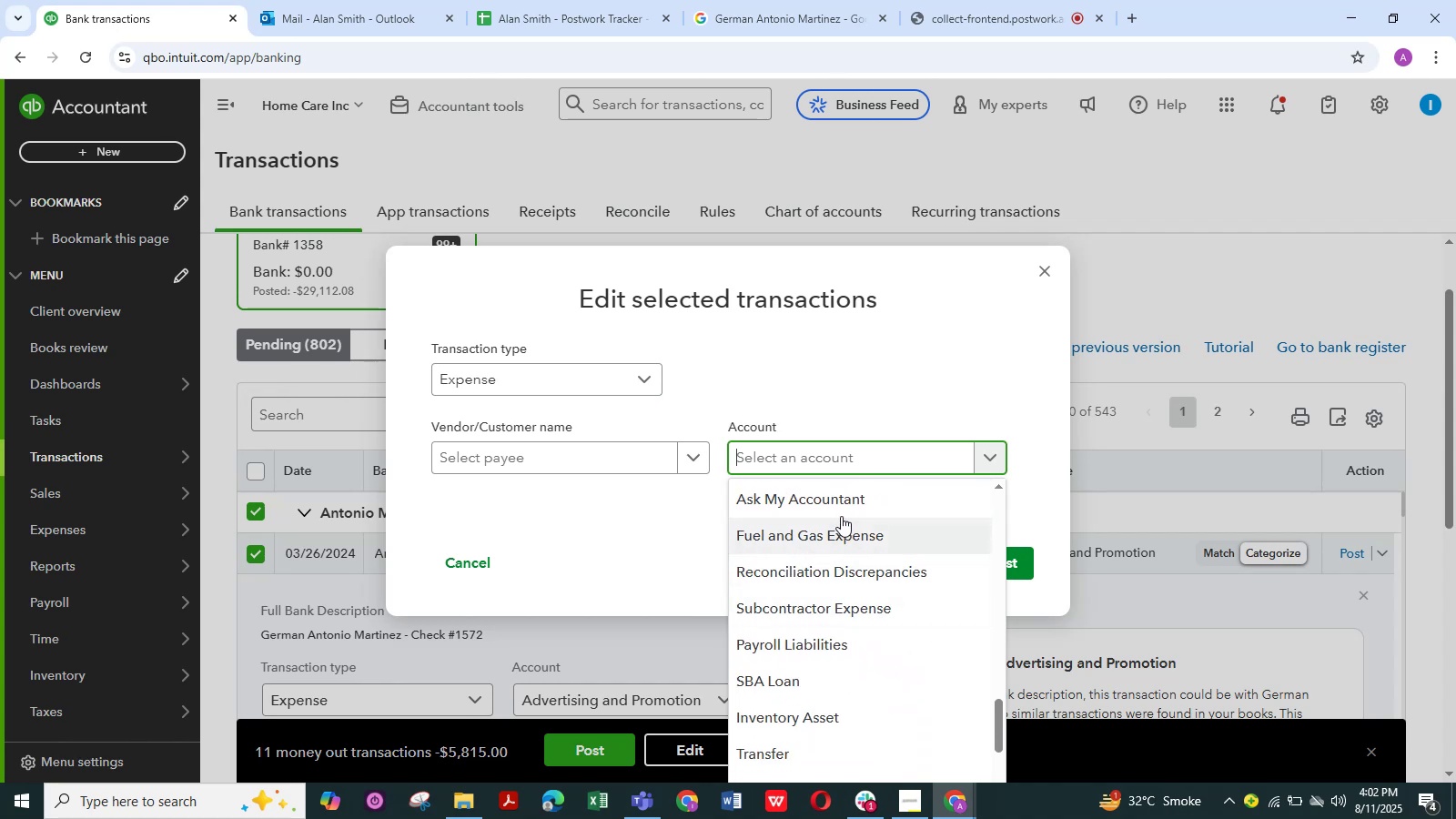 
left_click([838, 509])
 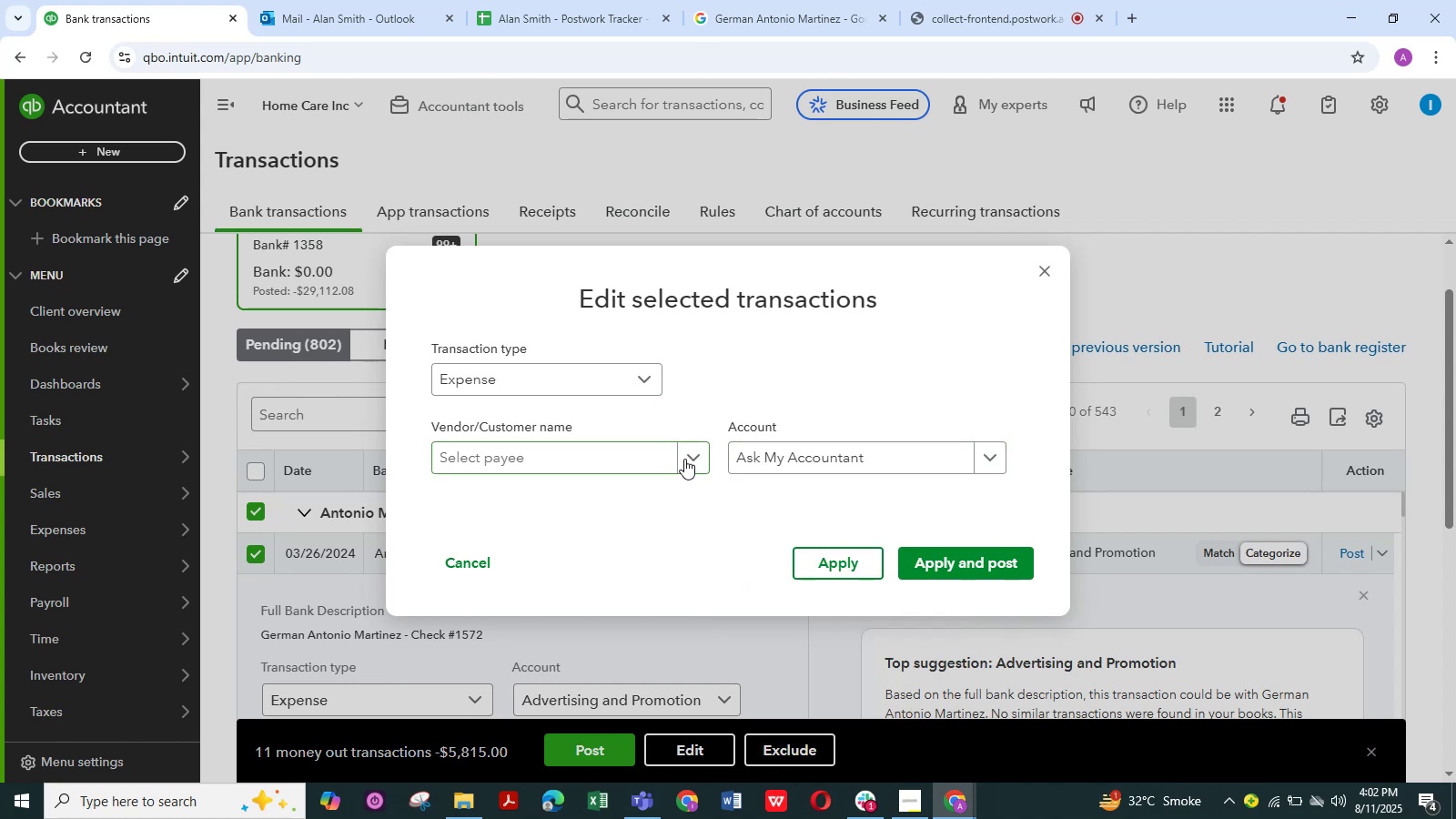 
left_click([692, 457])
 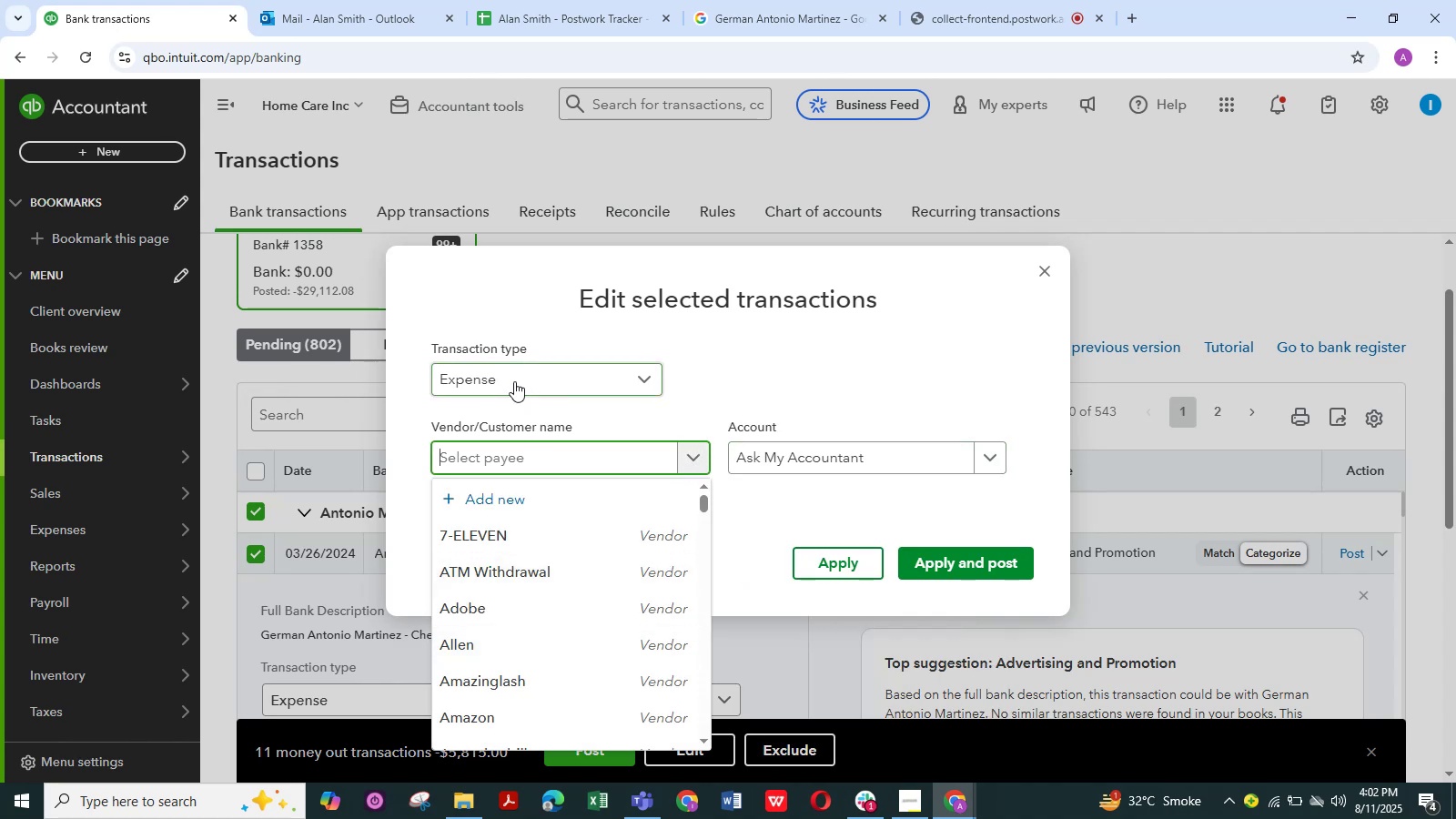 
left_click([537, 455])
 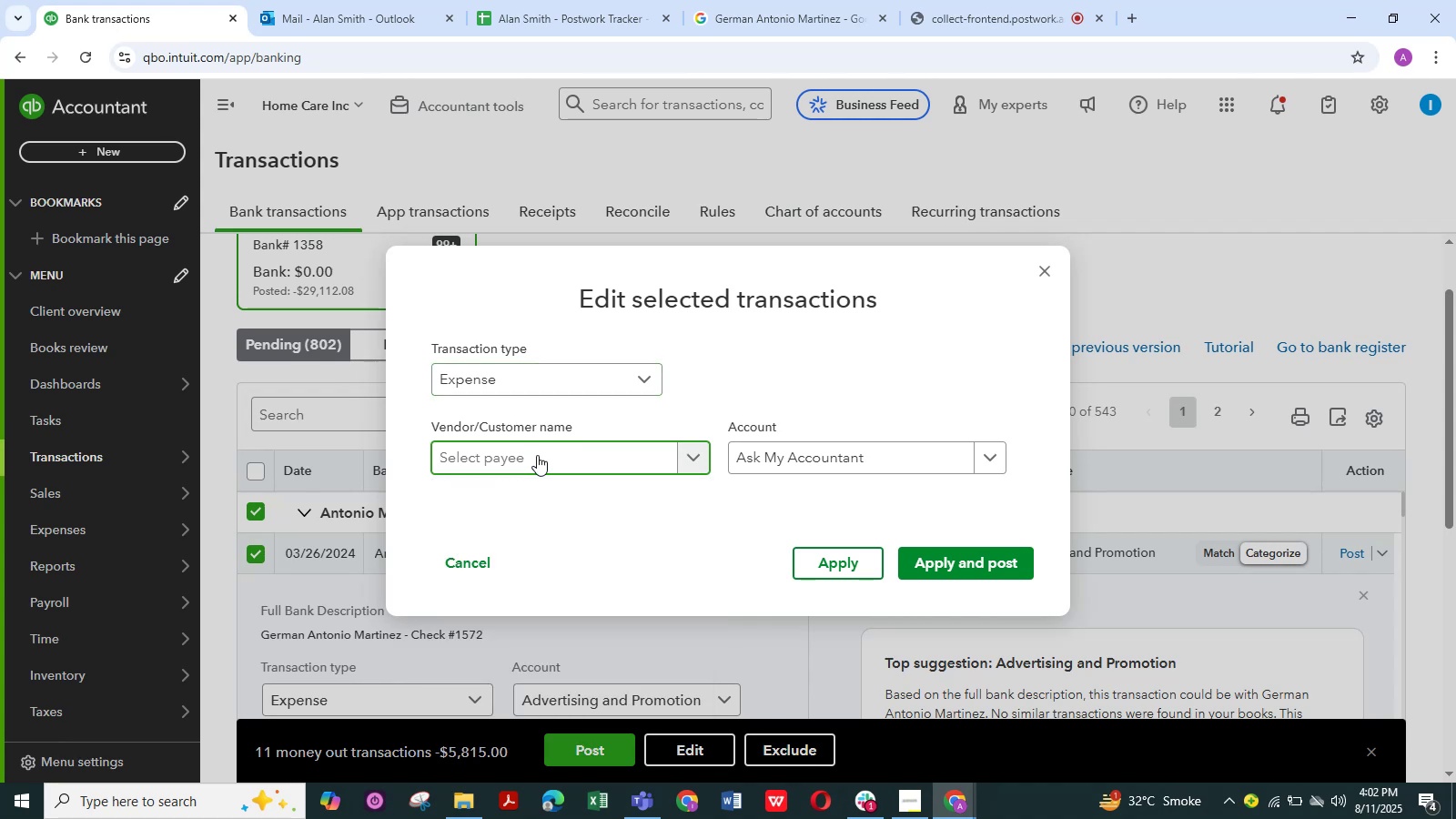 
type(An)
 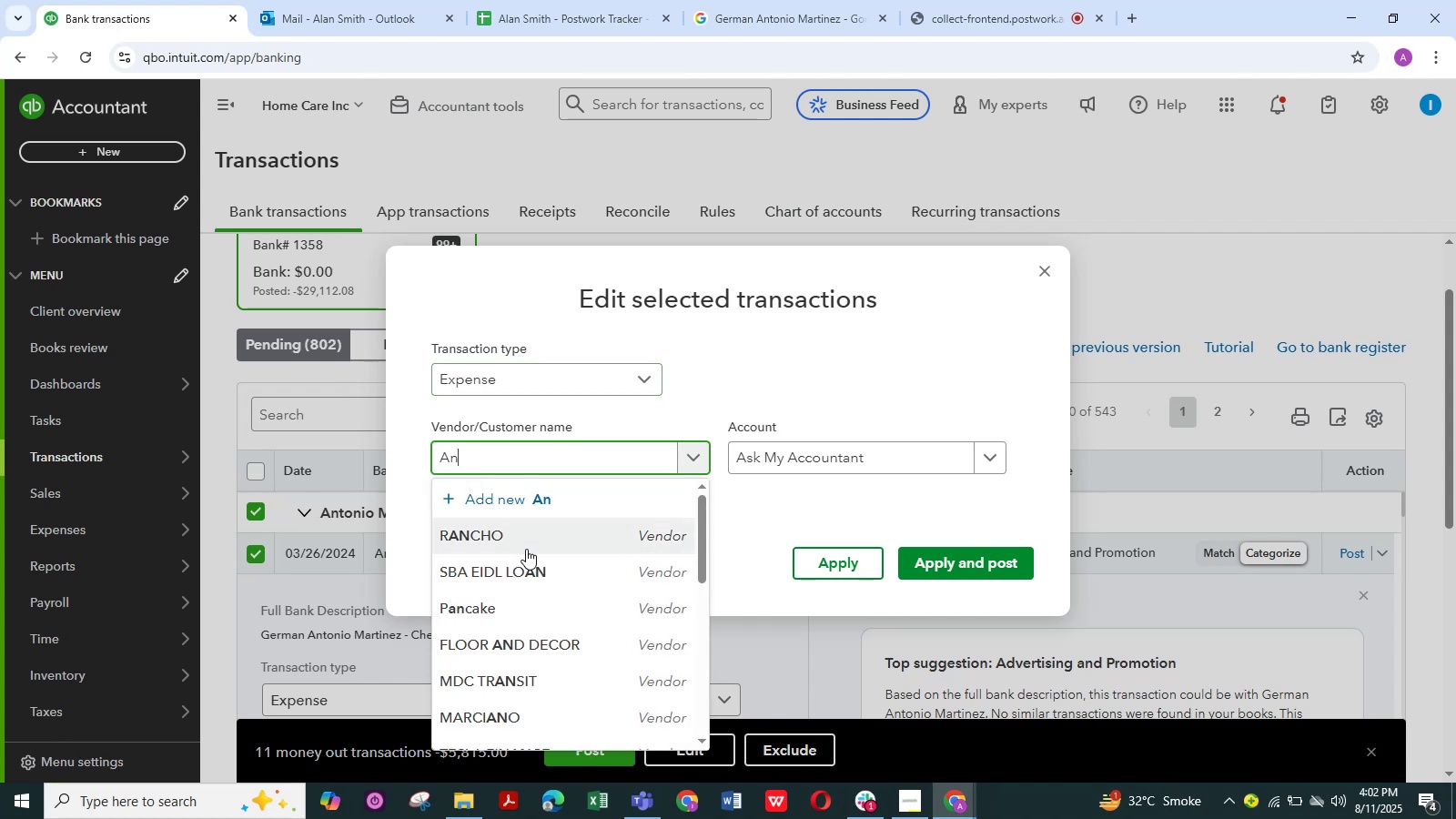 
wait(7.18)
 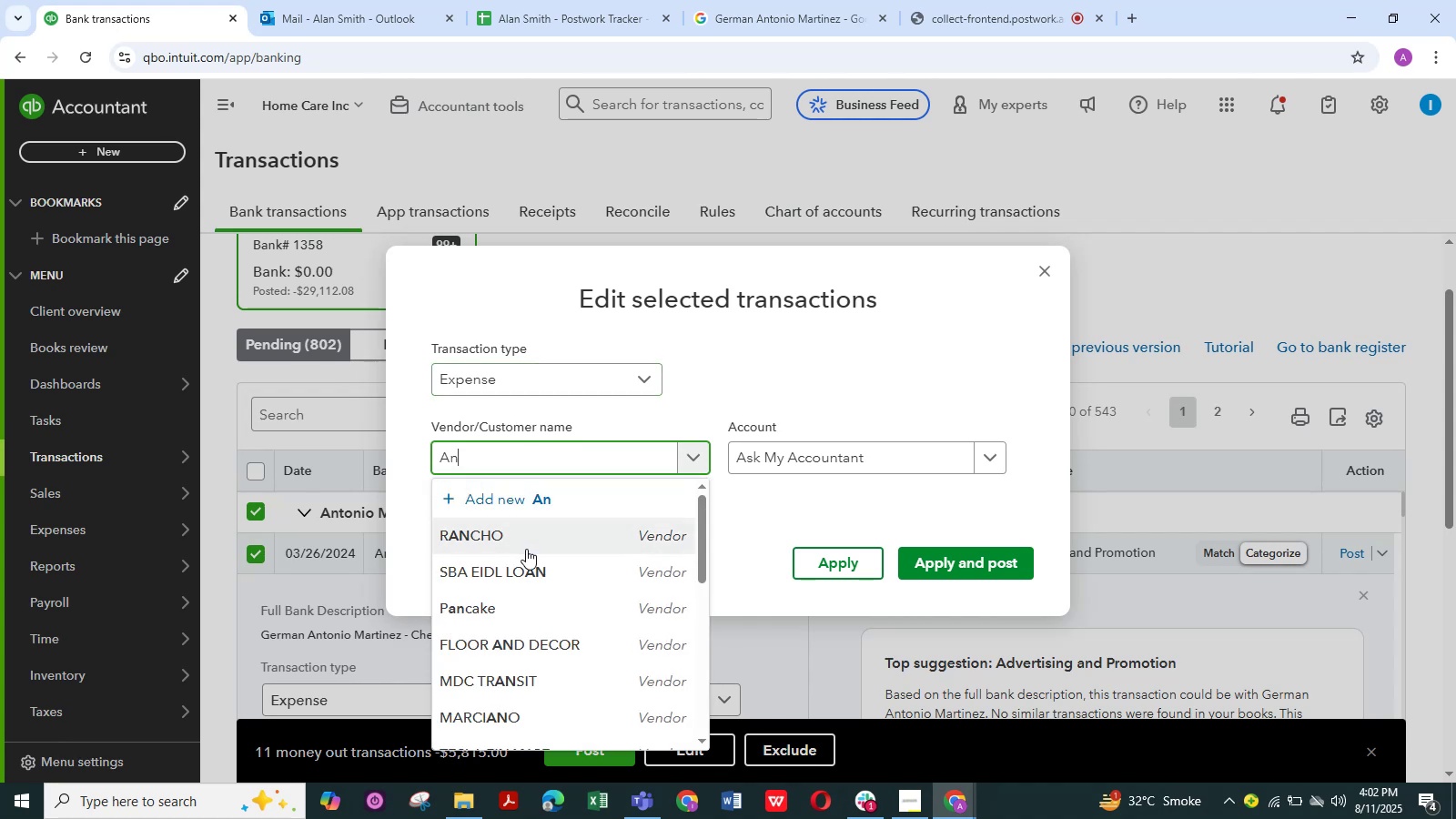 
key(T)
 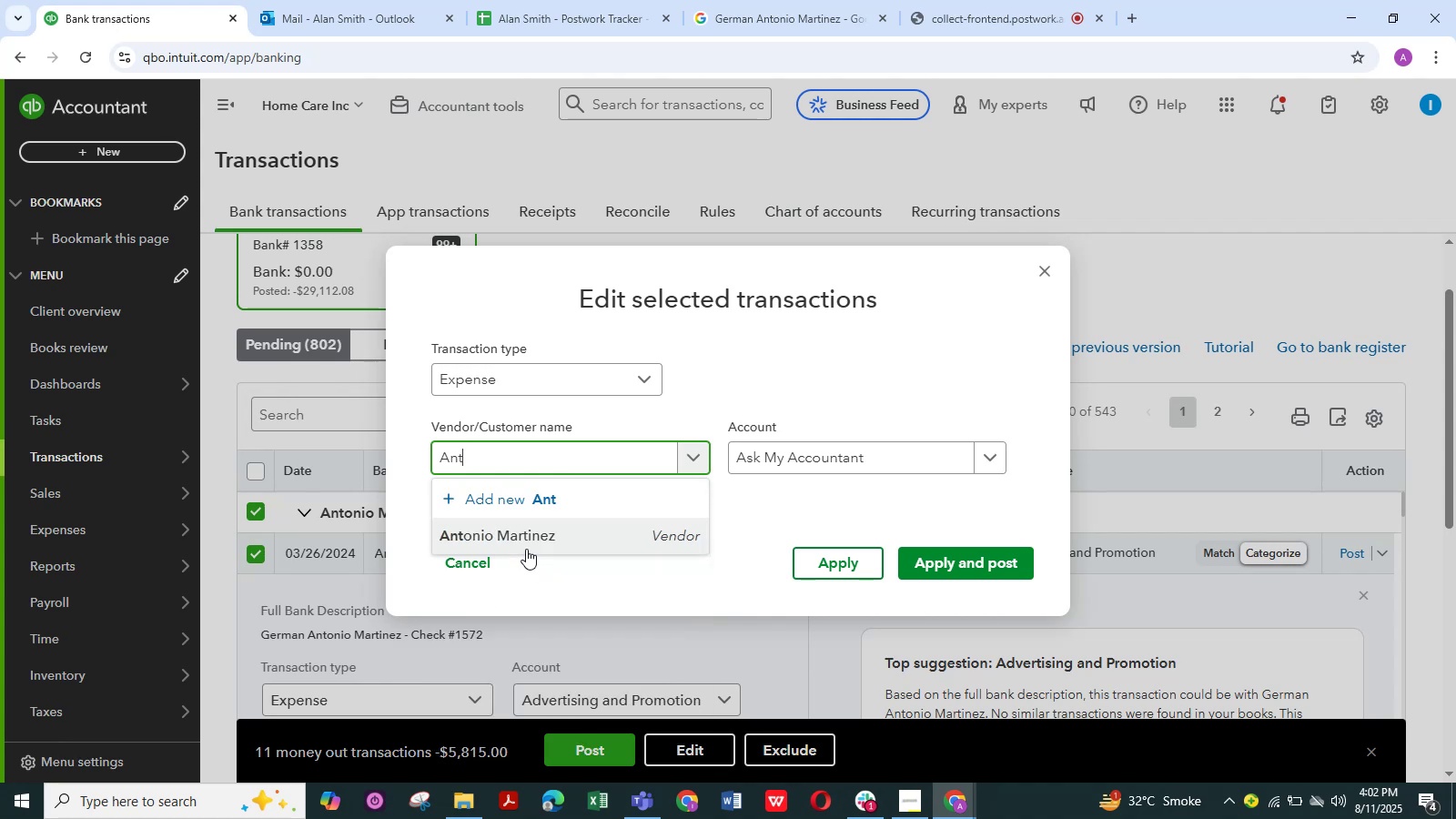 
left_click([524, 534])
 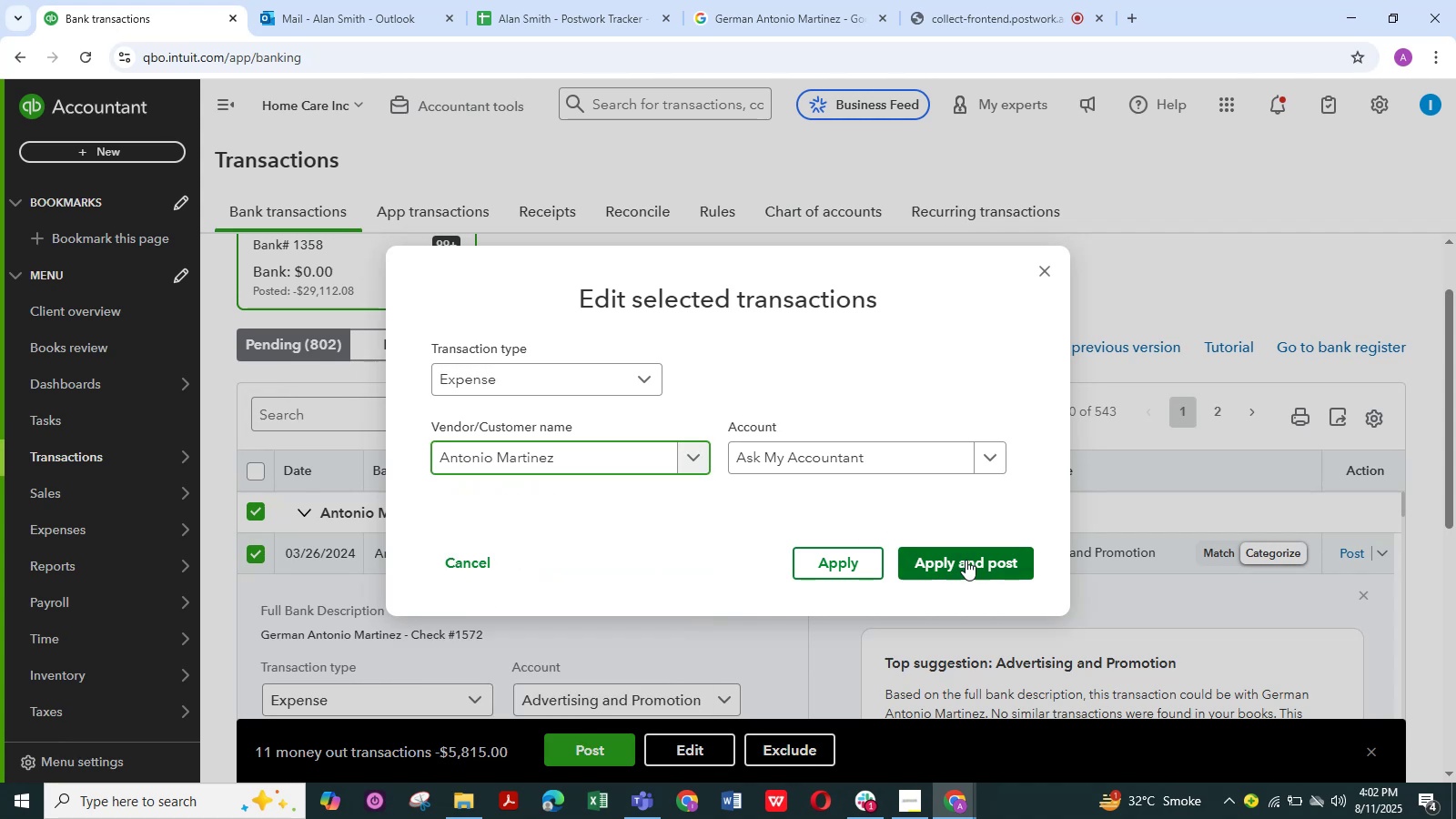 
left_click([969, 561])
 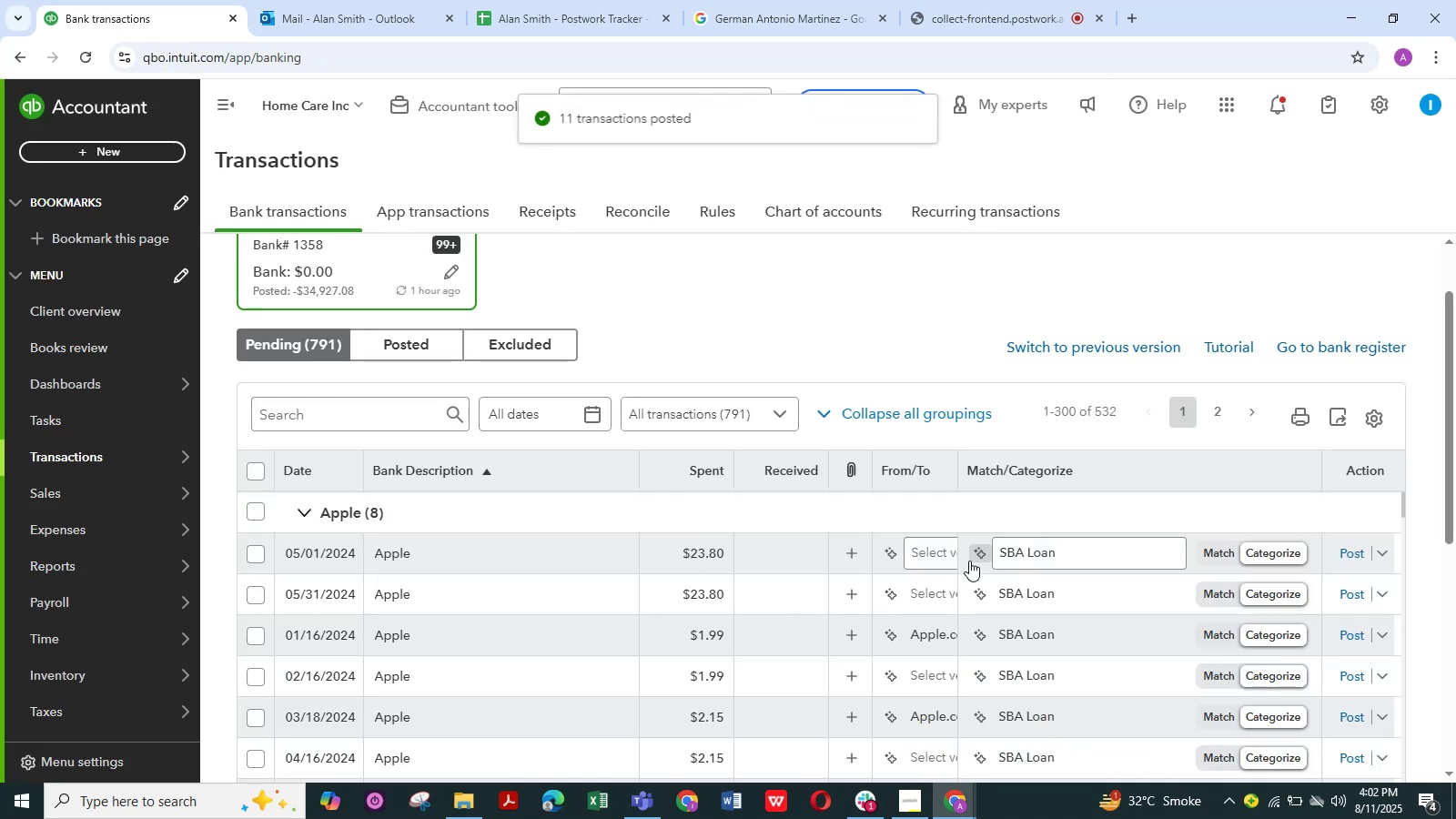 
wait(10.87)
 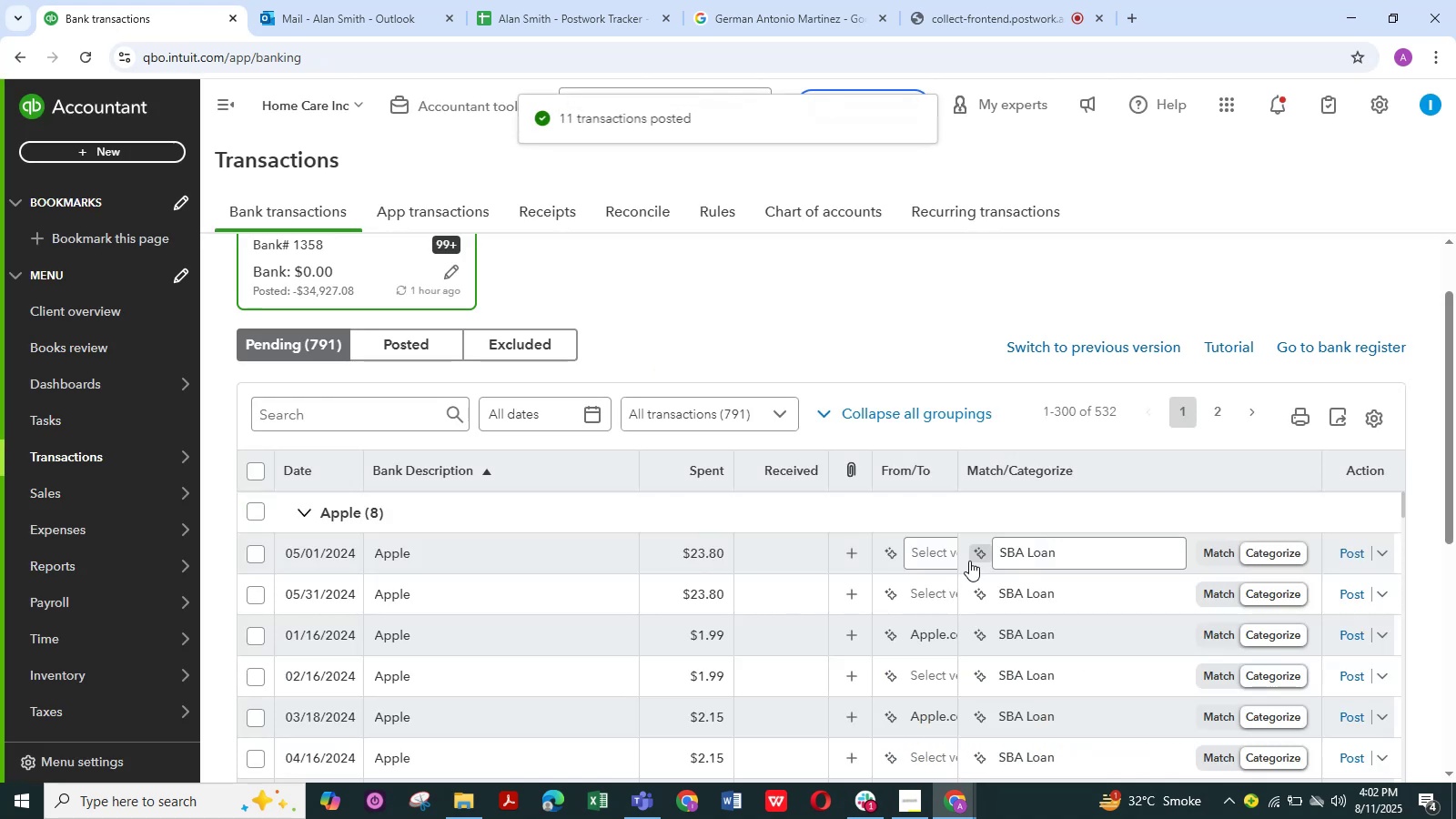 
scroll: coordinate [528, 597], scroll_direction: down, amount: 2.0
 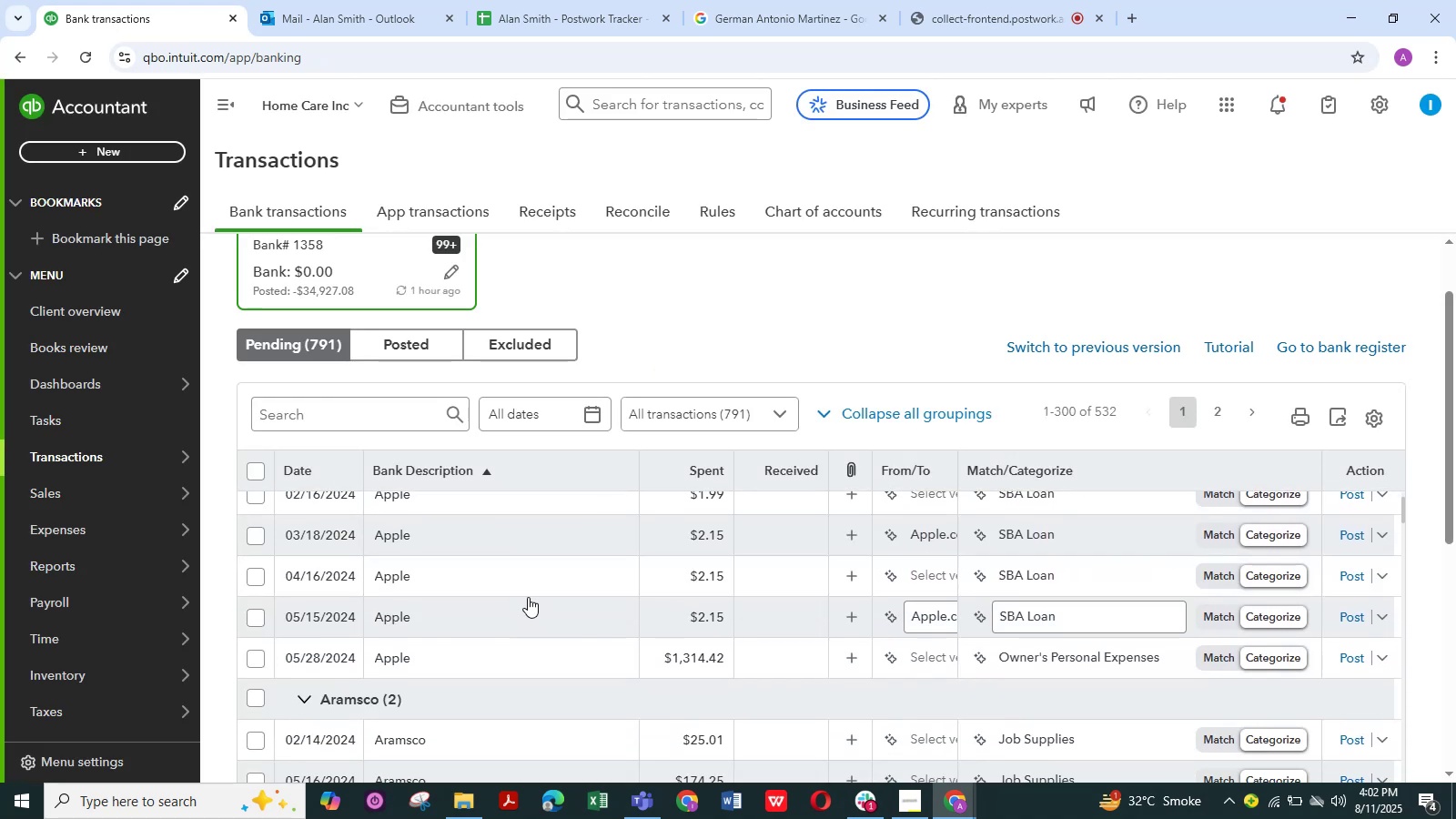 
scroll: coordinate [528, 597], scroll_direction: up, amount: 4.0
 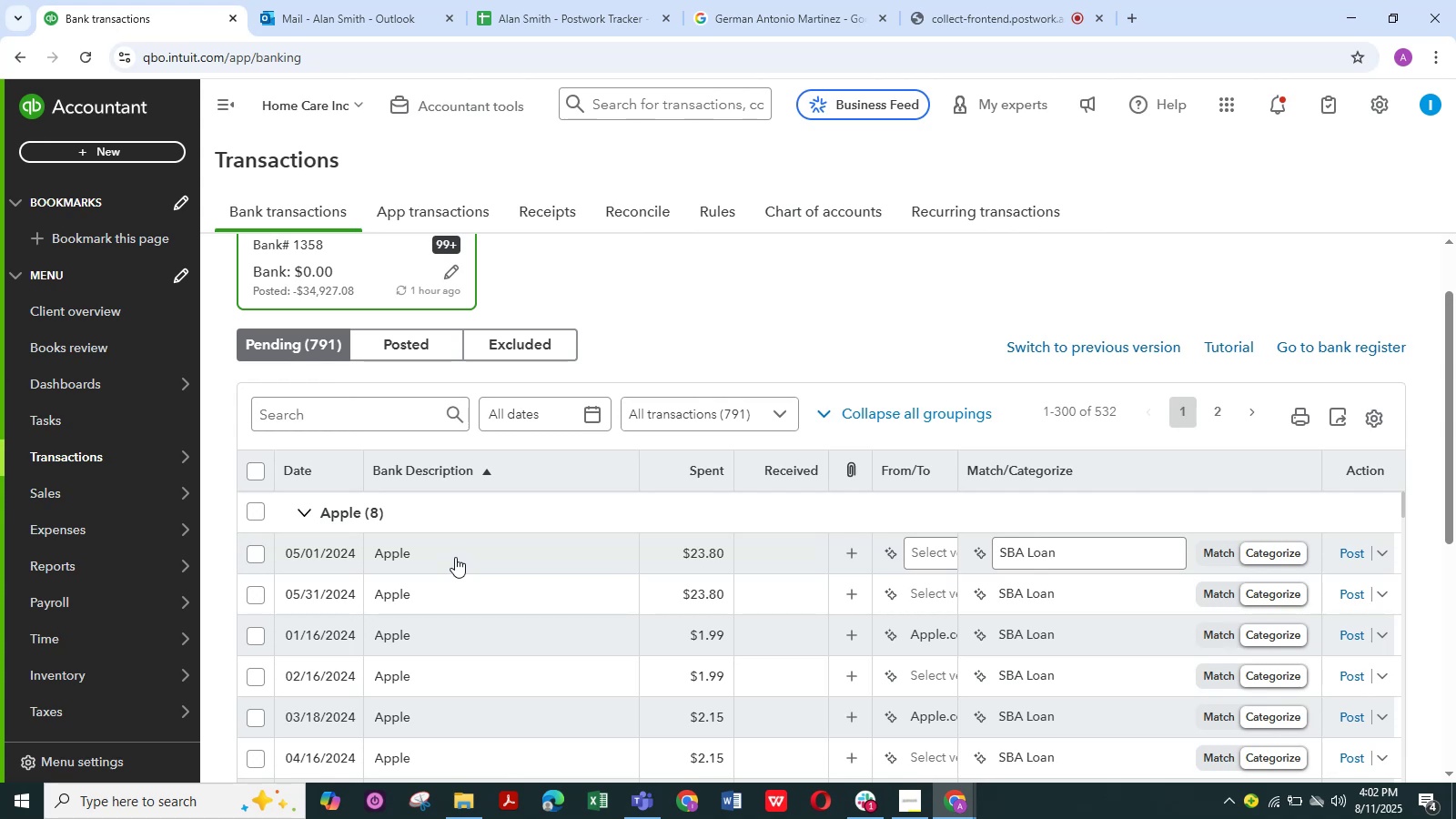 
left_click([455, 557])
 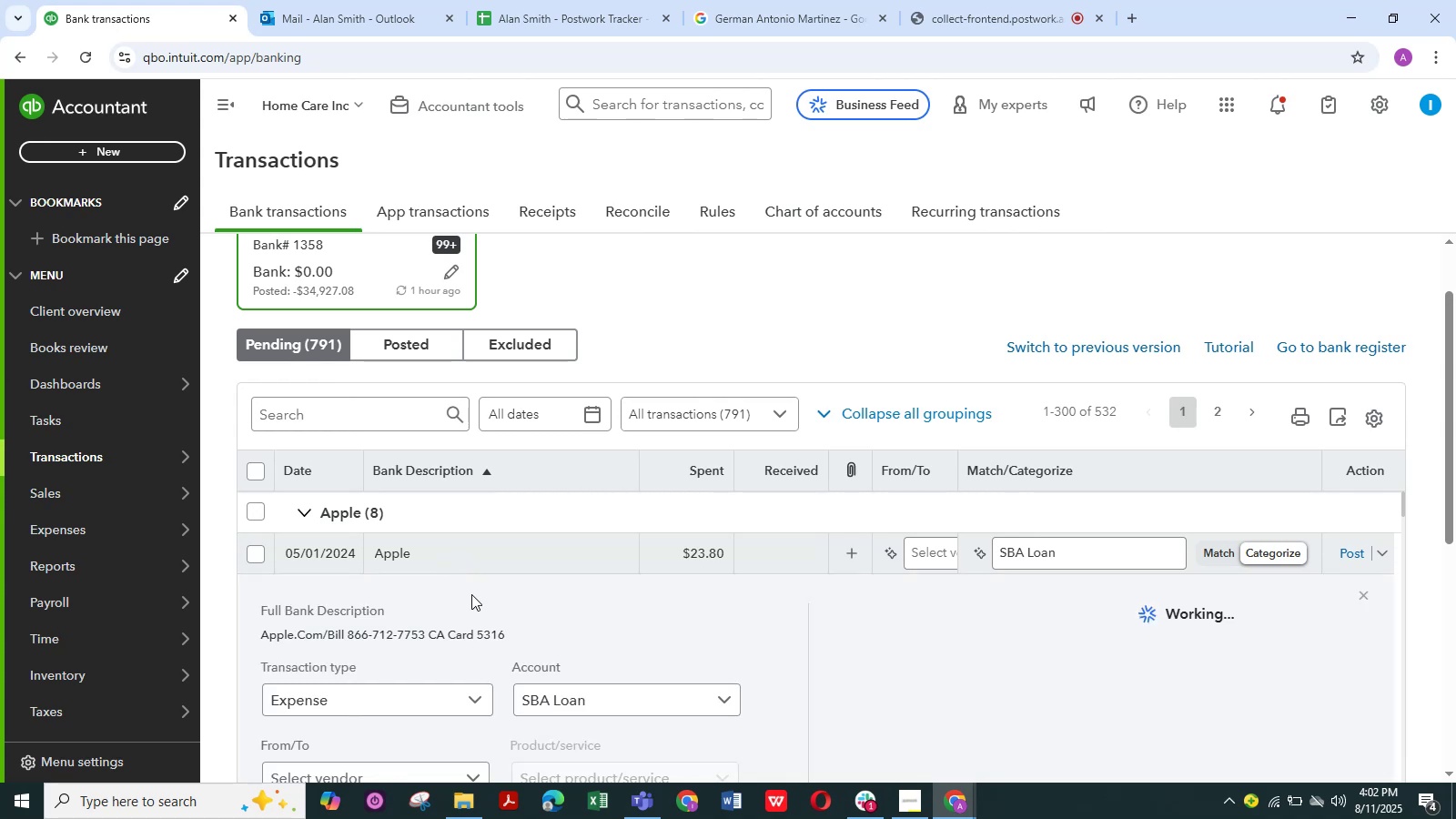 
scroll: coordinate [536, 661], scroll_direction: down, amount: 2.0
 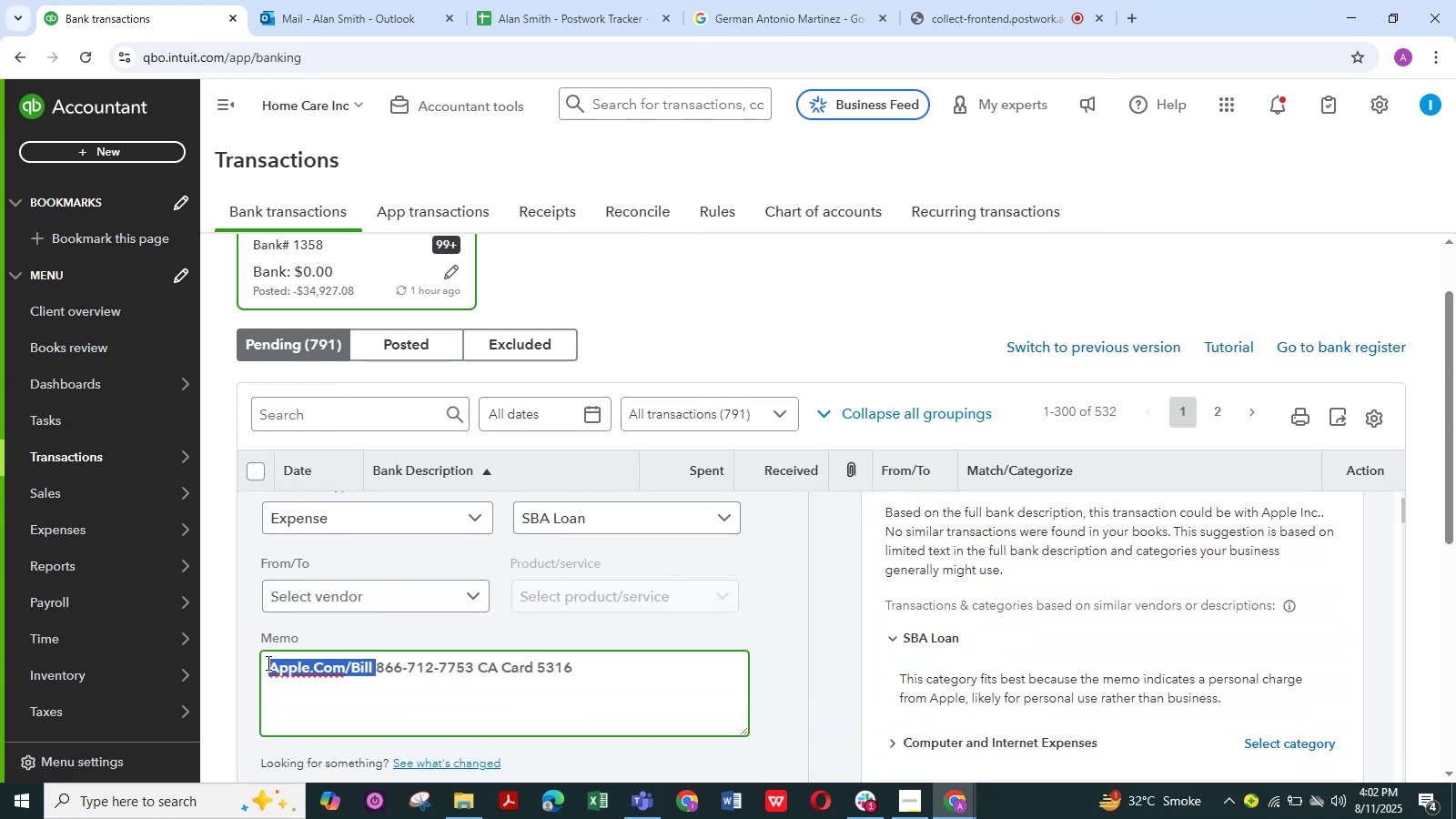 
key(Control+C)
 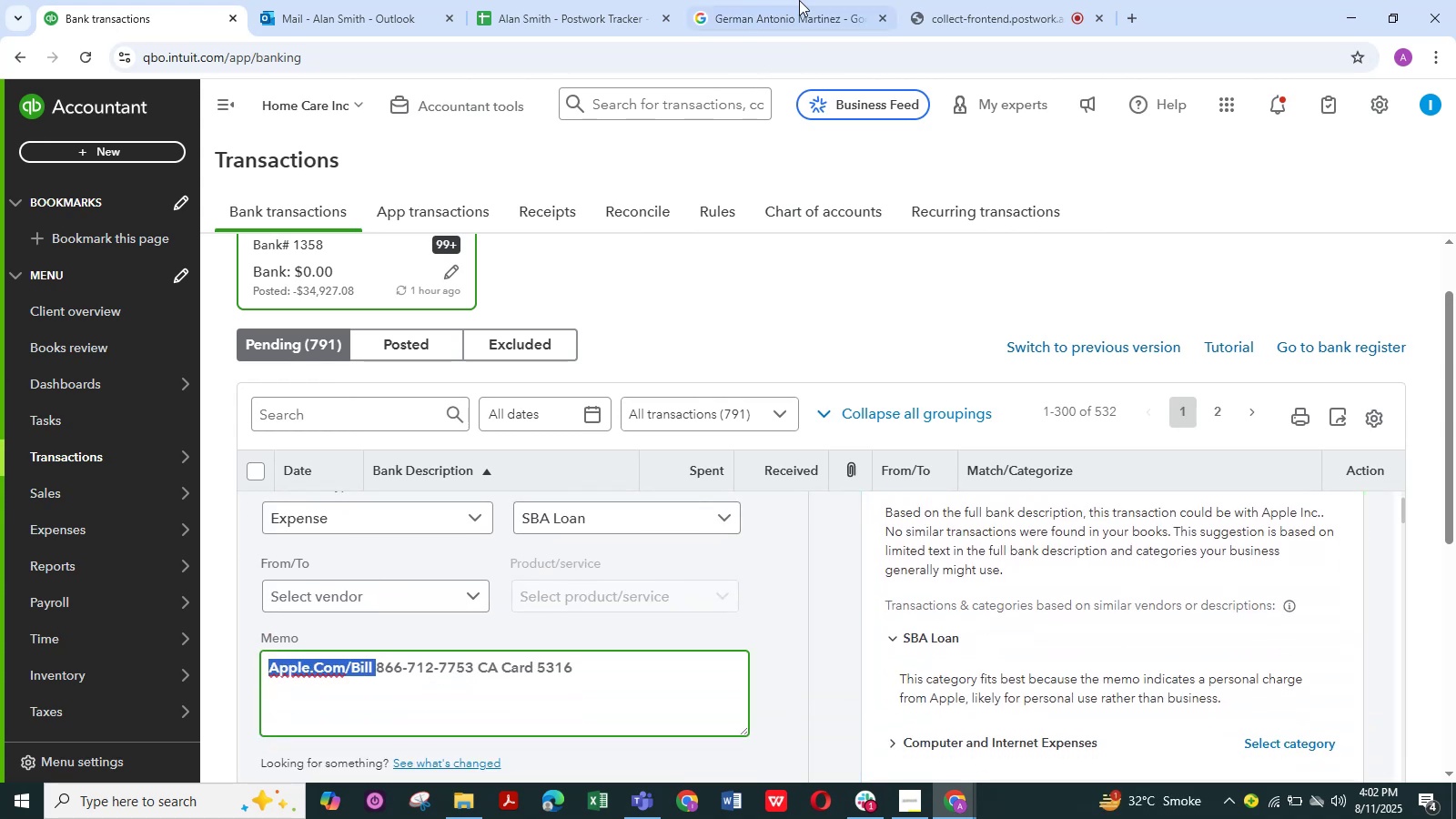 
left_click([796, 0])
 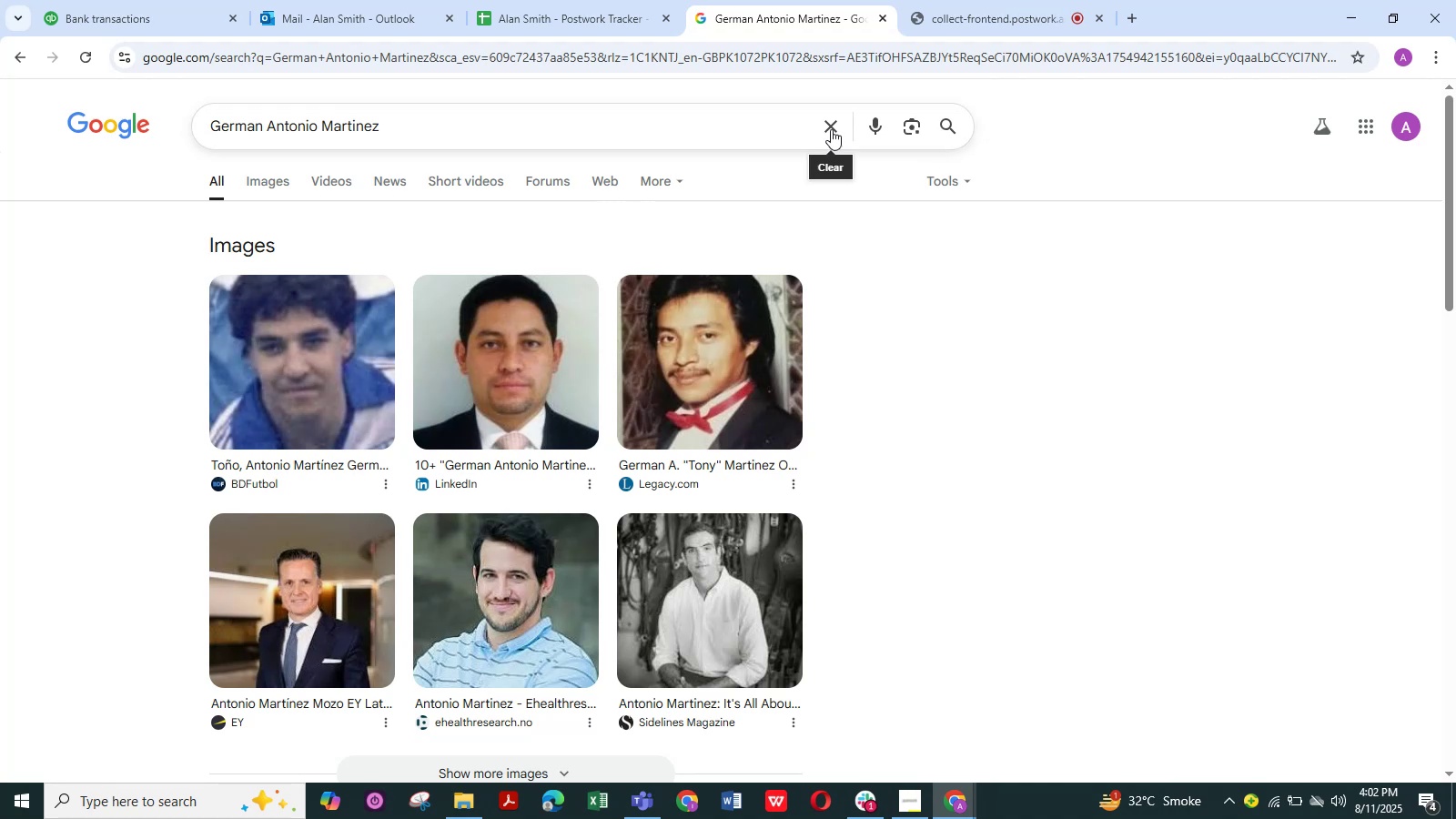 
left_click([831, 128])
 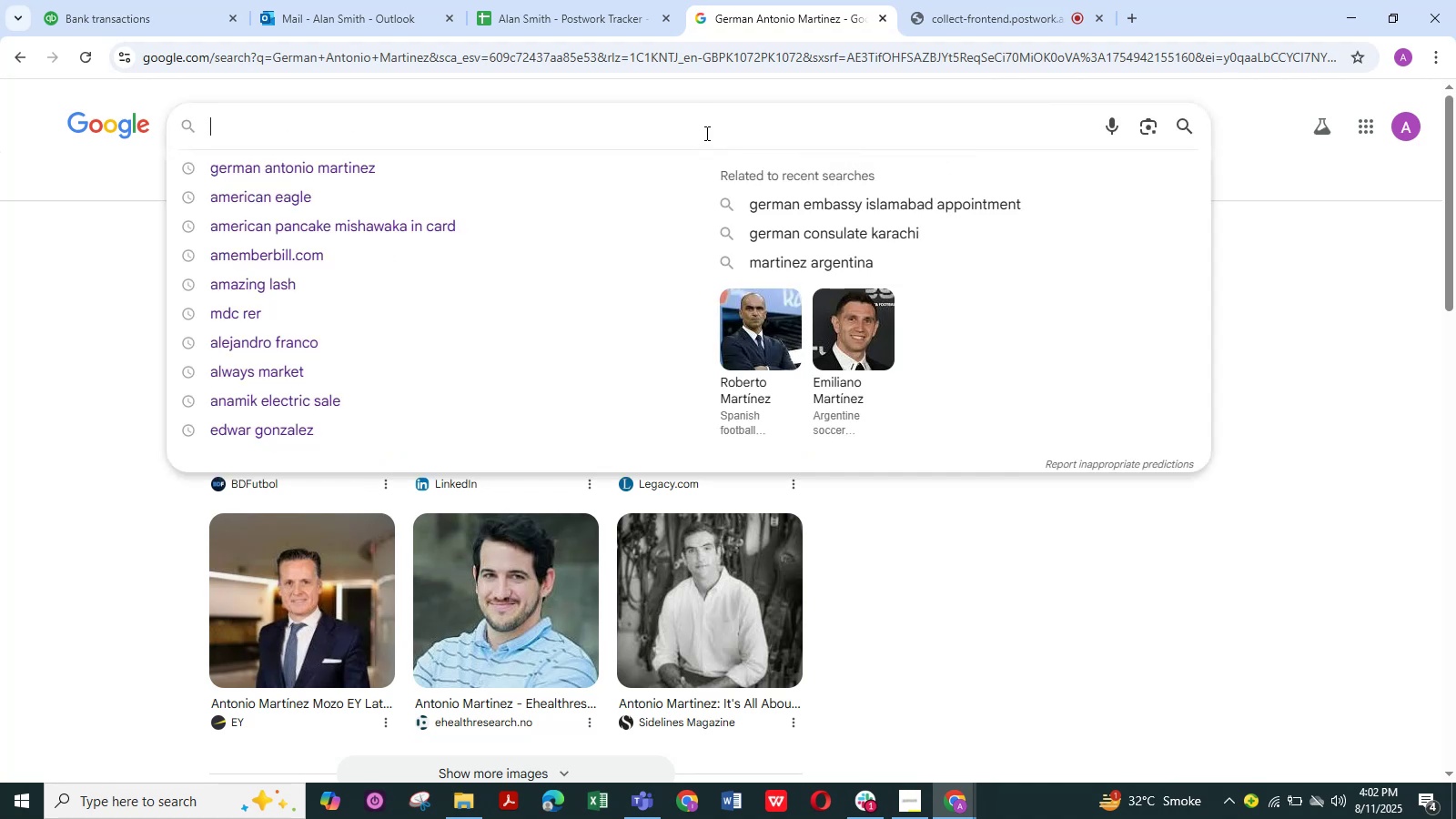 
left_click([705, 132])
 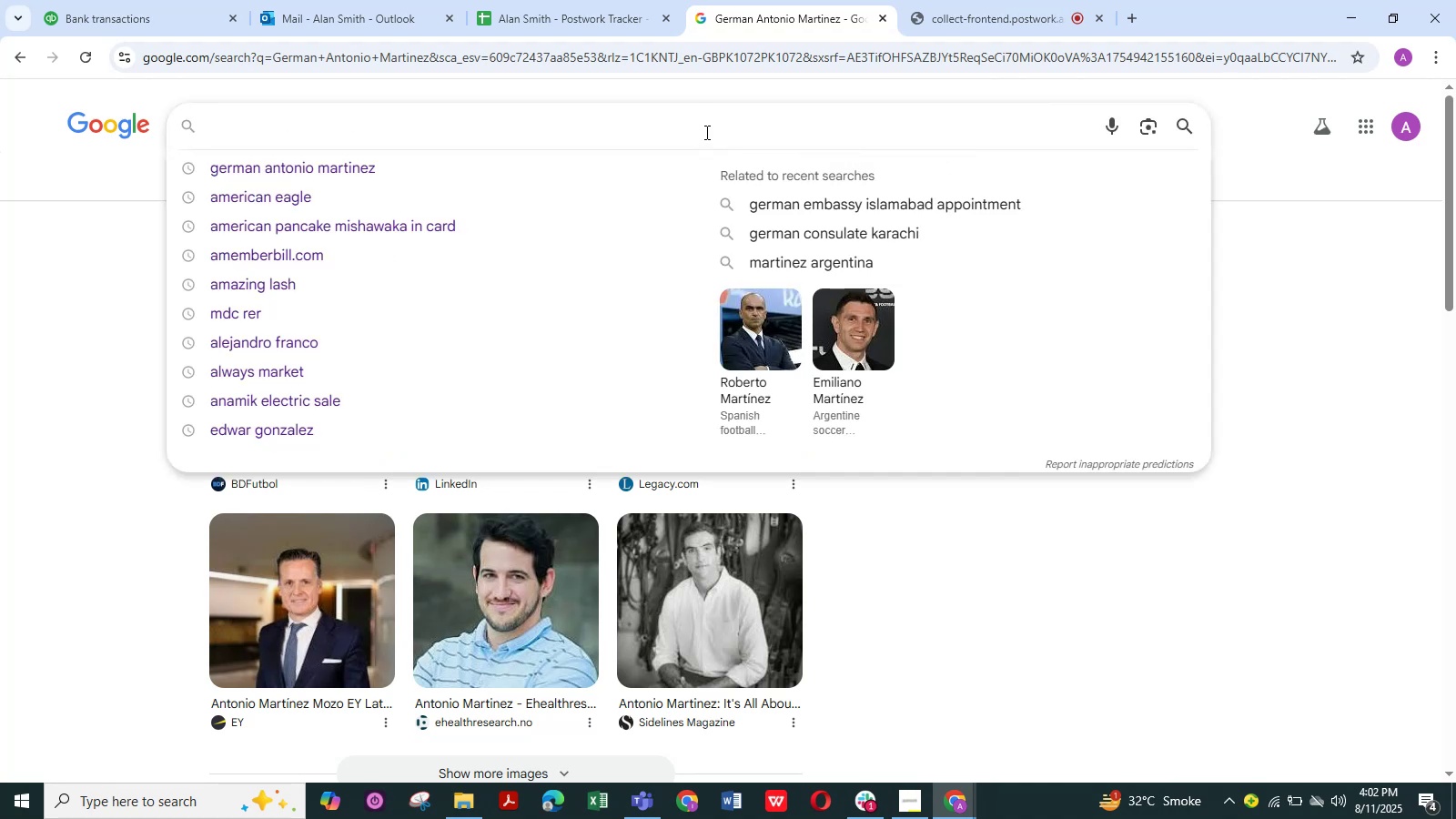 
key(Control+V)
 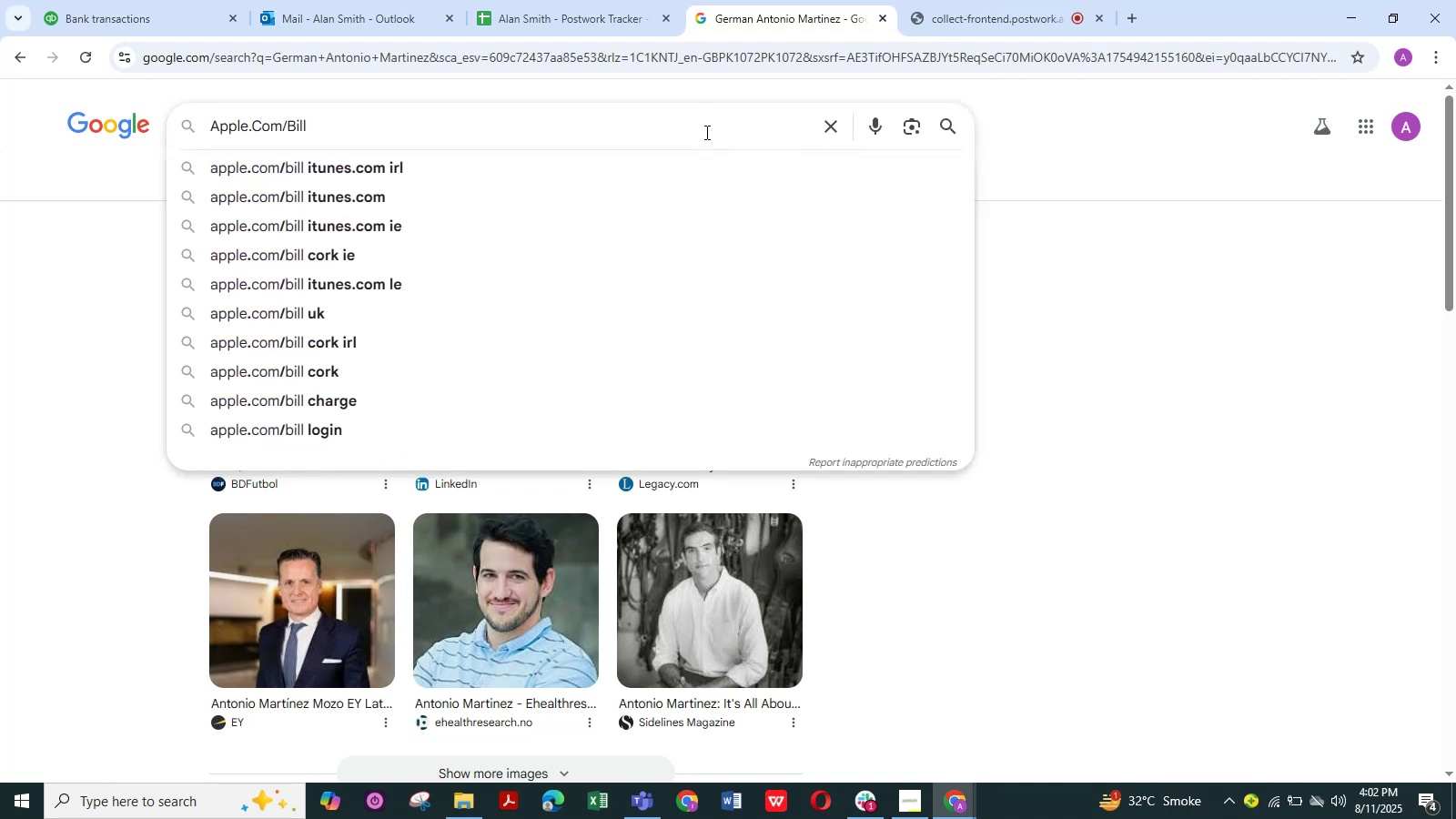 
key(NumpadEnter)
 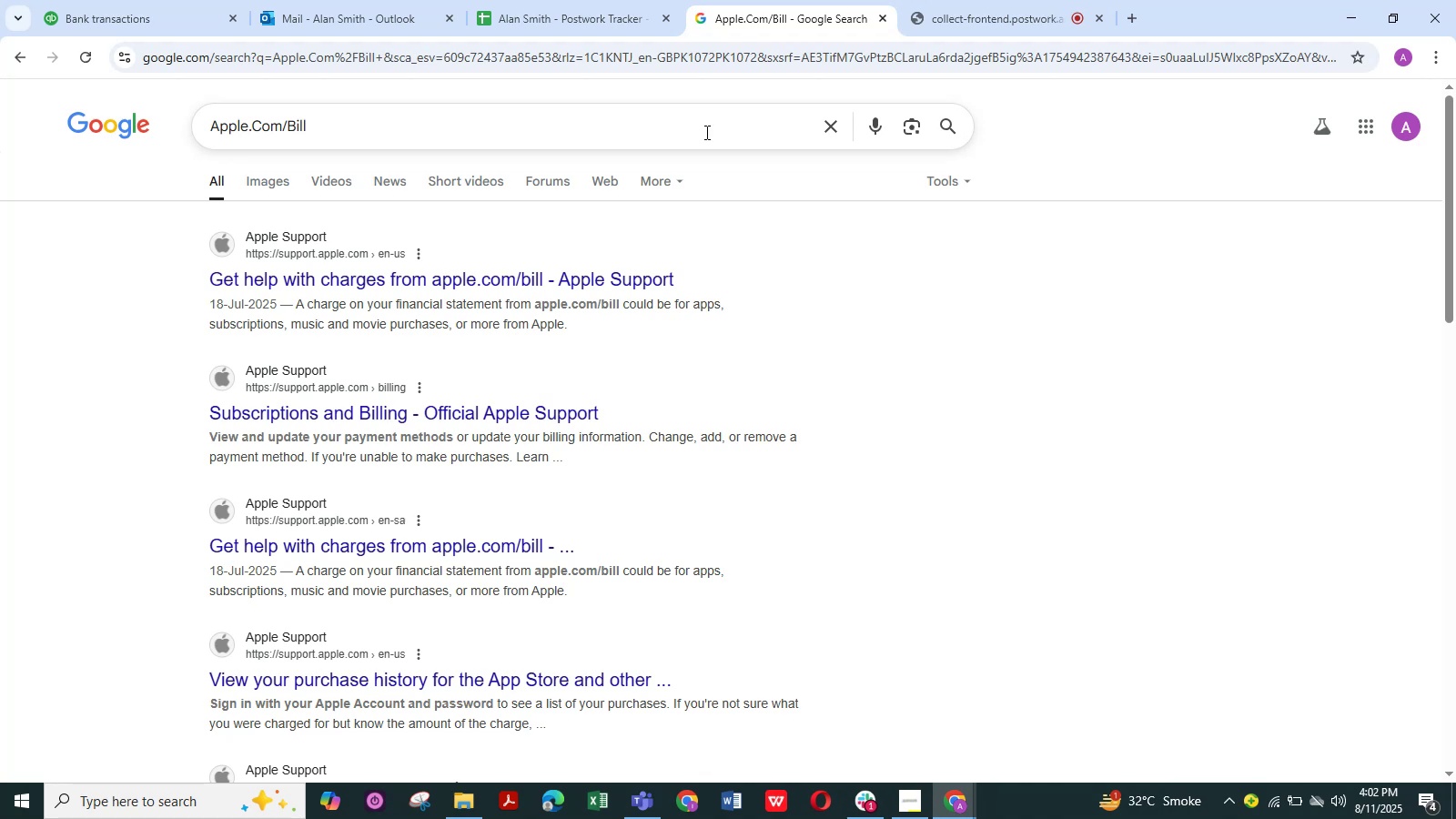 
wait(11.39)
 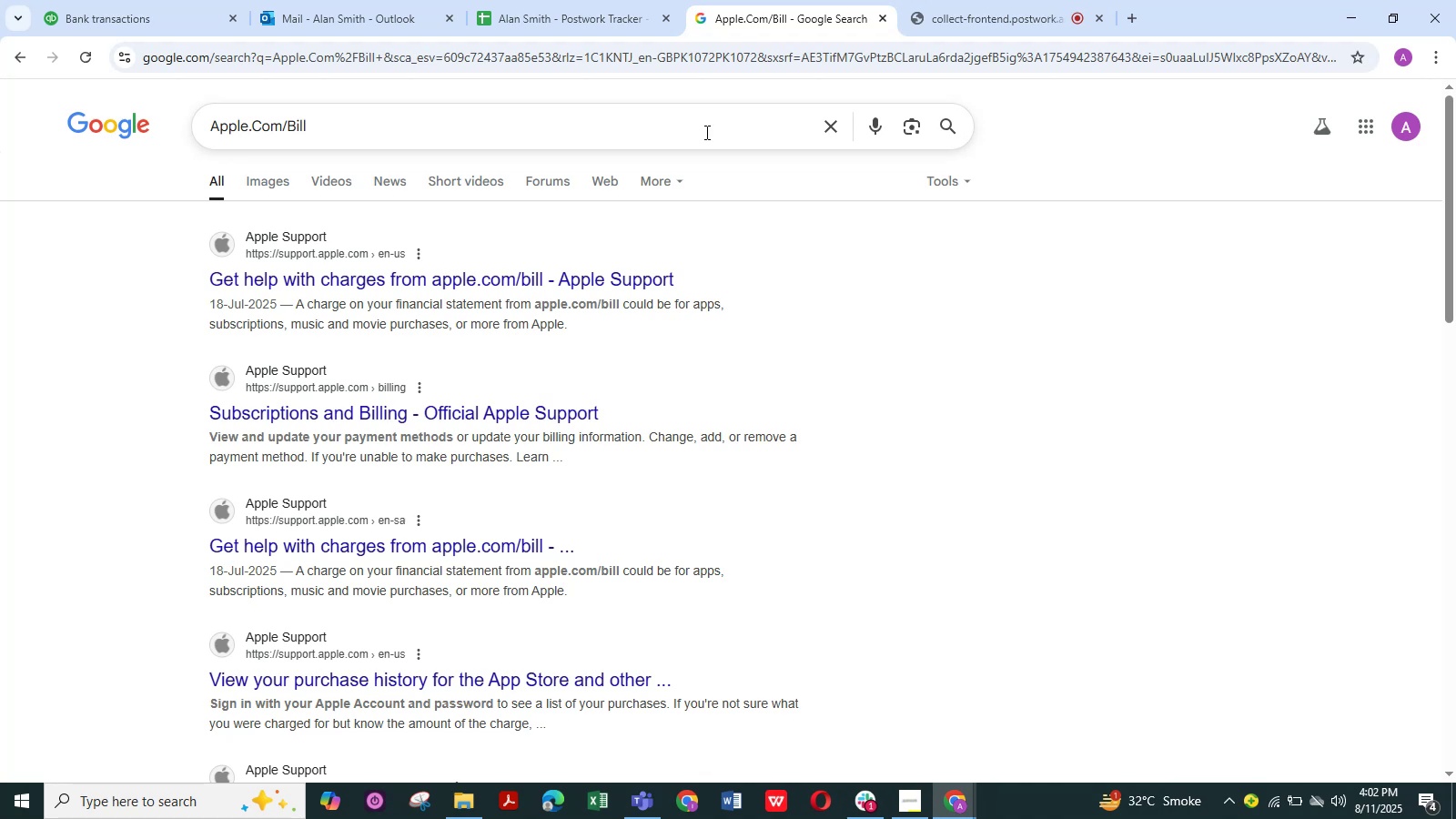 
scroll: coordinate [599, 353], scroll_direction: down, amount: 1.0
 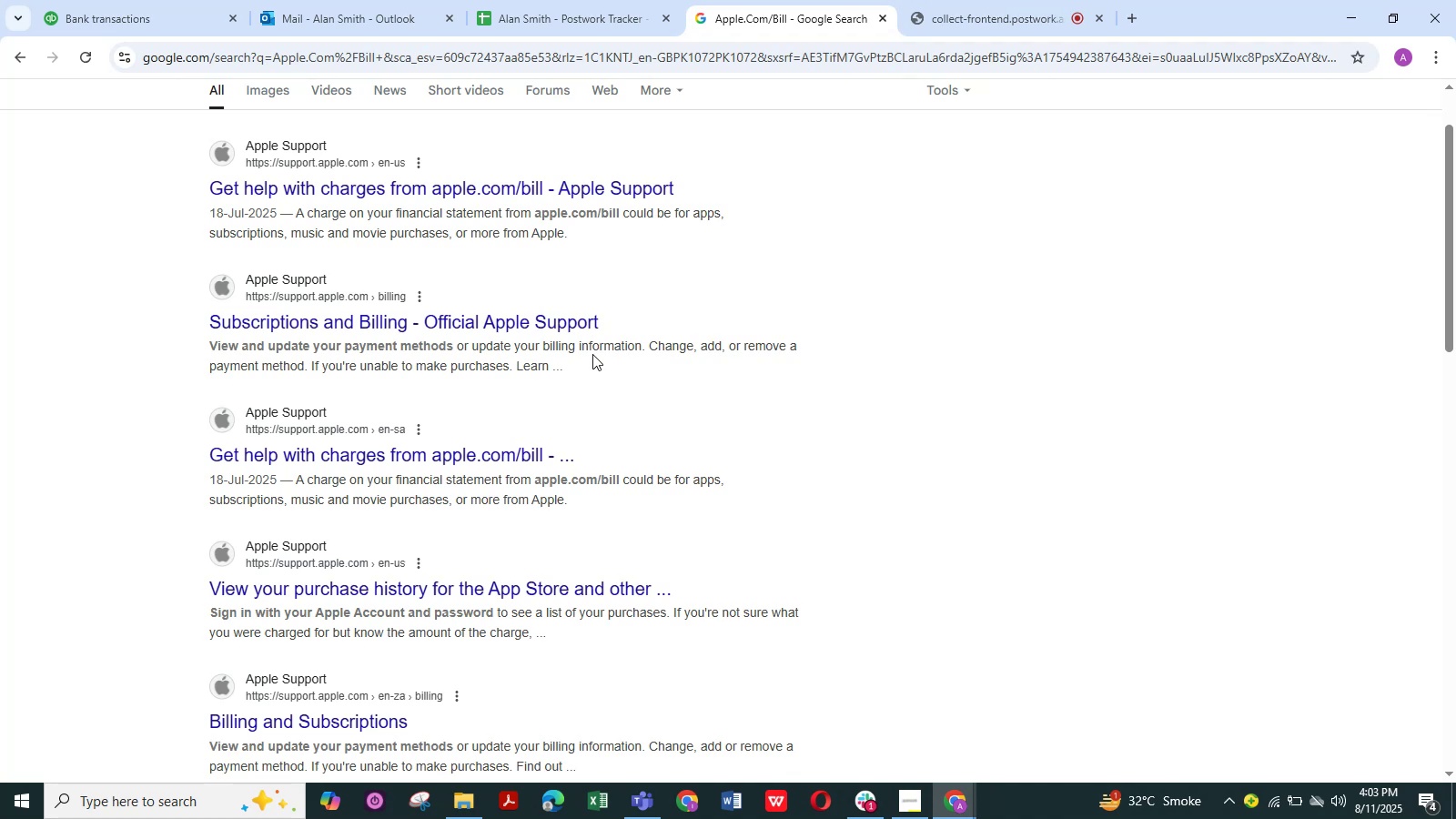 
wait(19.88)
 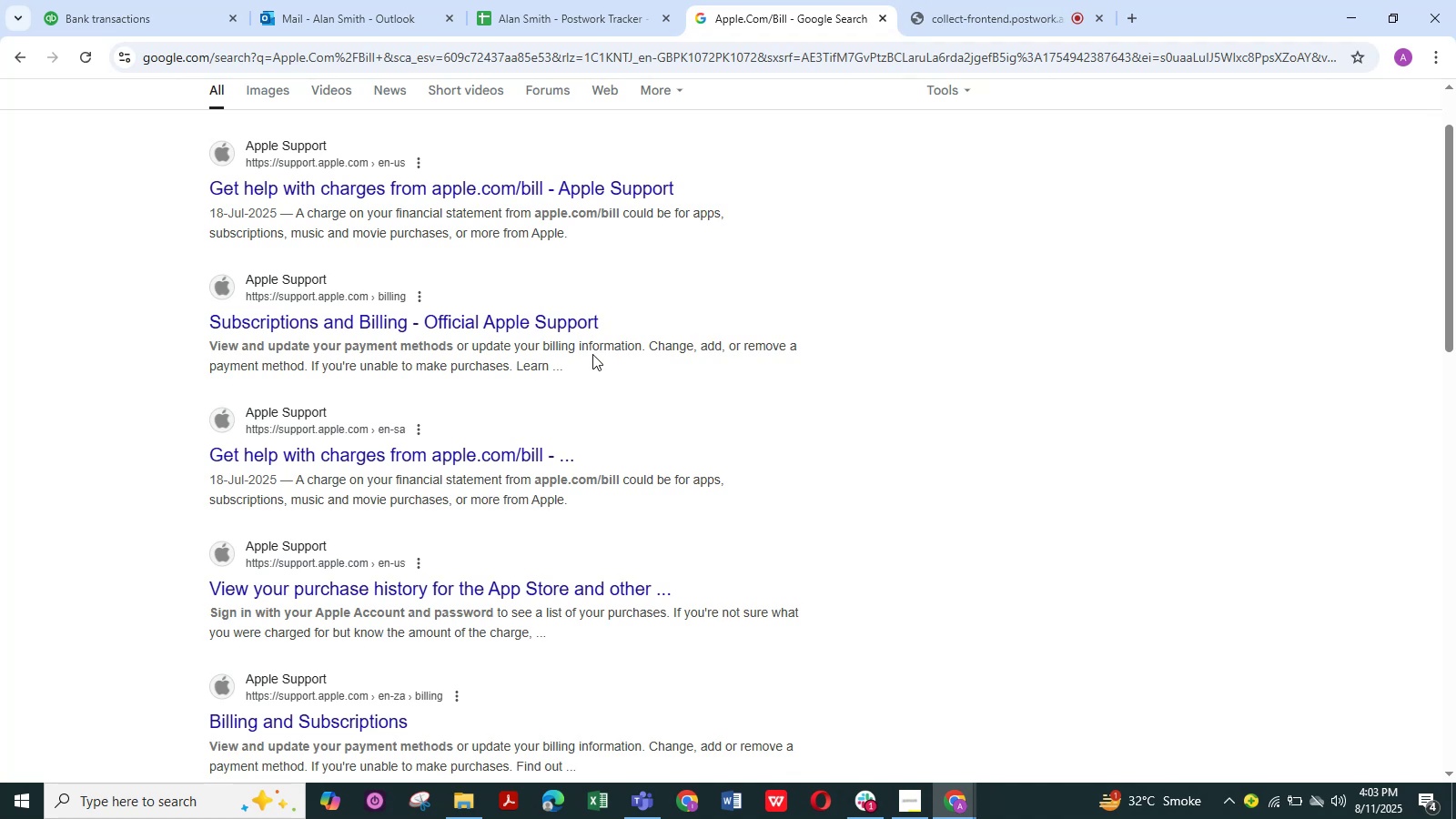 
scroll: coordinate [410, 359], scroll_direction: down, amount: 2.0
 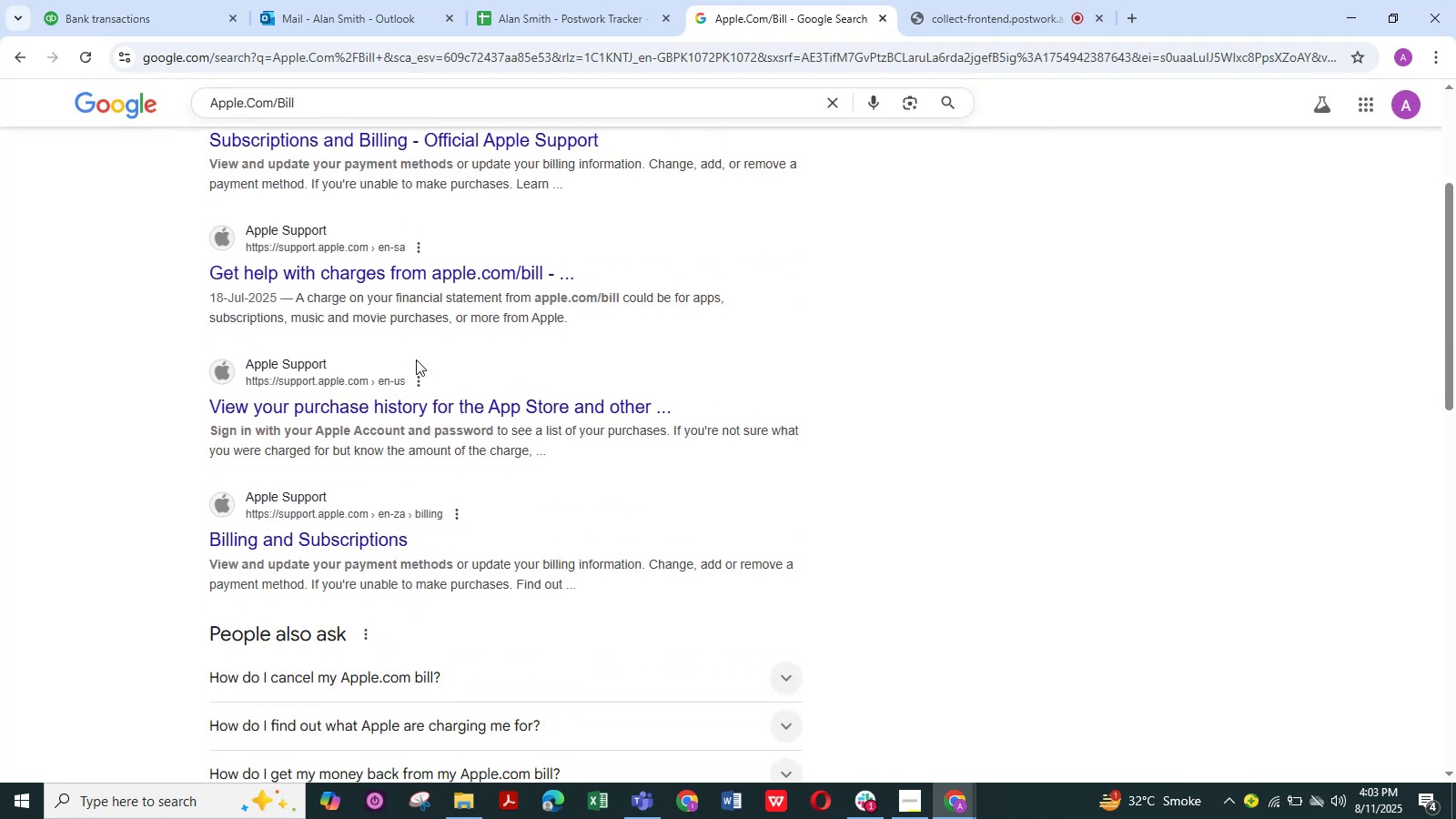 
scroll: coordinate [472, 383], scroll_direction: up, amount: 8.0
 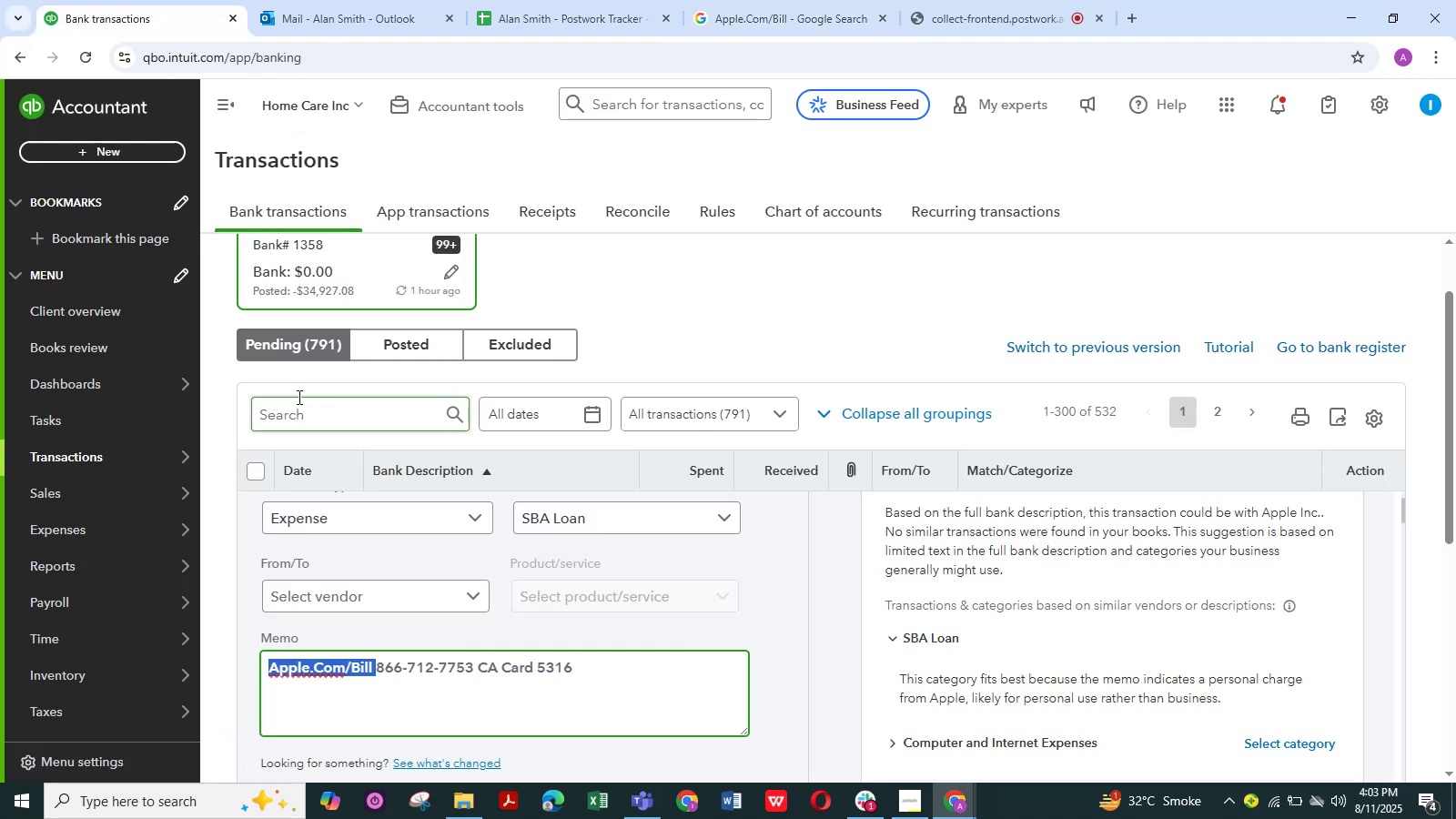 
wait(34.6)
 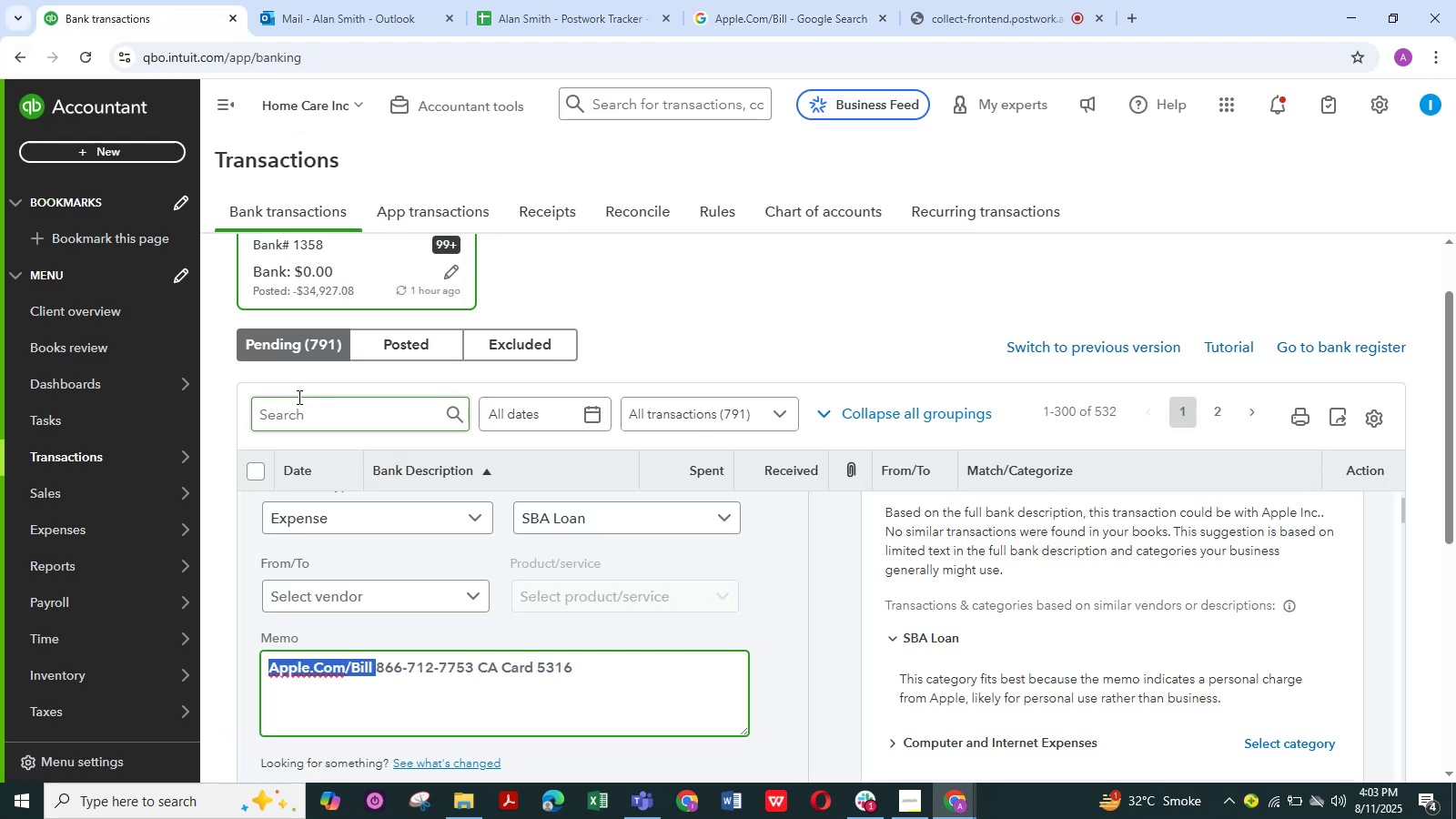 
left_click([723, 525])
 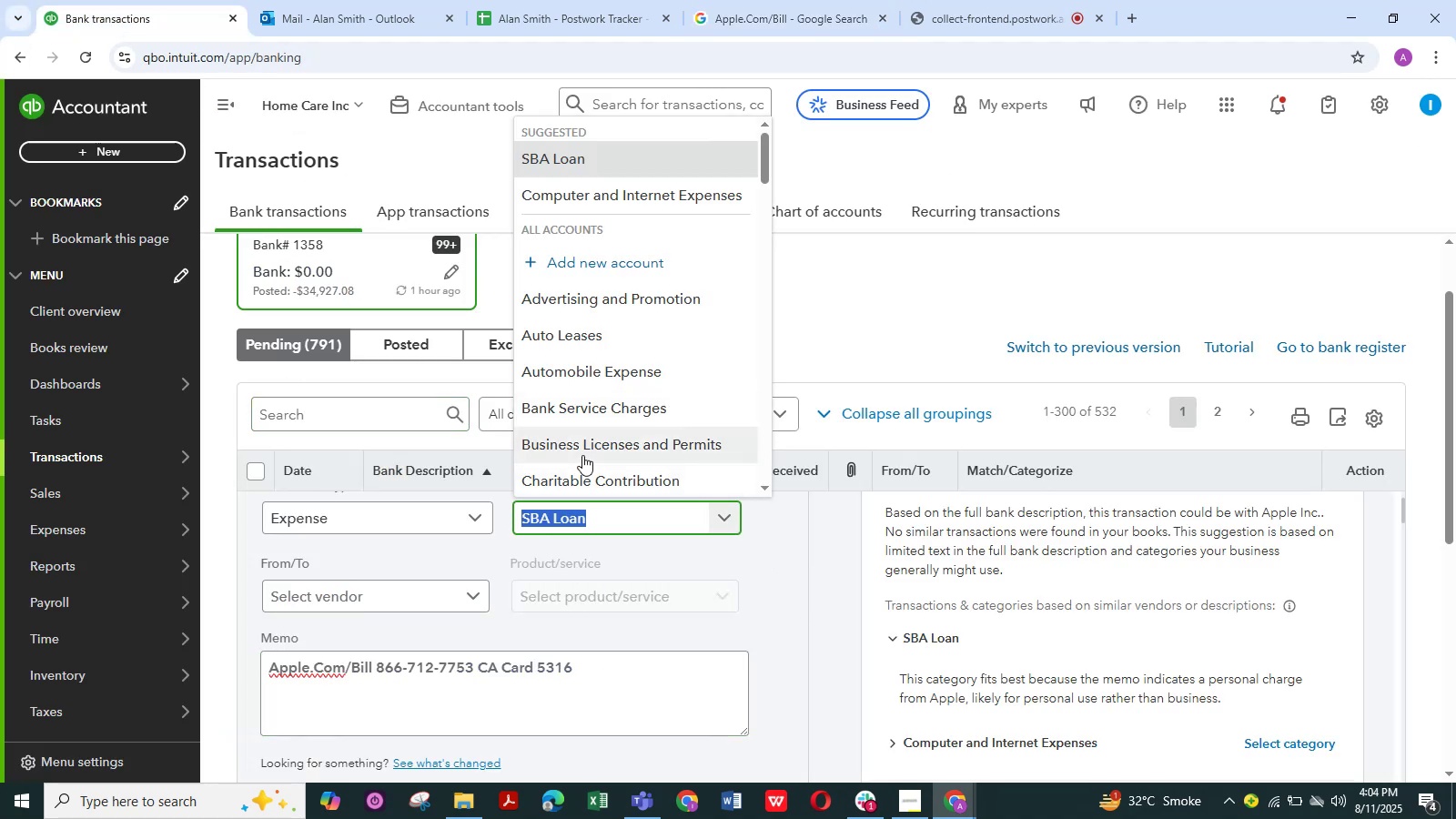 
scroll: coordinate [661, 424], scroll_direction: down, amount: 10.0
 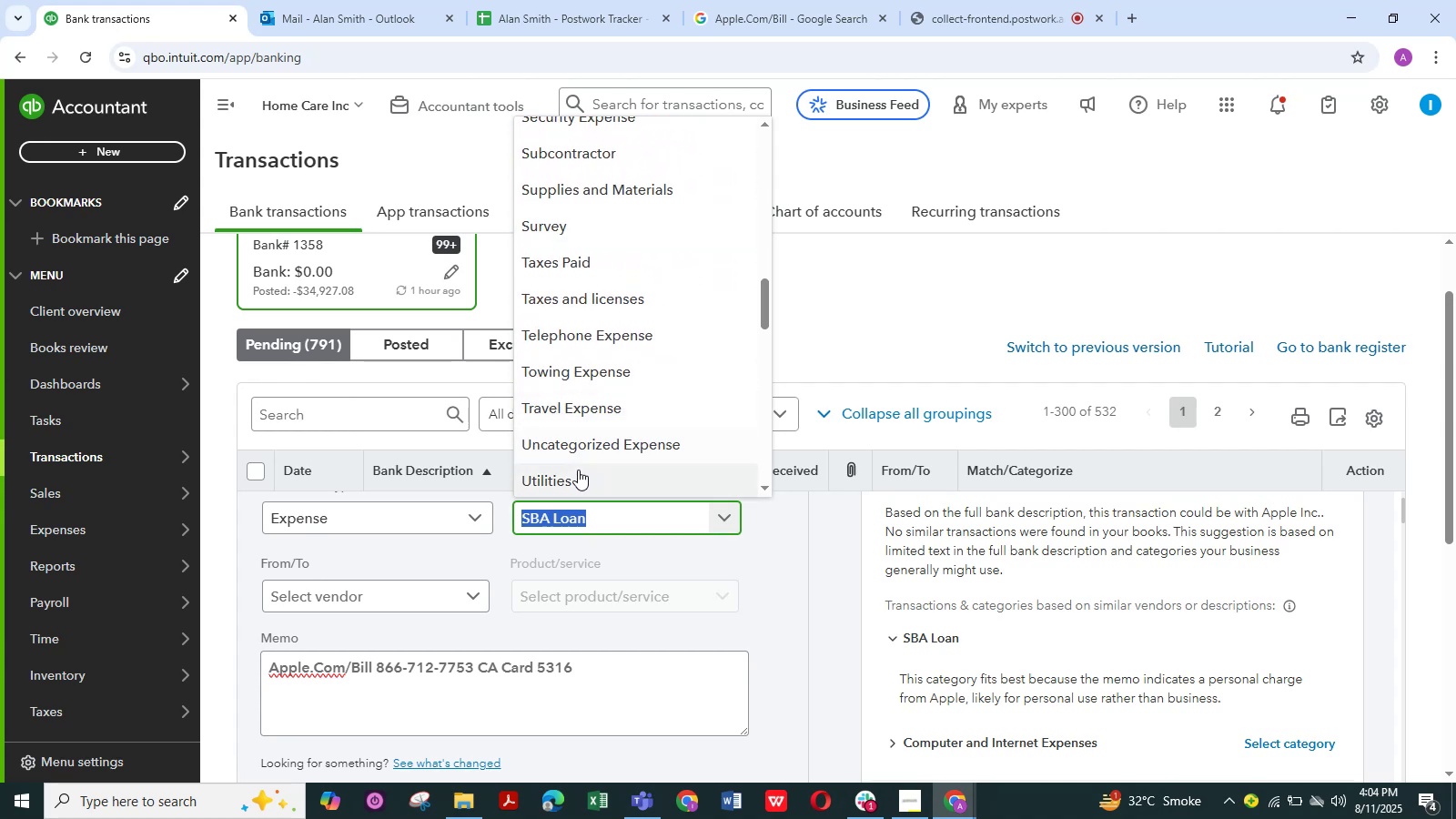 
left_click([578, 474])
 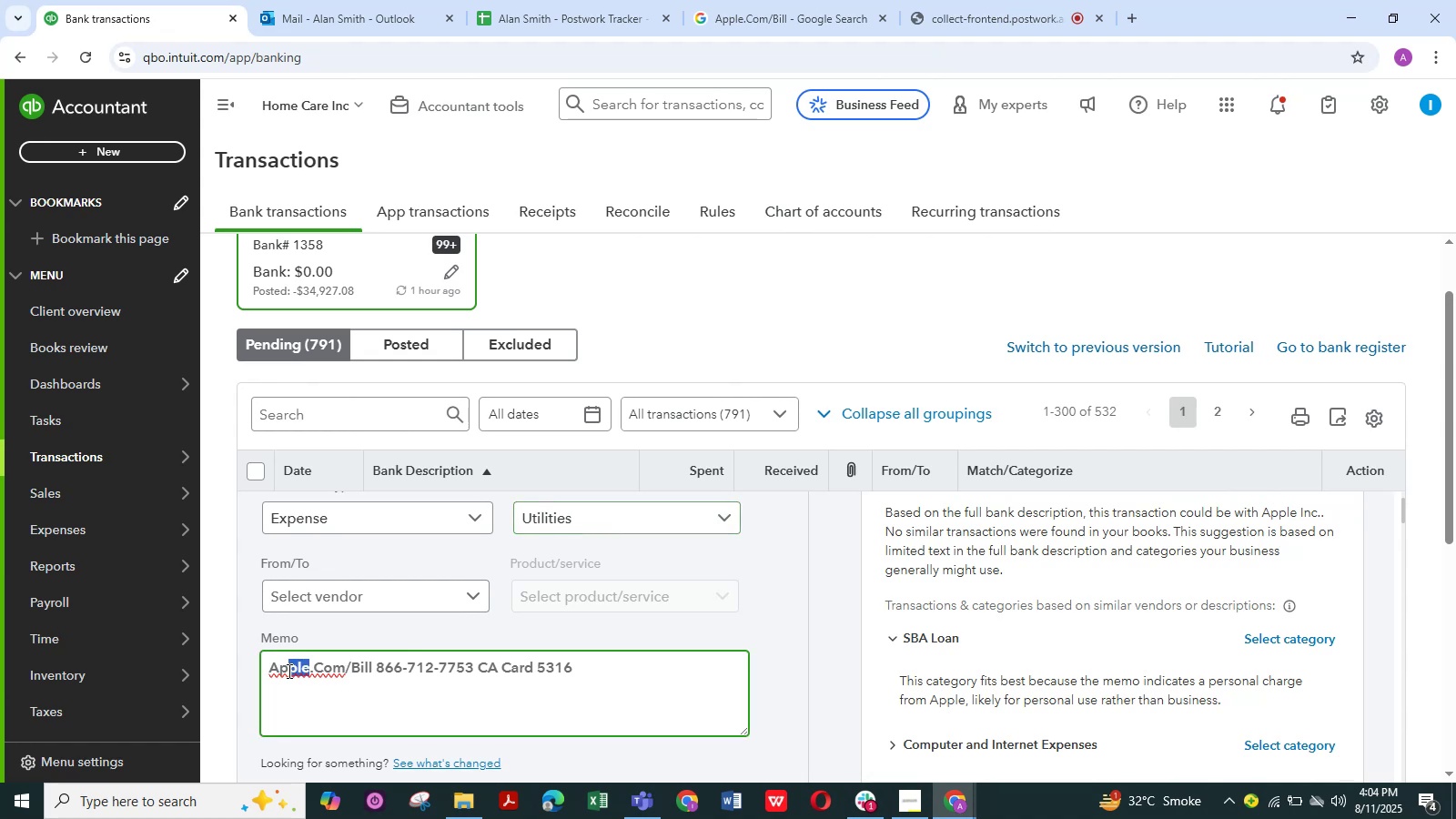 
wait(7.44)
 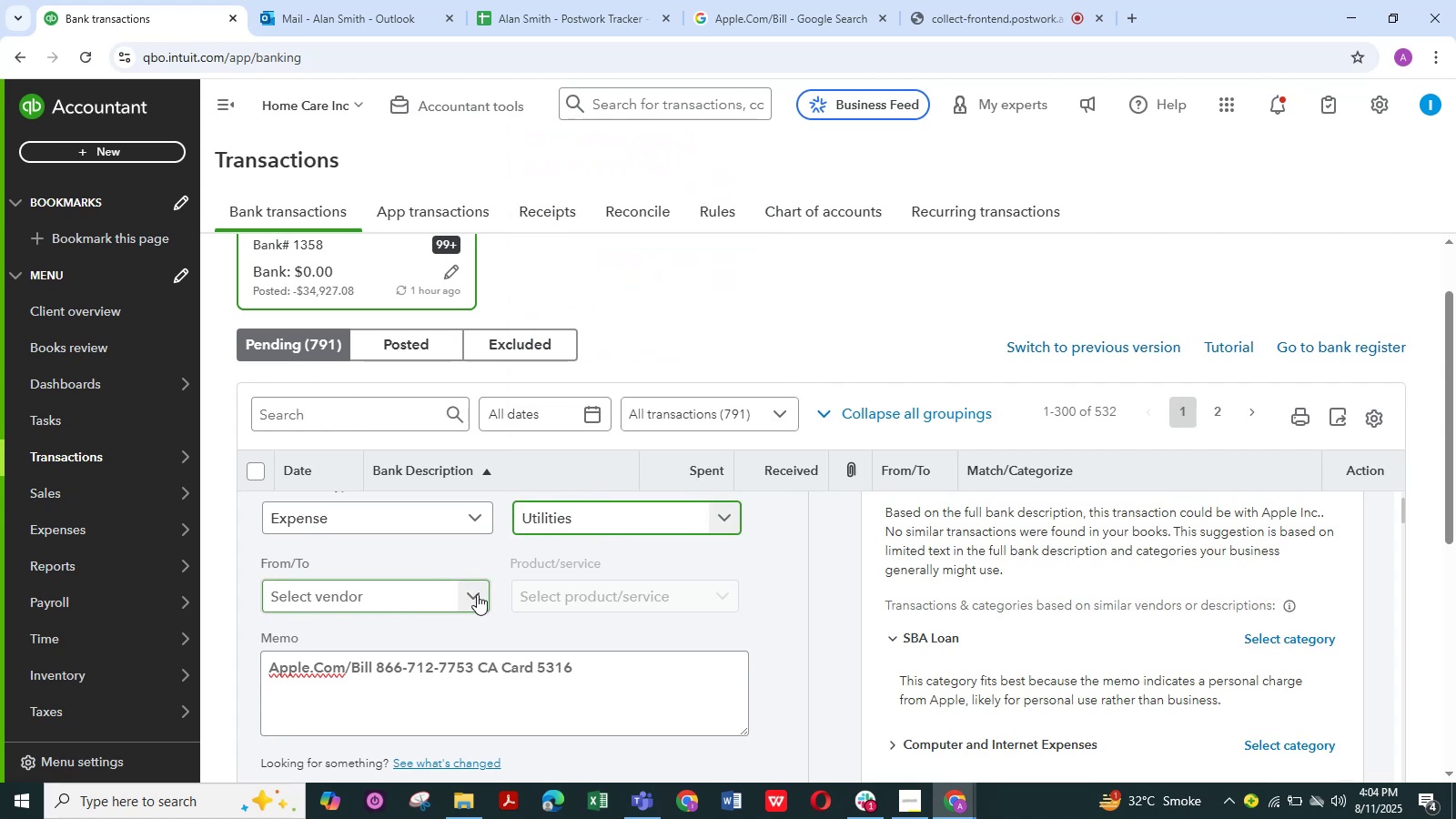 
key(Control+C)
 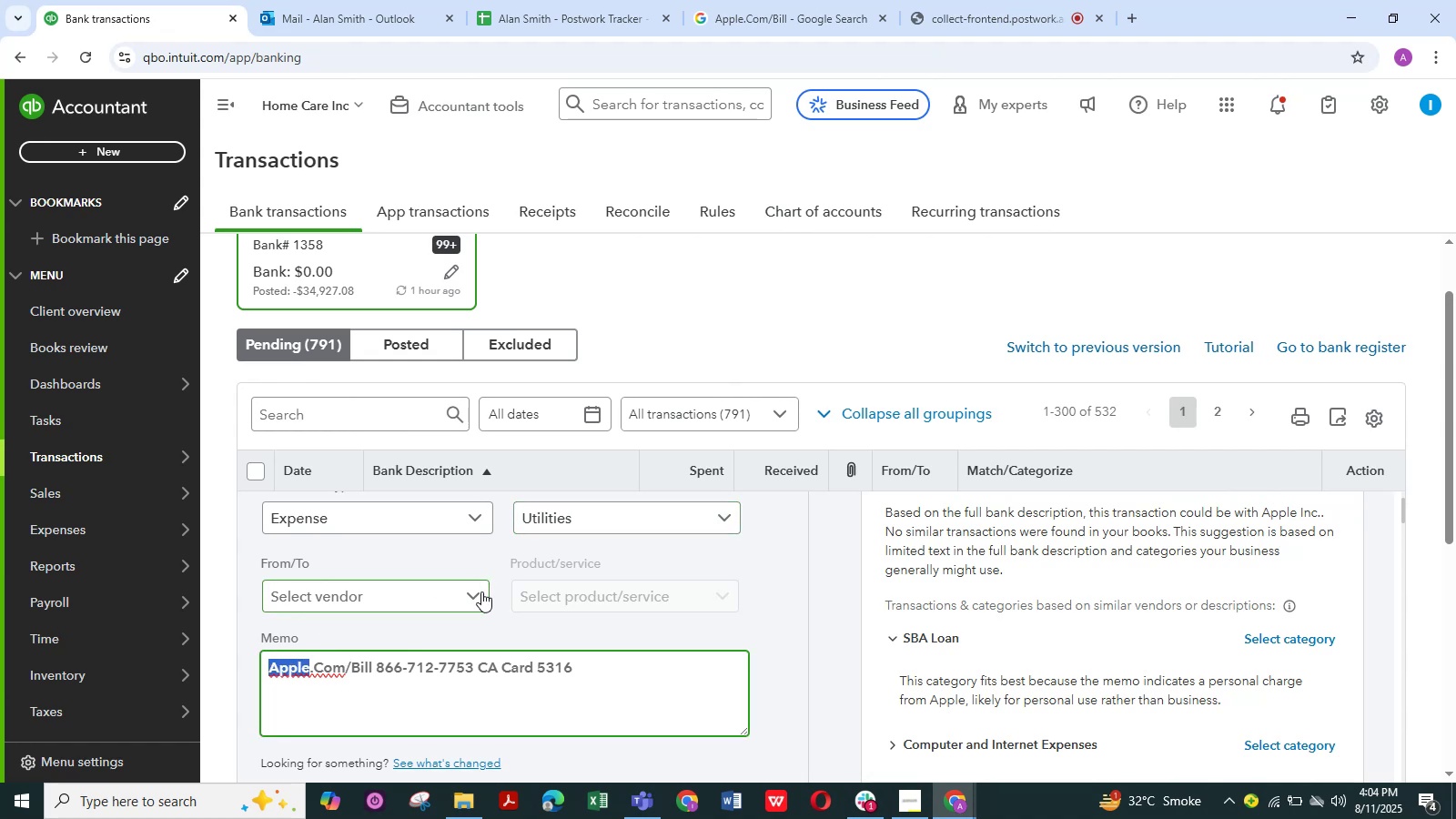 
left_click([473, 594])
 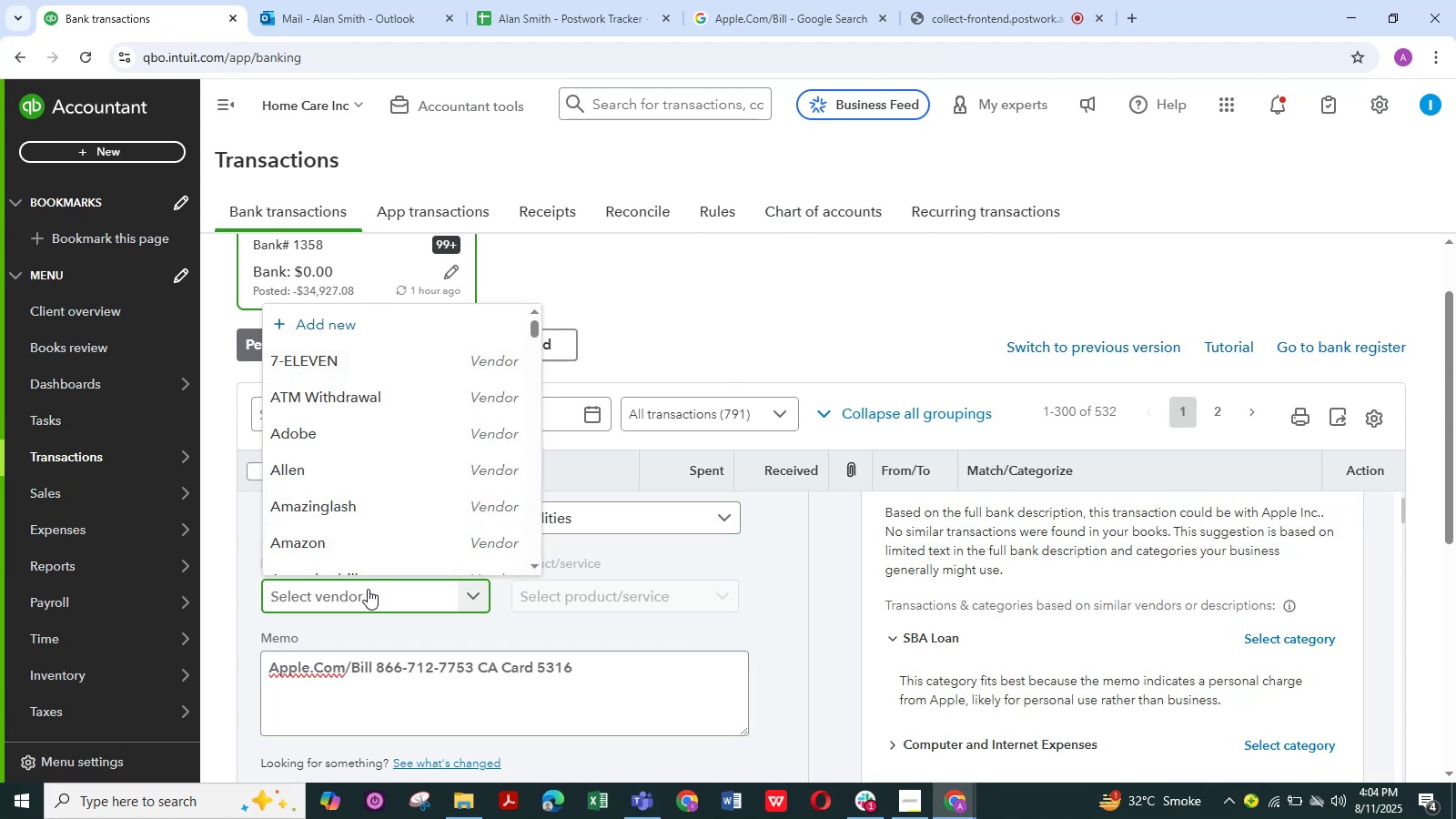 
type(ap)
 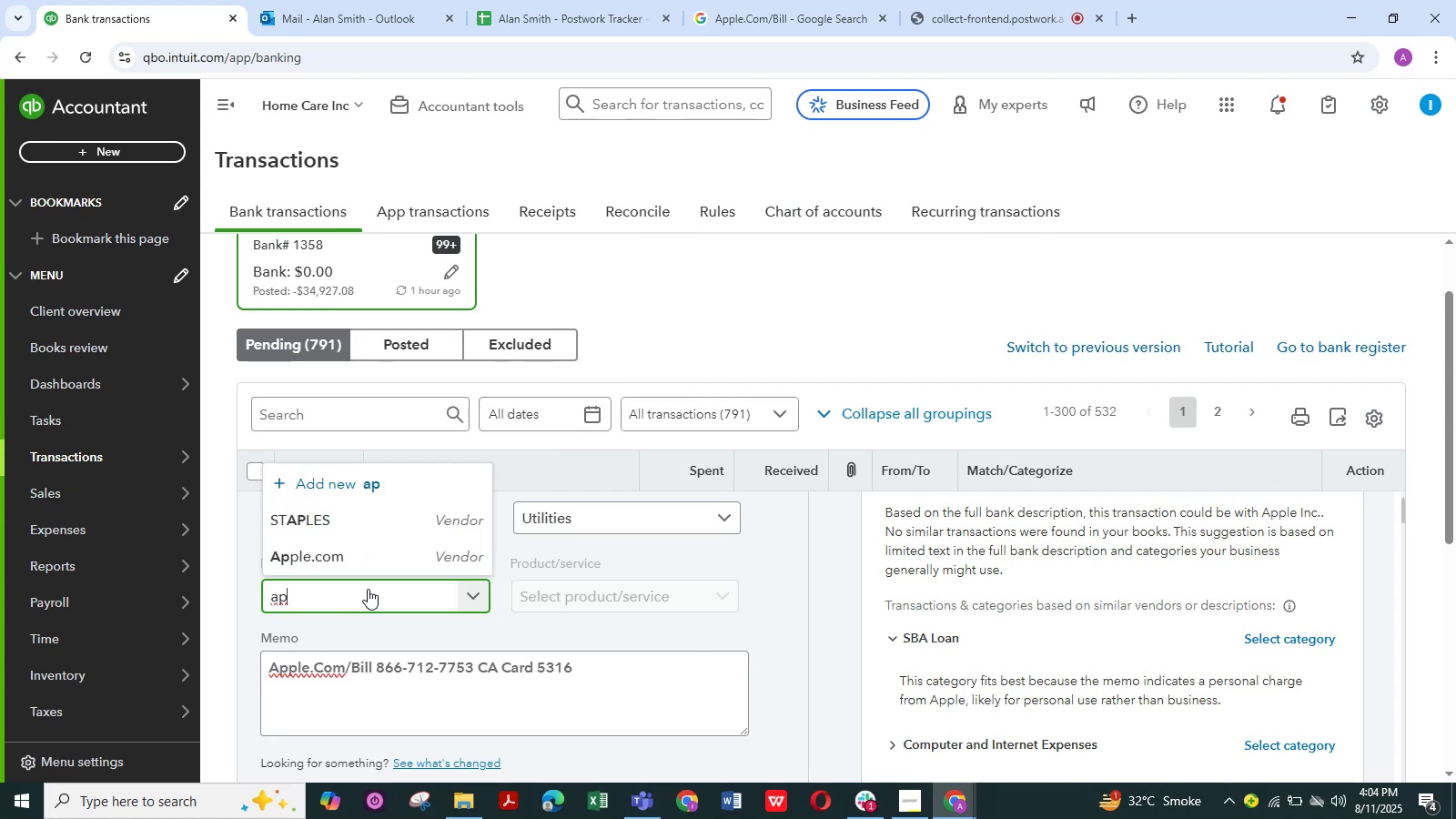 
left_click([327, 563])
 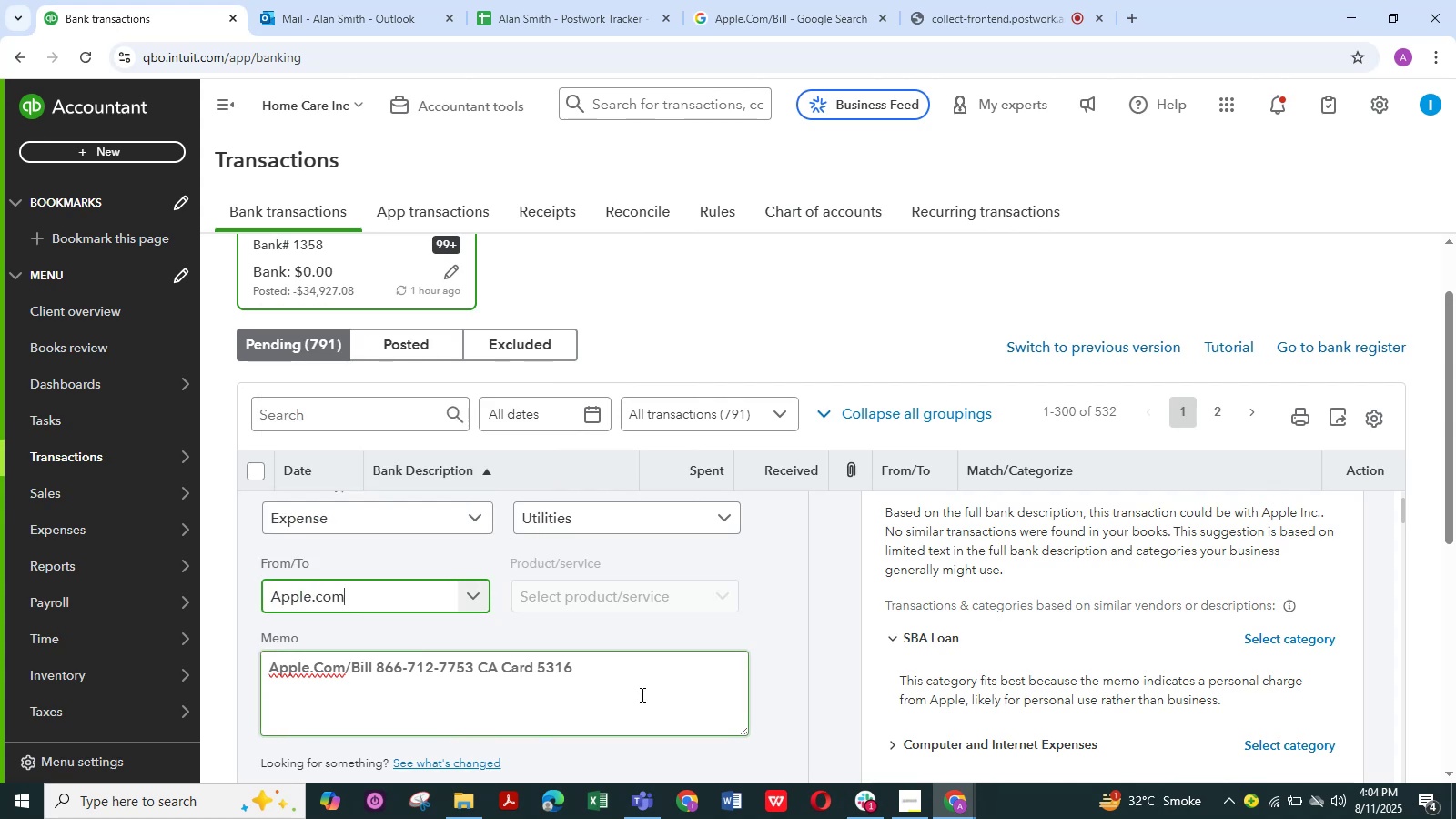 
scroll: coordinate [643, 685], scroll_direction: down, amount: 2.0
 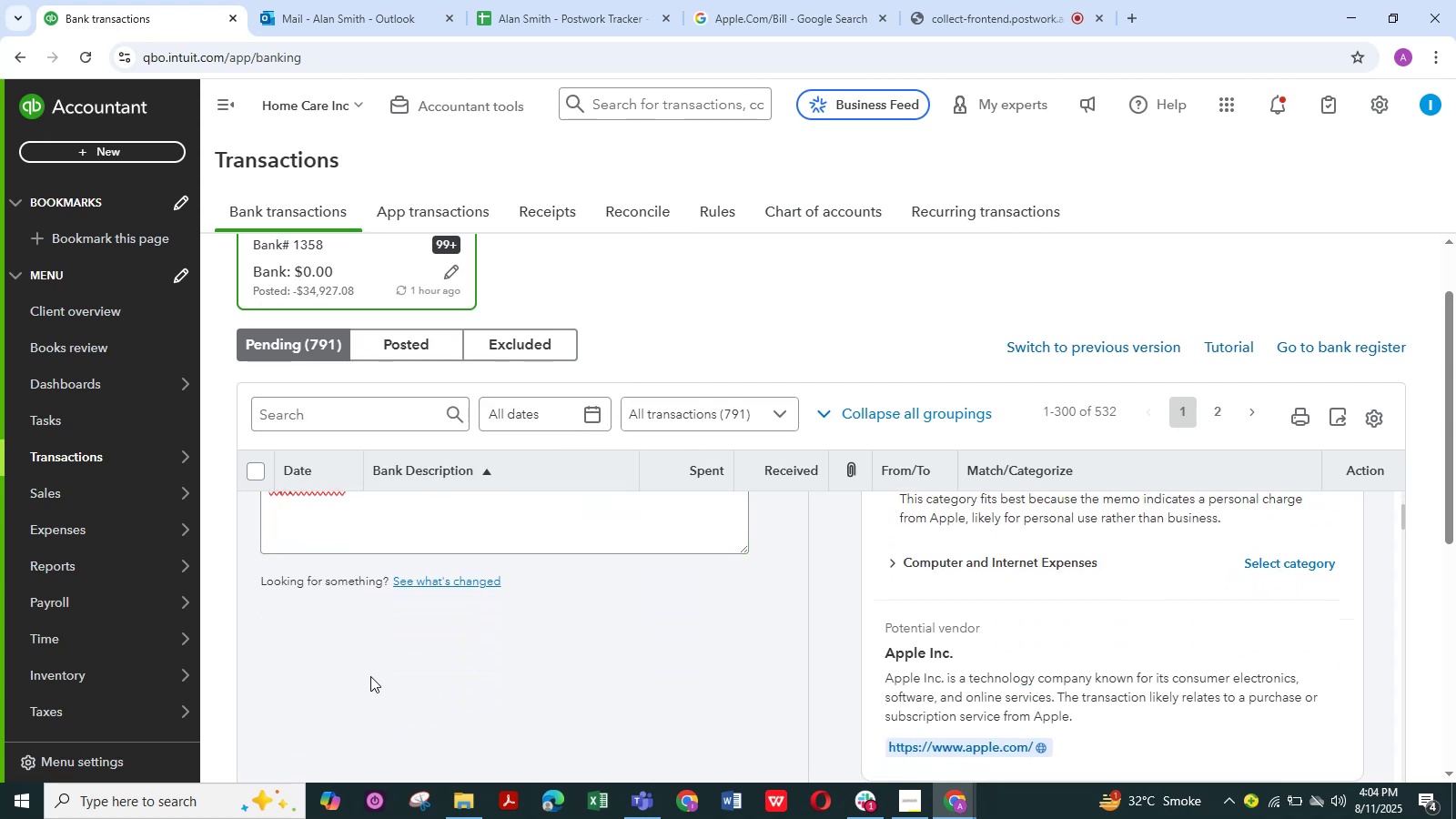 
scroll: coordinate [428, 619], scroll_direction: up, amount: 5.0
 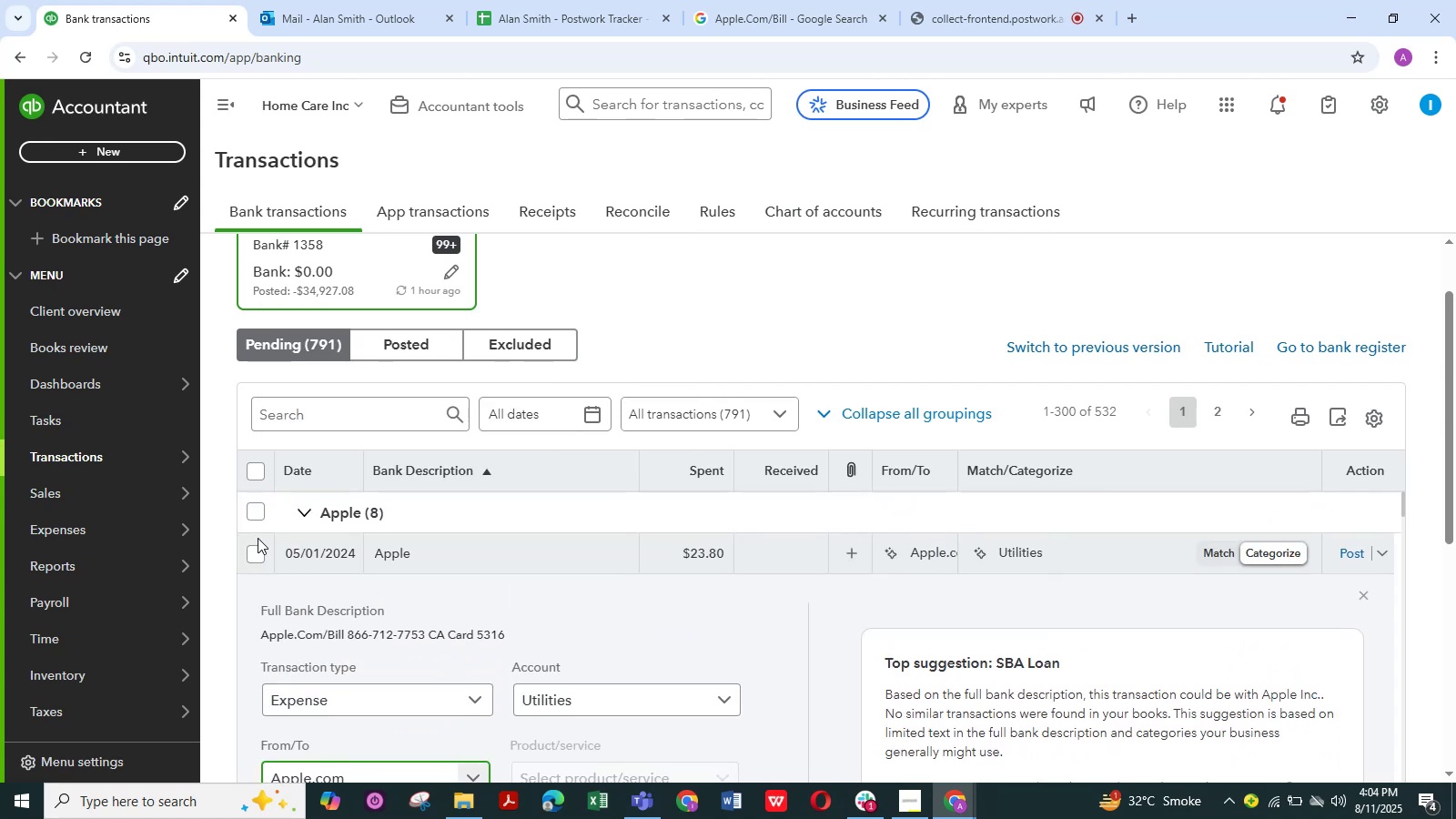 
left_click([252, 515])
 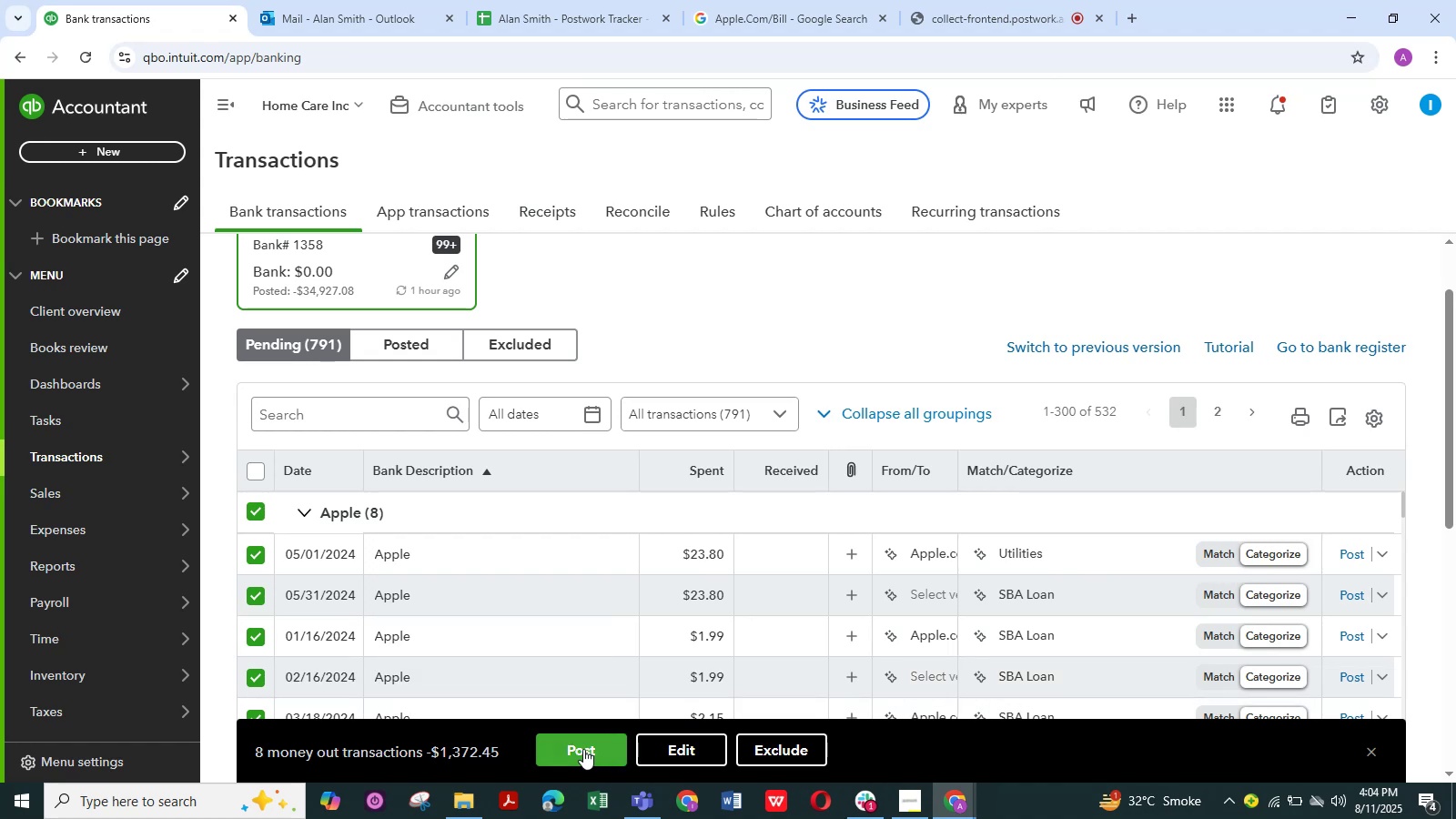 
wait(6.43)
 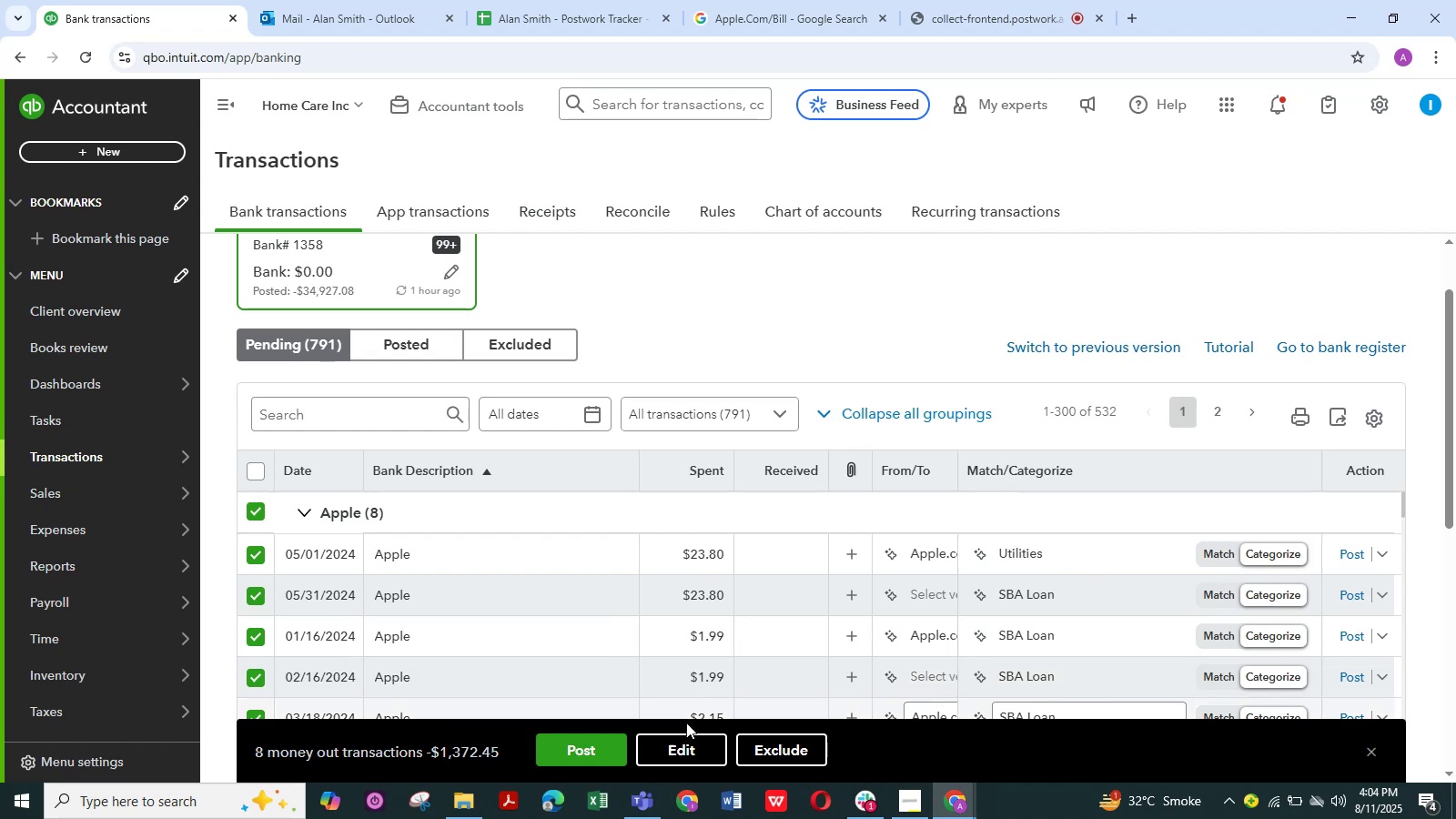 
left_click([583, 749])
 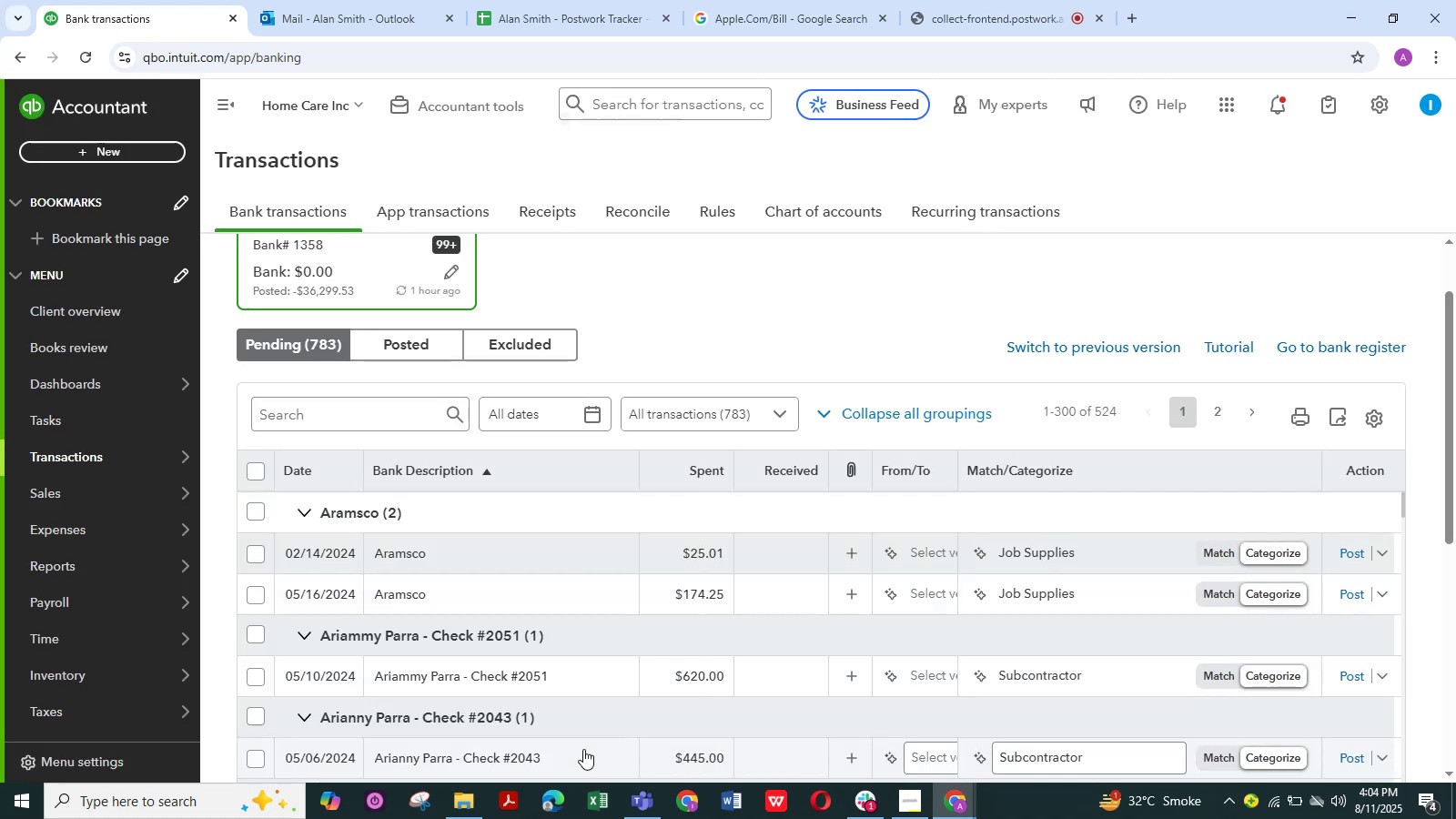 
wait(6.87)
 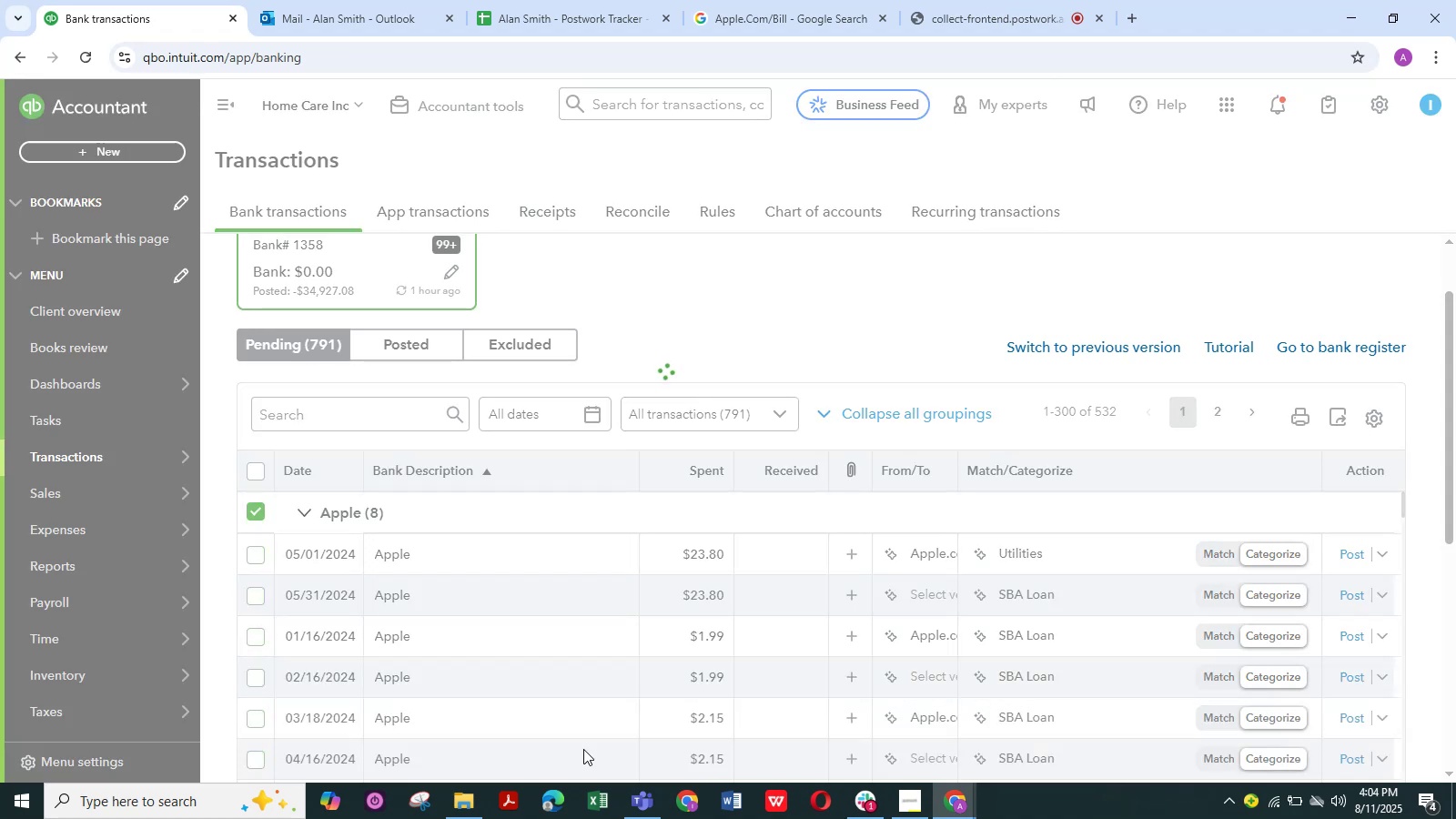 
scroll: coordinate [434, 636], scroll_direction: up, amount: 1.0
 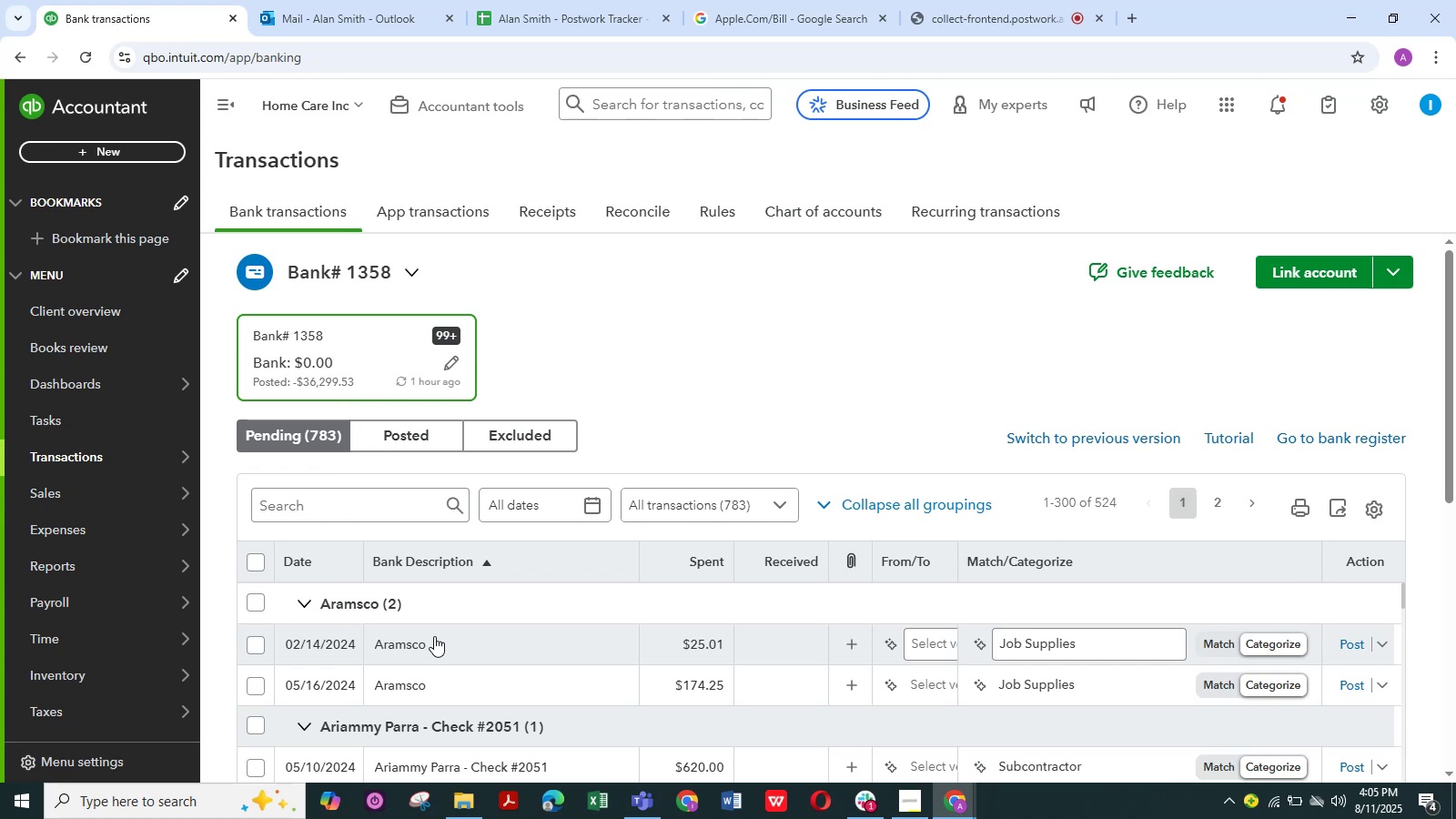 
wait(63.31)
 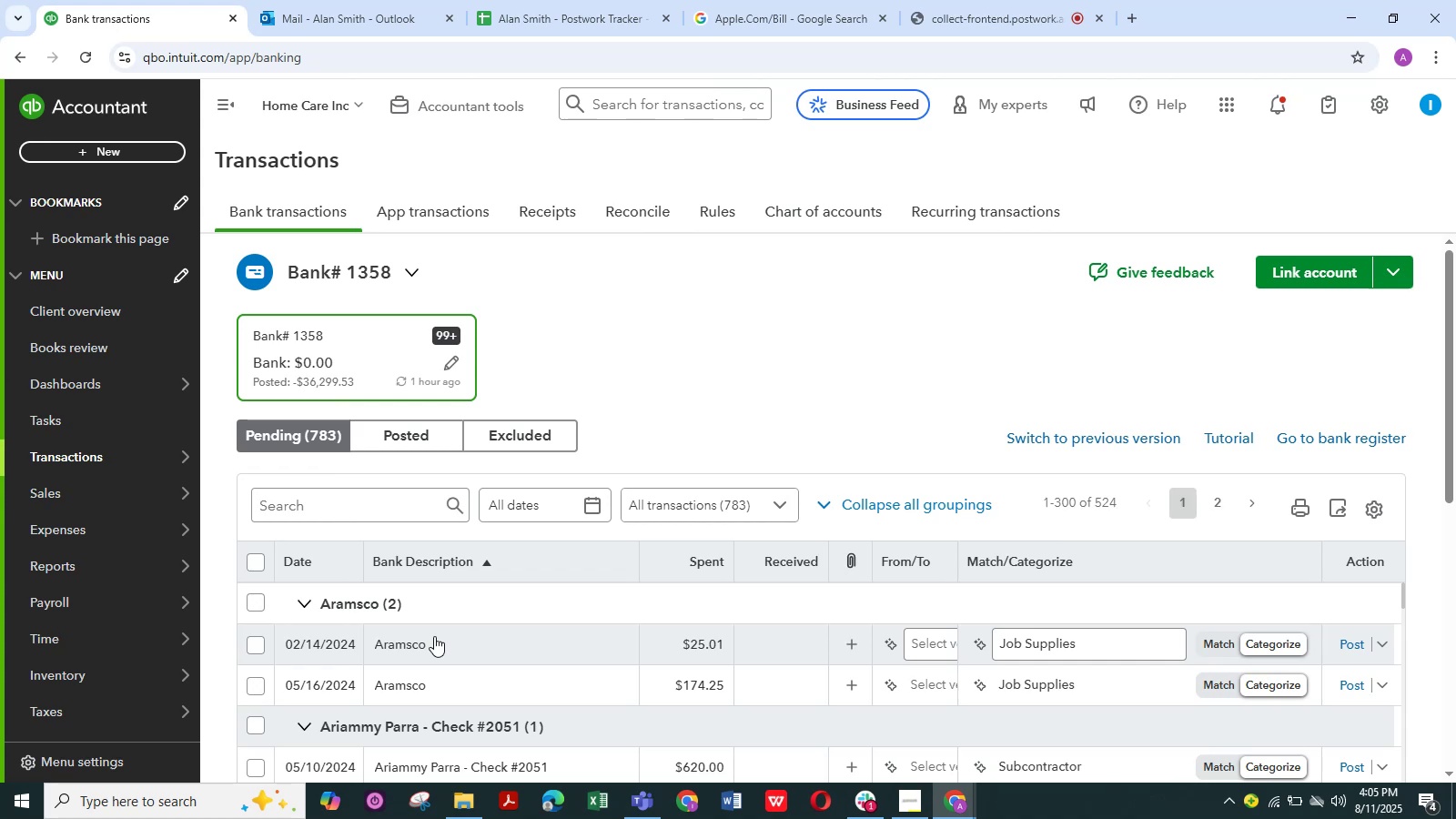 
scroll: coordinate [520, 602], scroll_direction: up, amount: 4.0
 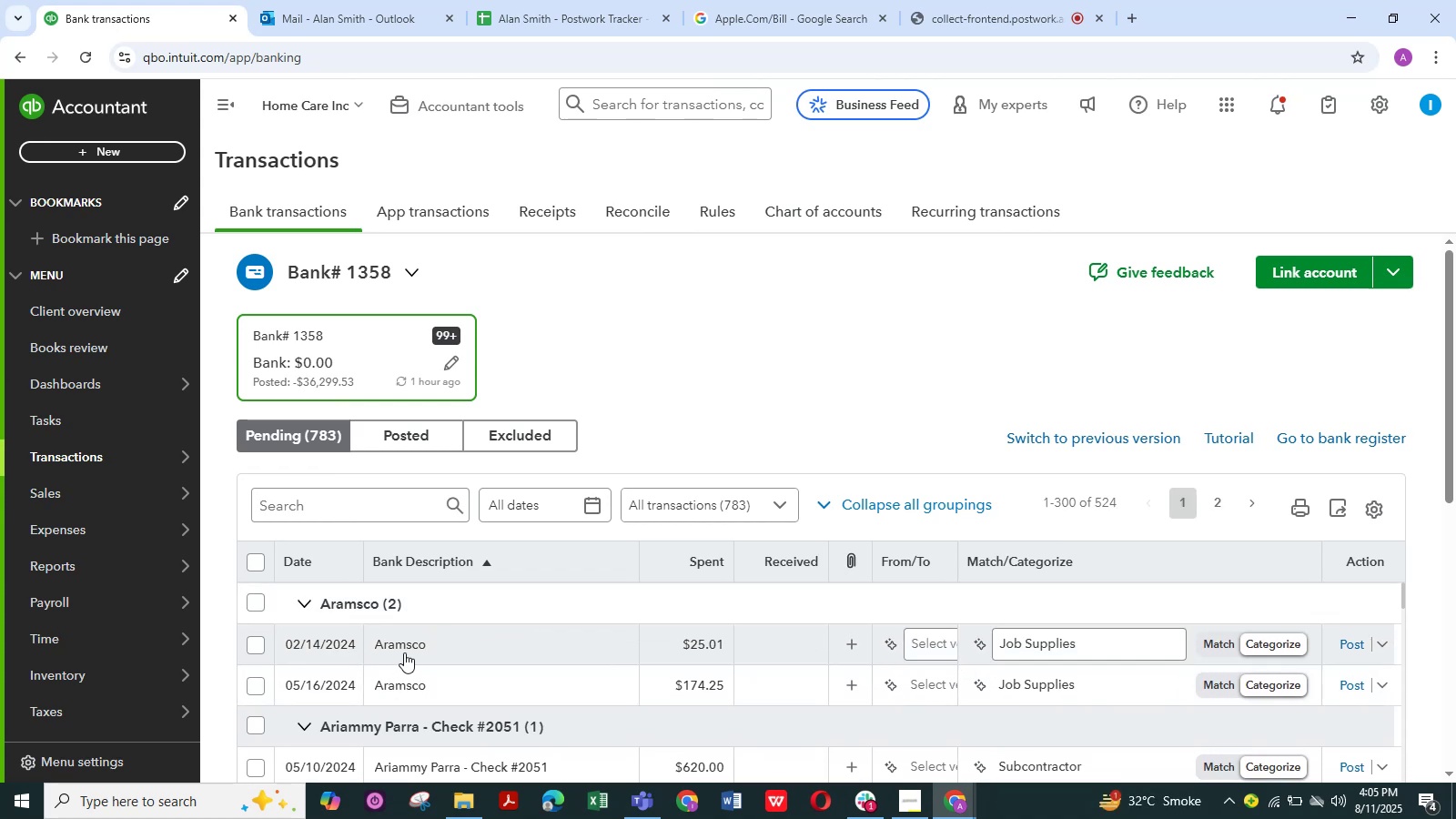 
left_click([404, 649])
 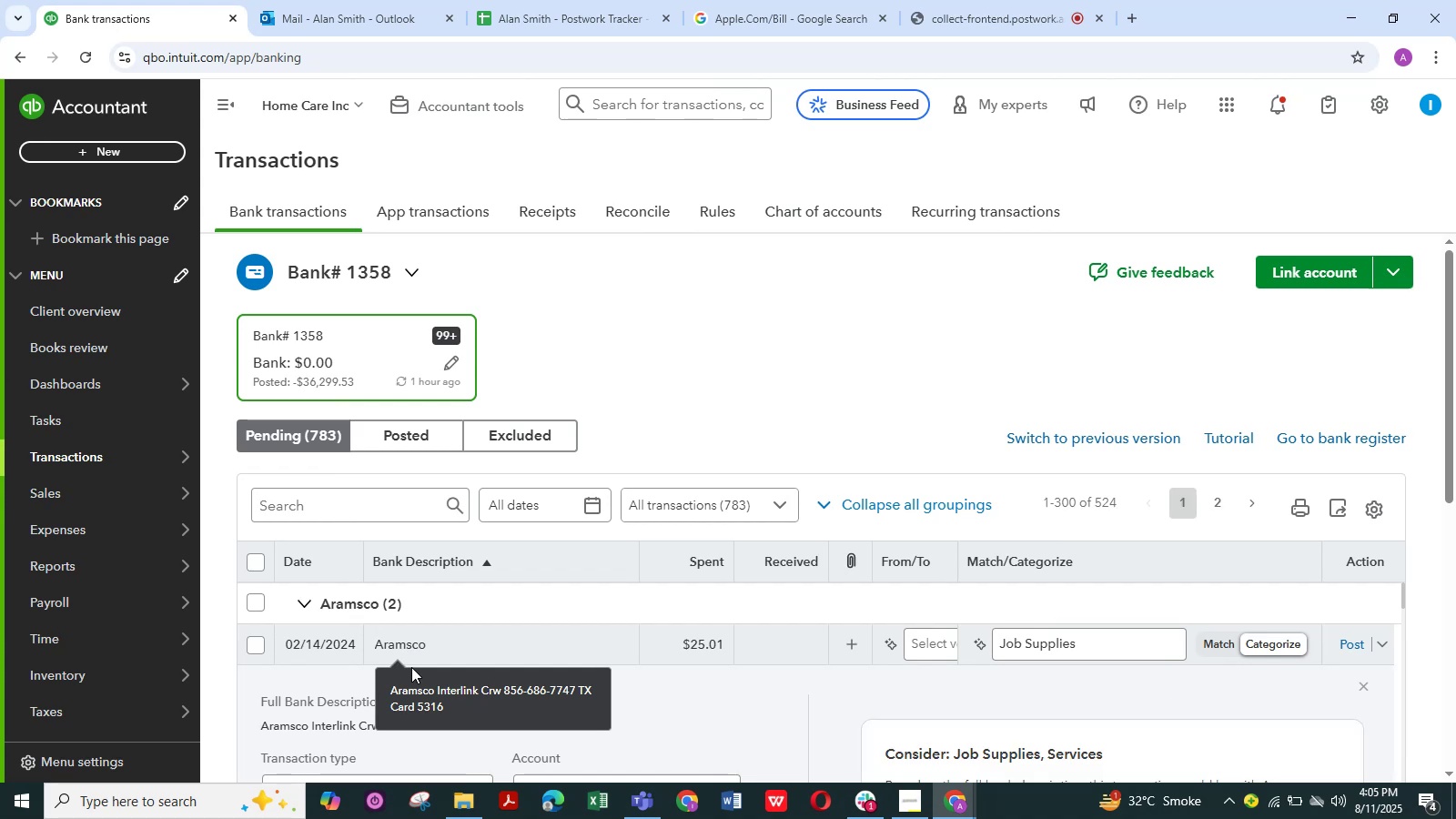 
scroll: coordinate [623, 632], scroll_direction: down, amount: 3.0
 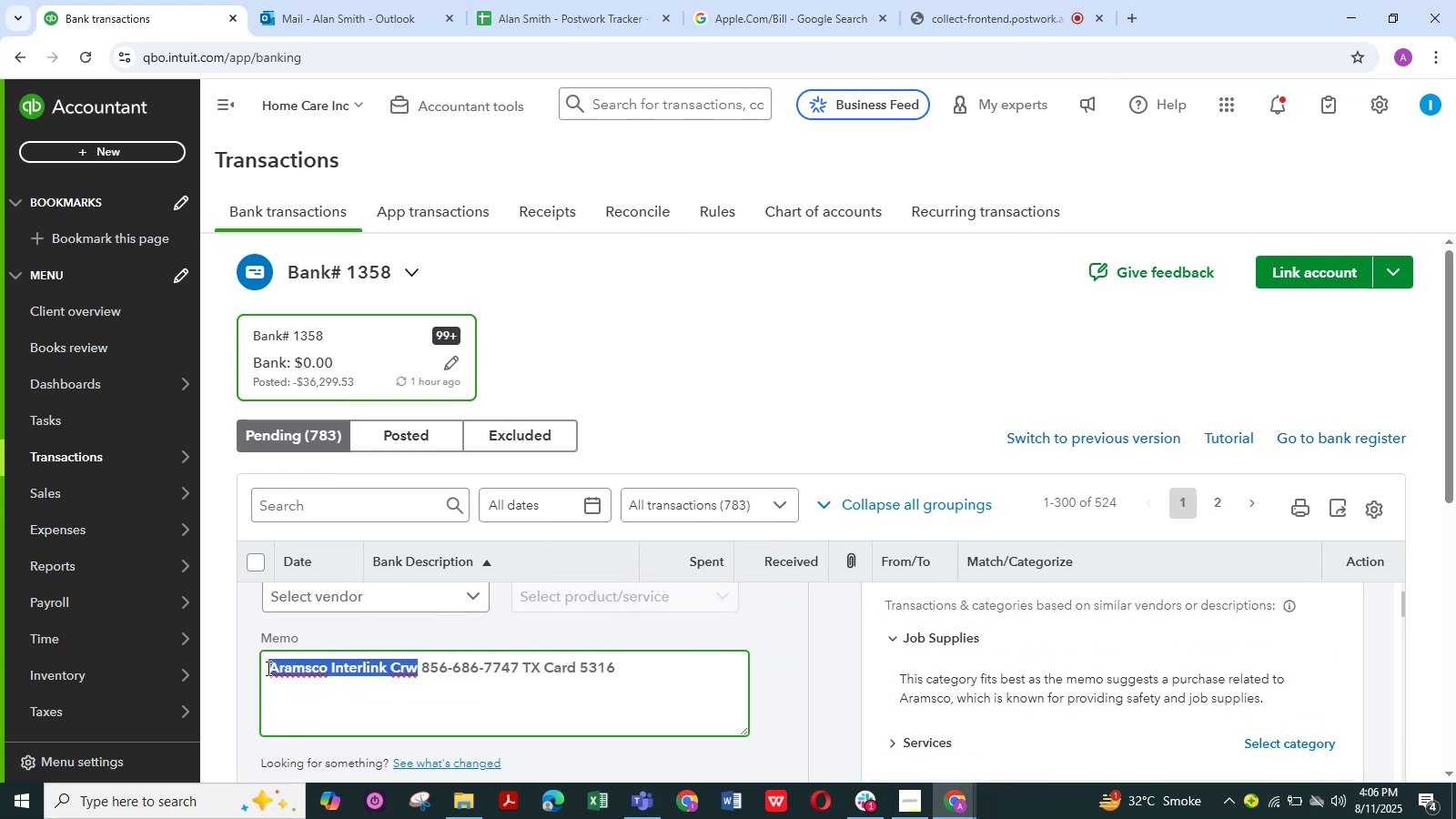 
key(Control+C)
 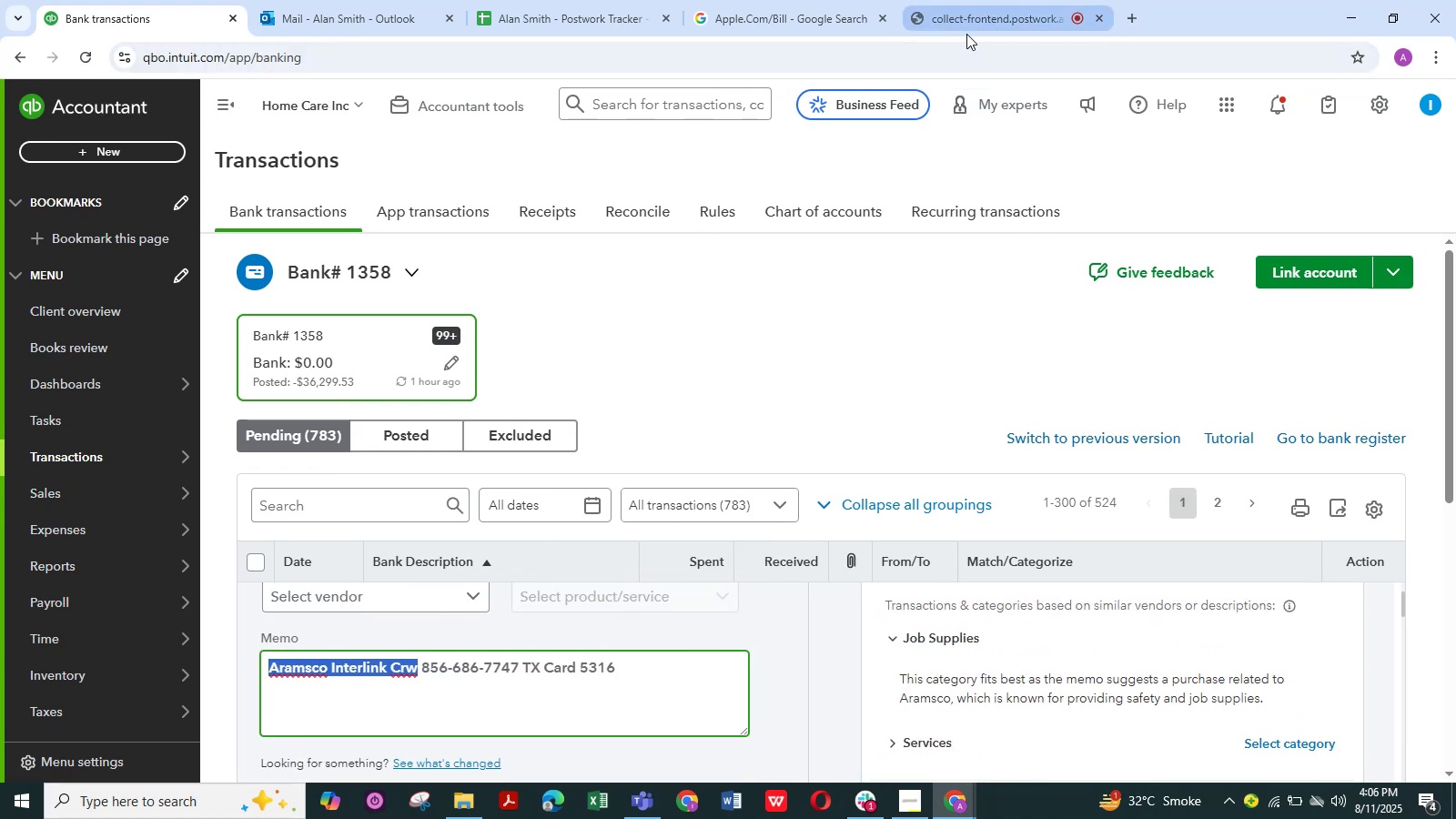 
left_click([966, 20])
 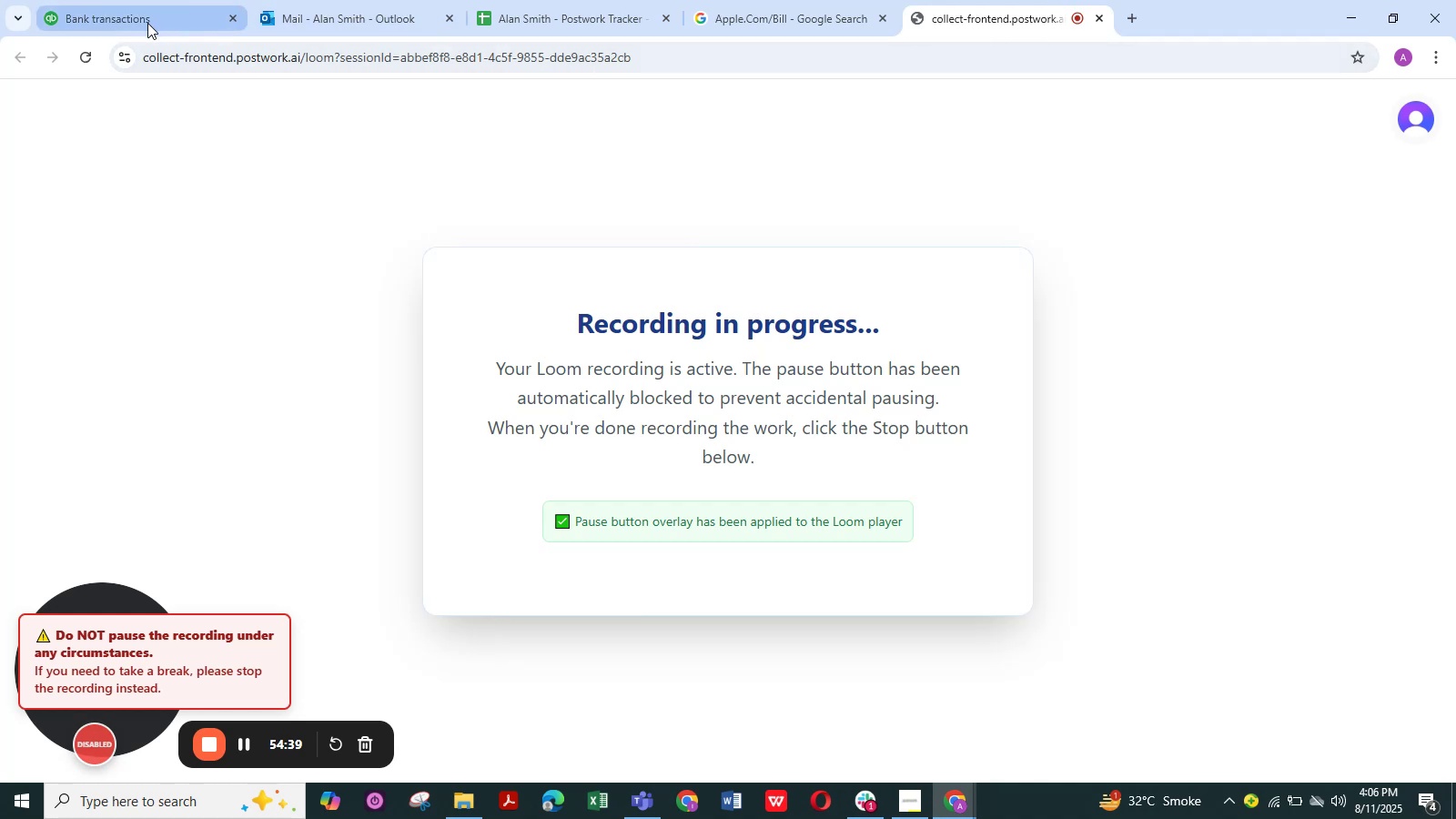 
left_click([546, 16])
 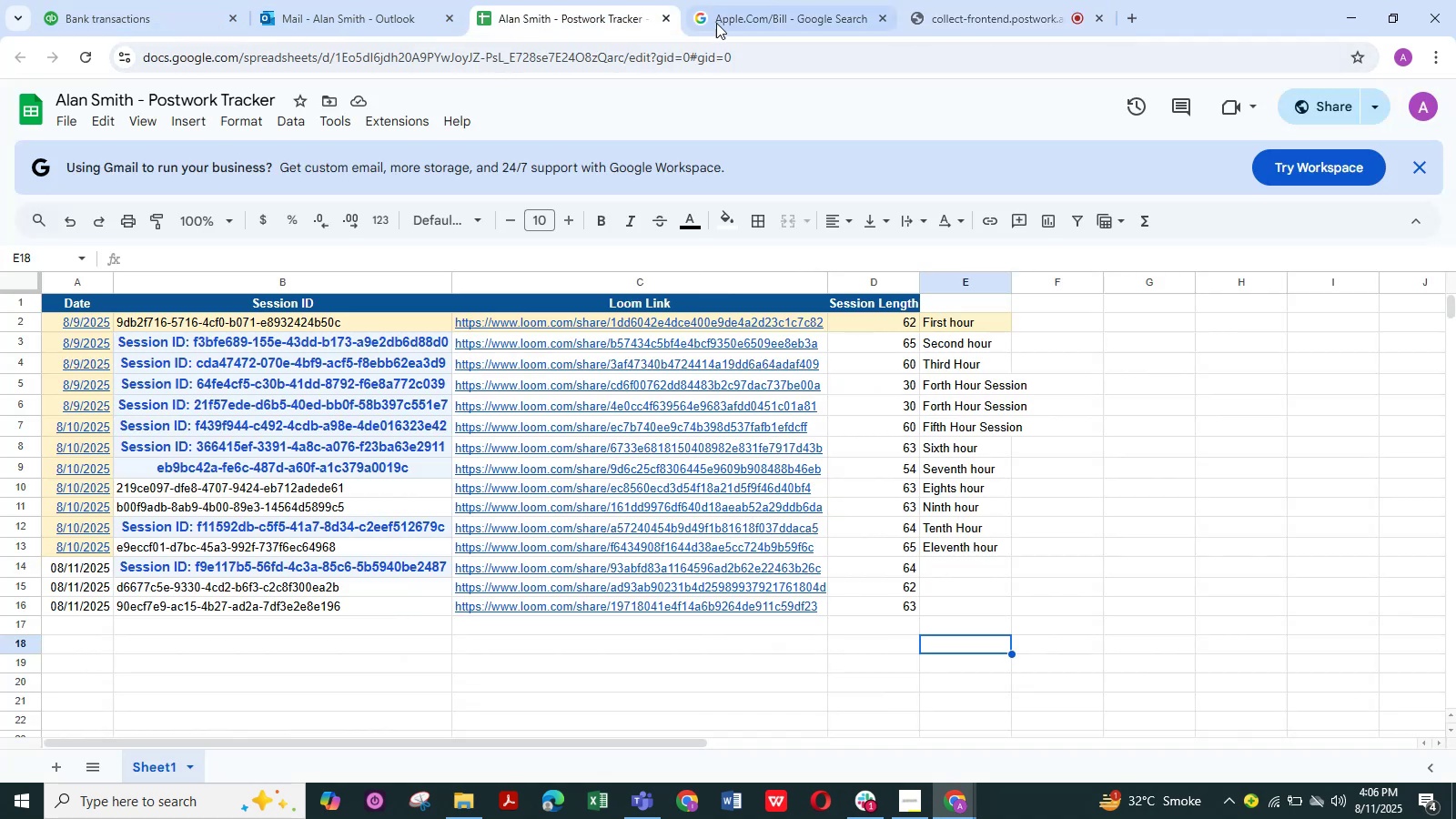 
left_click([768, 14])
 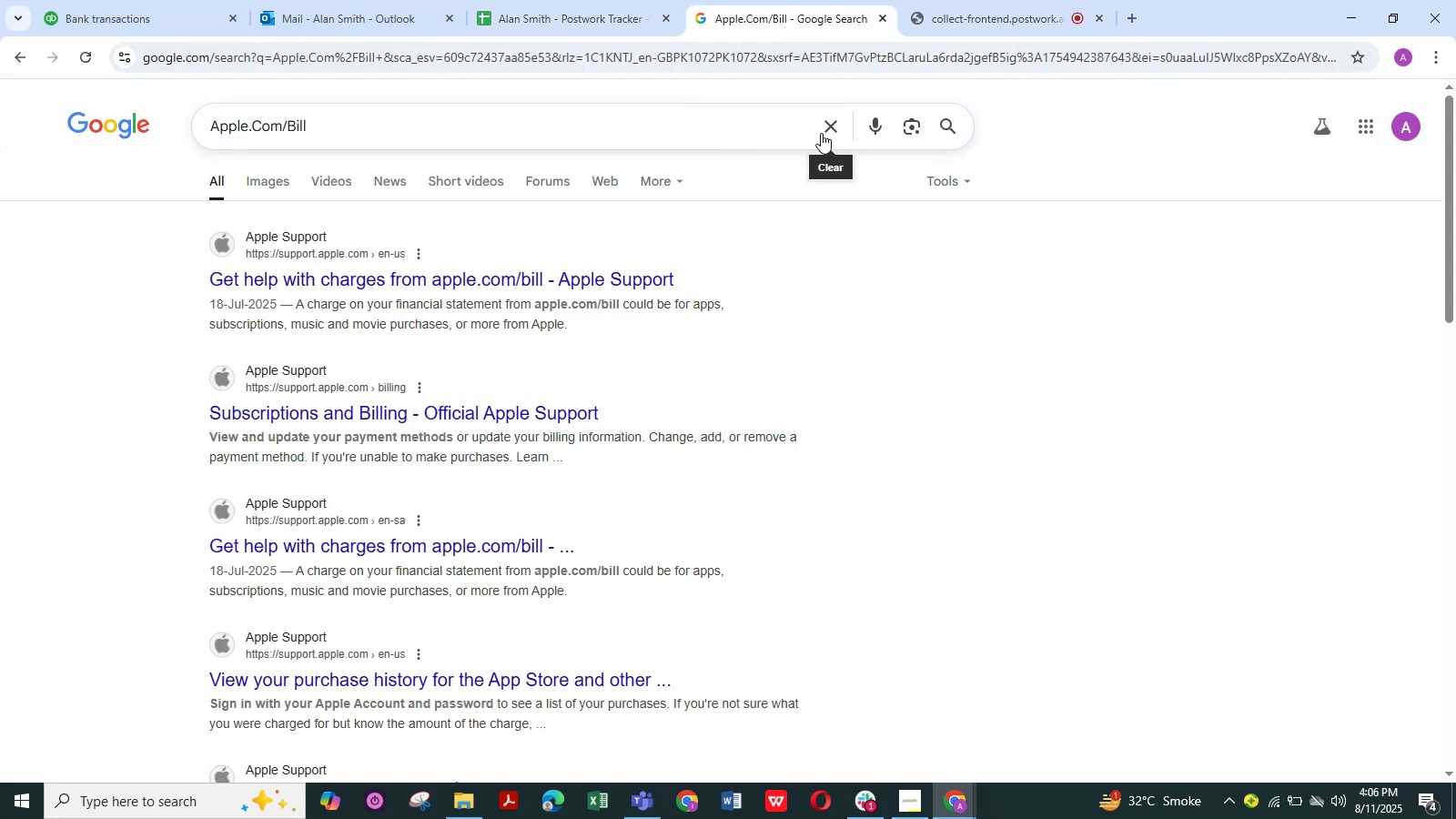 
left_click([833, 123])
 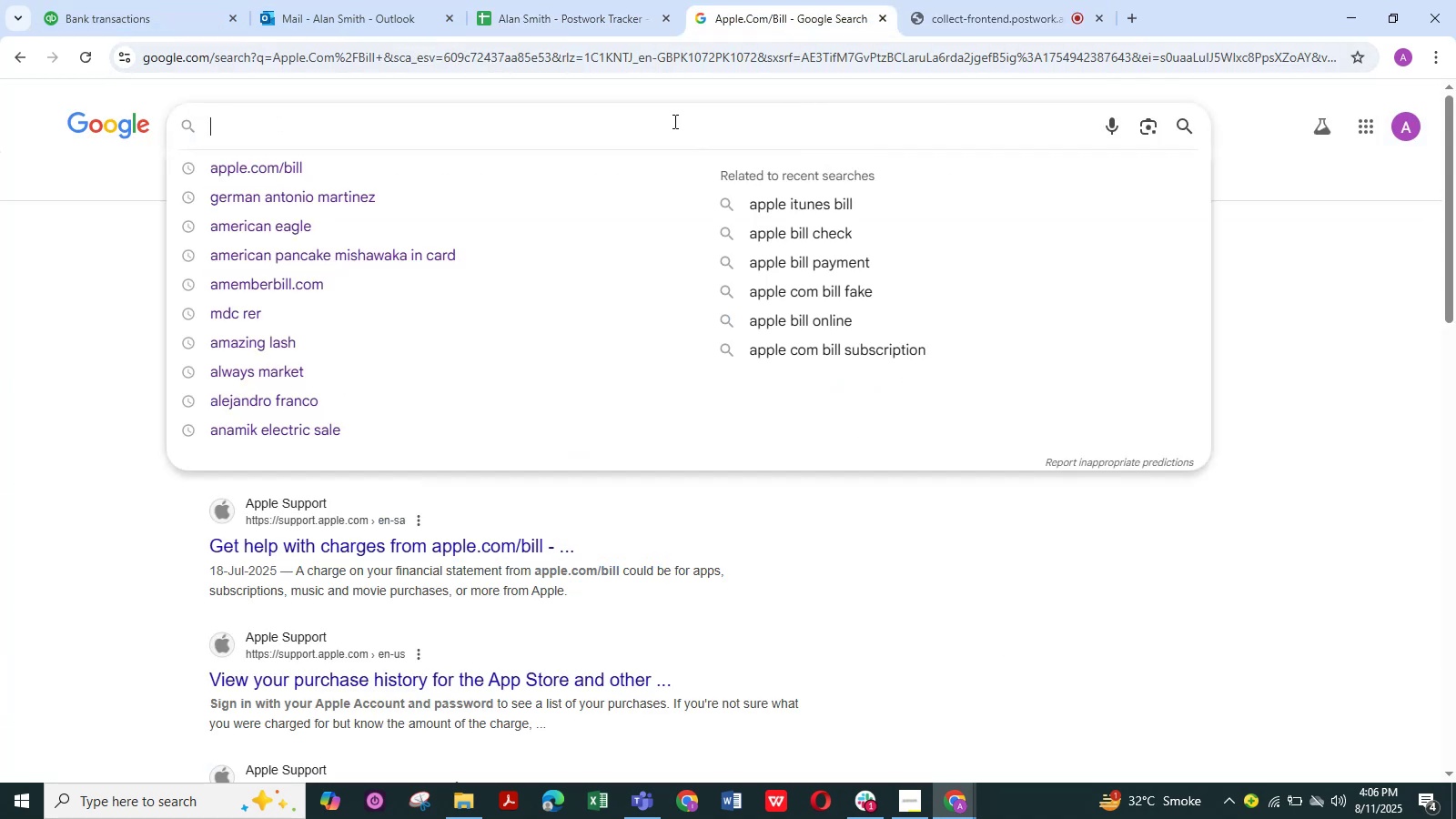 
left_click([673, 121])
 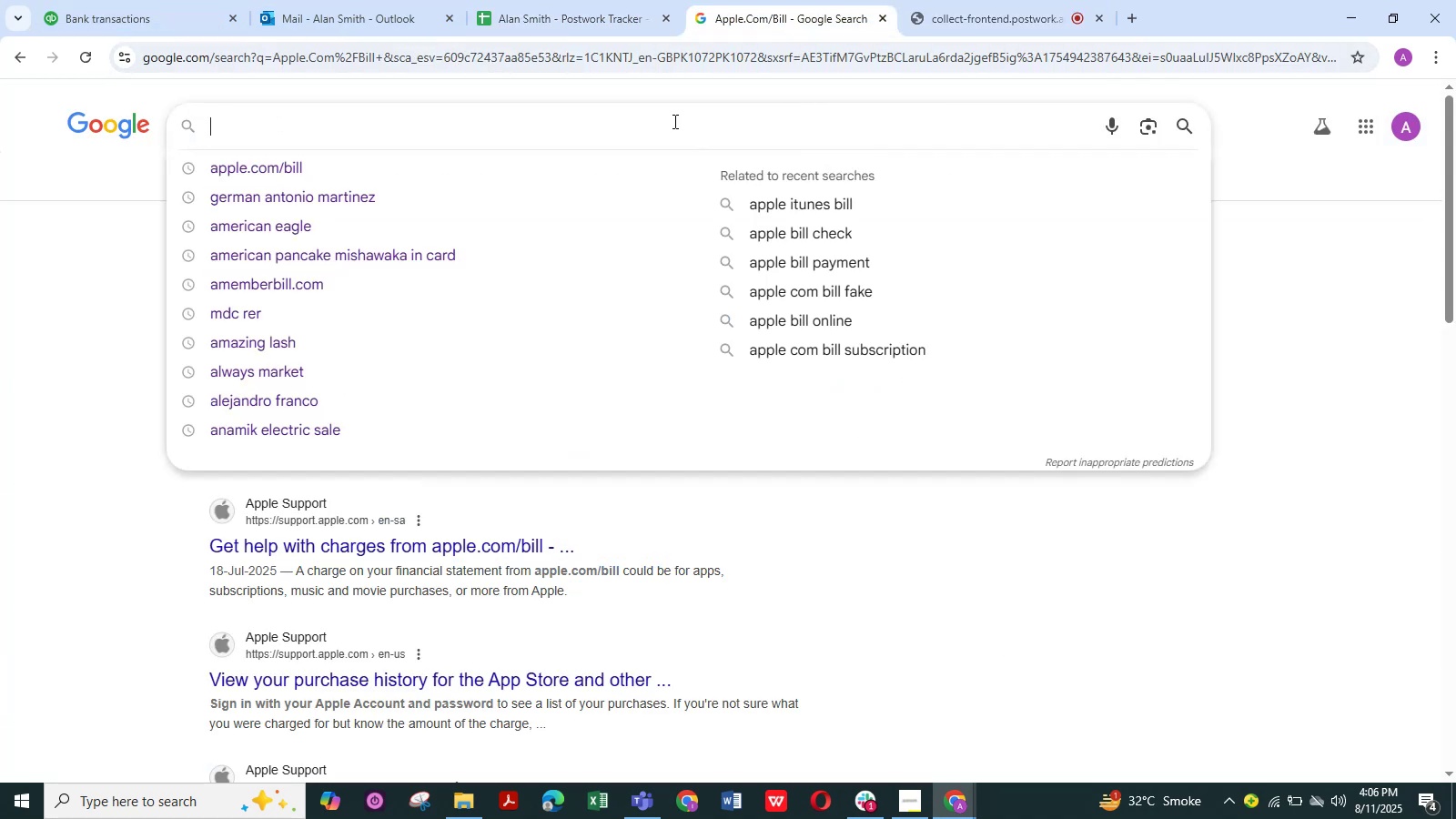 
key(Control+V)
 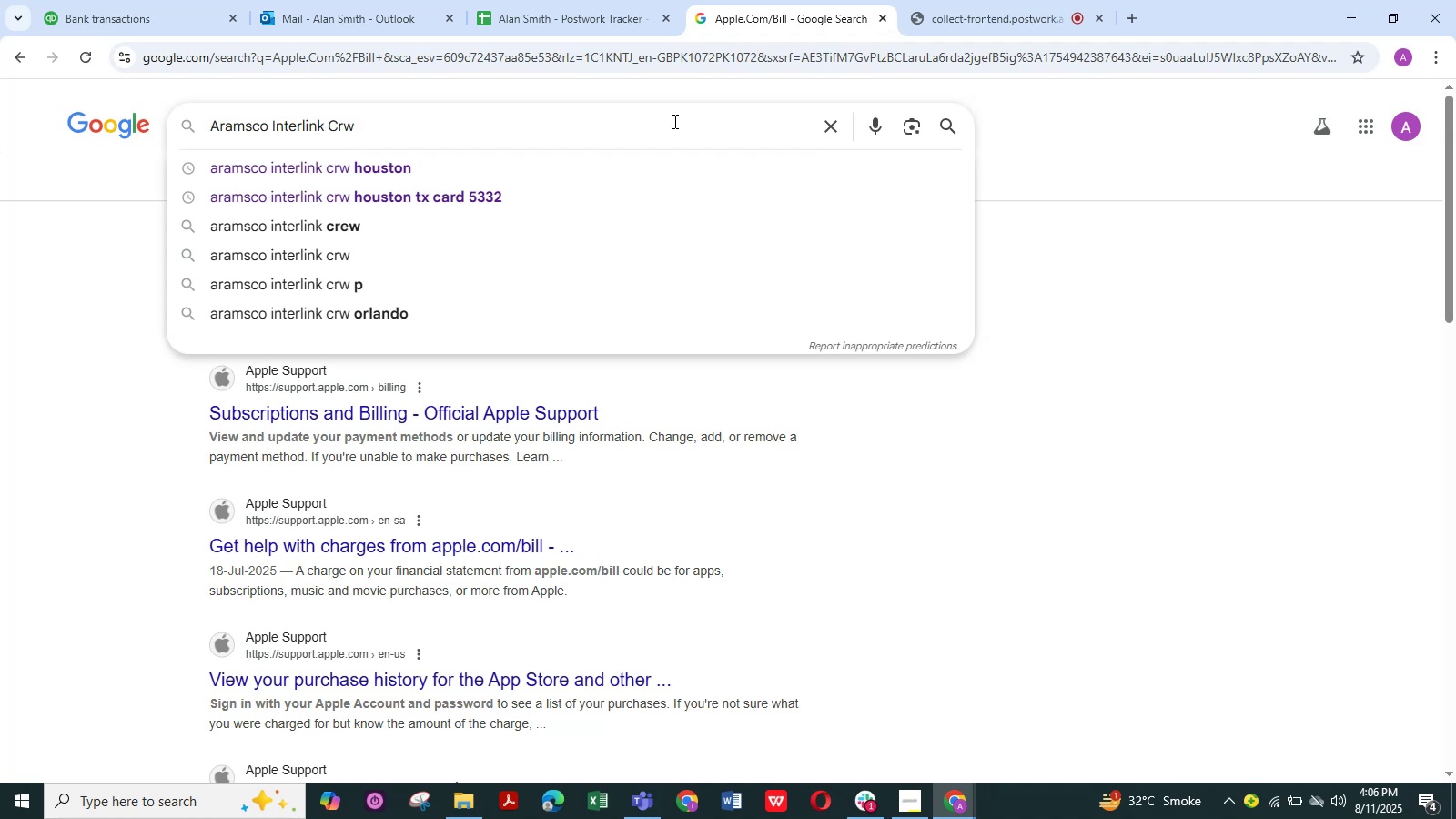 
wait(11.0)
 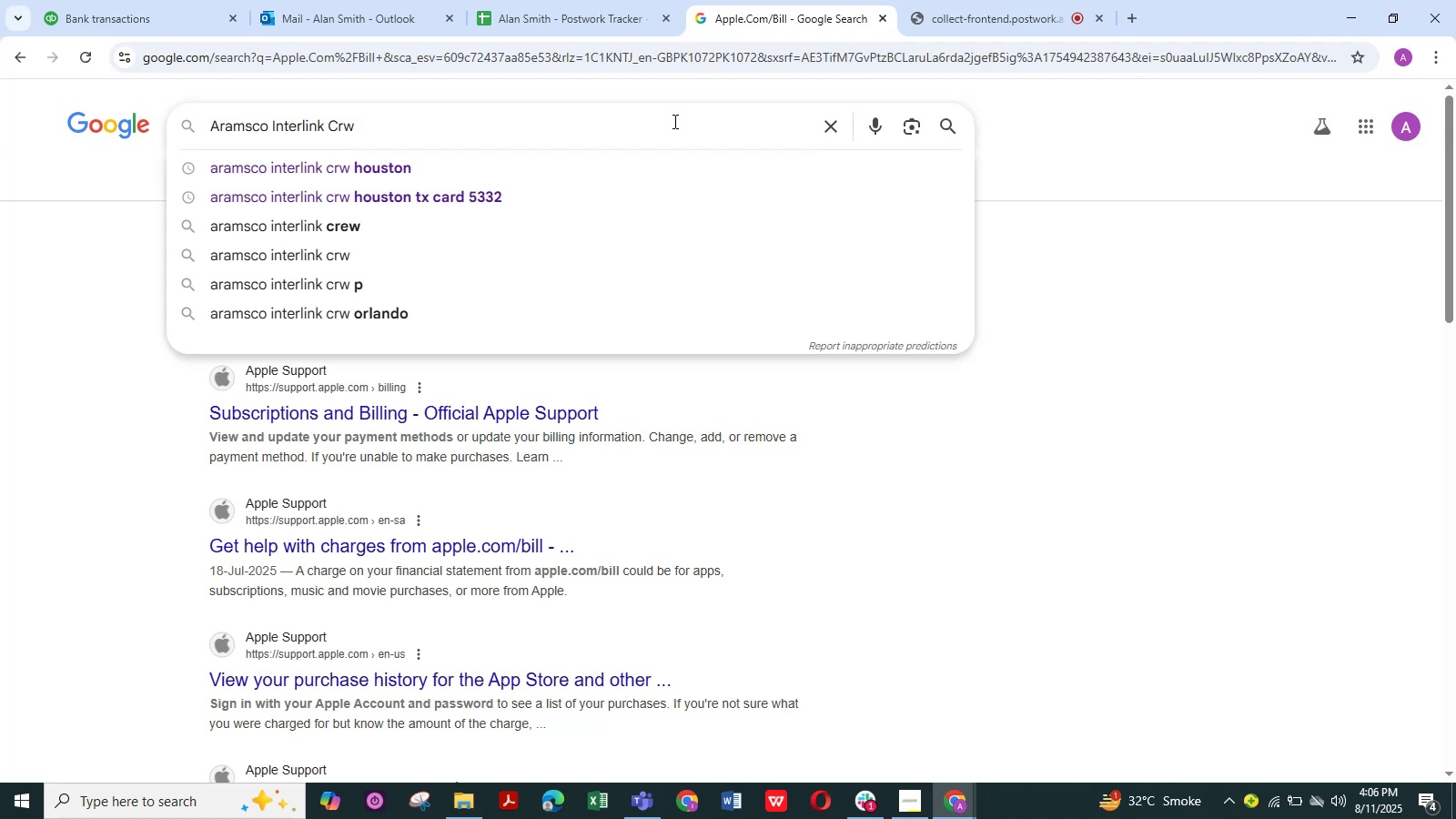 
key(Backspace)
 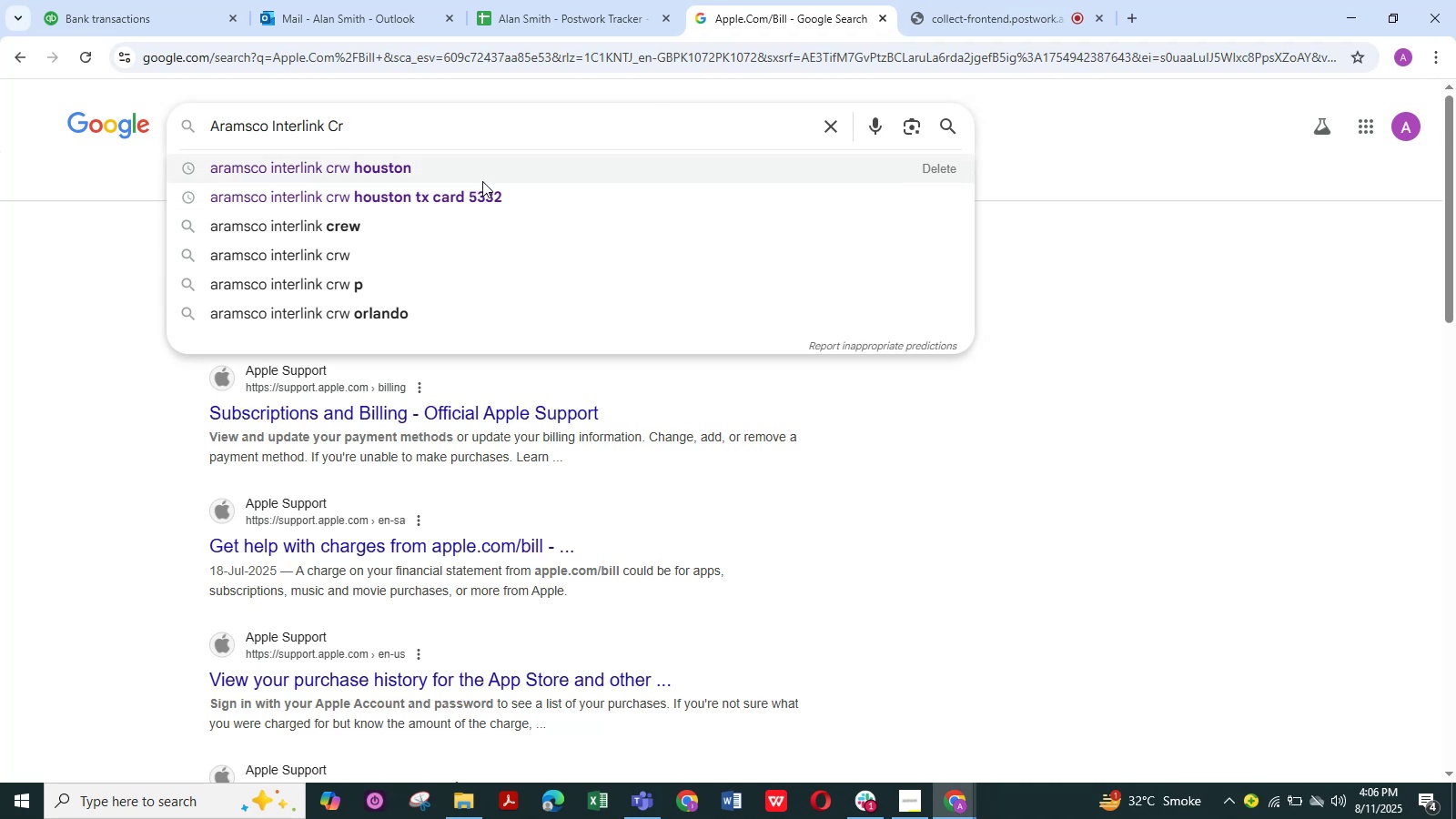 
key(Backspace)
 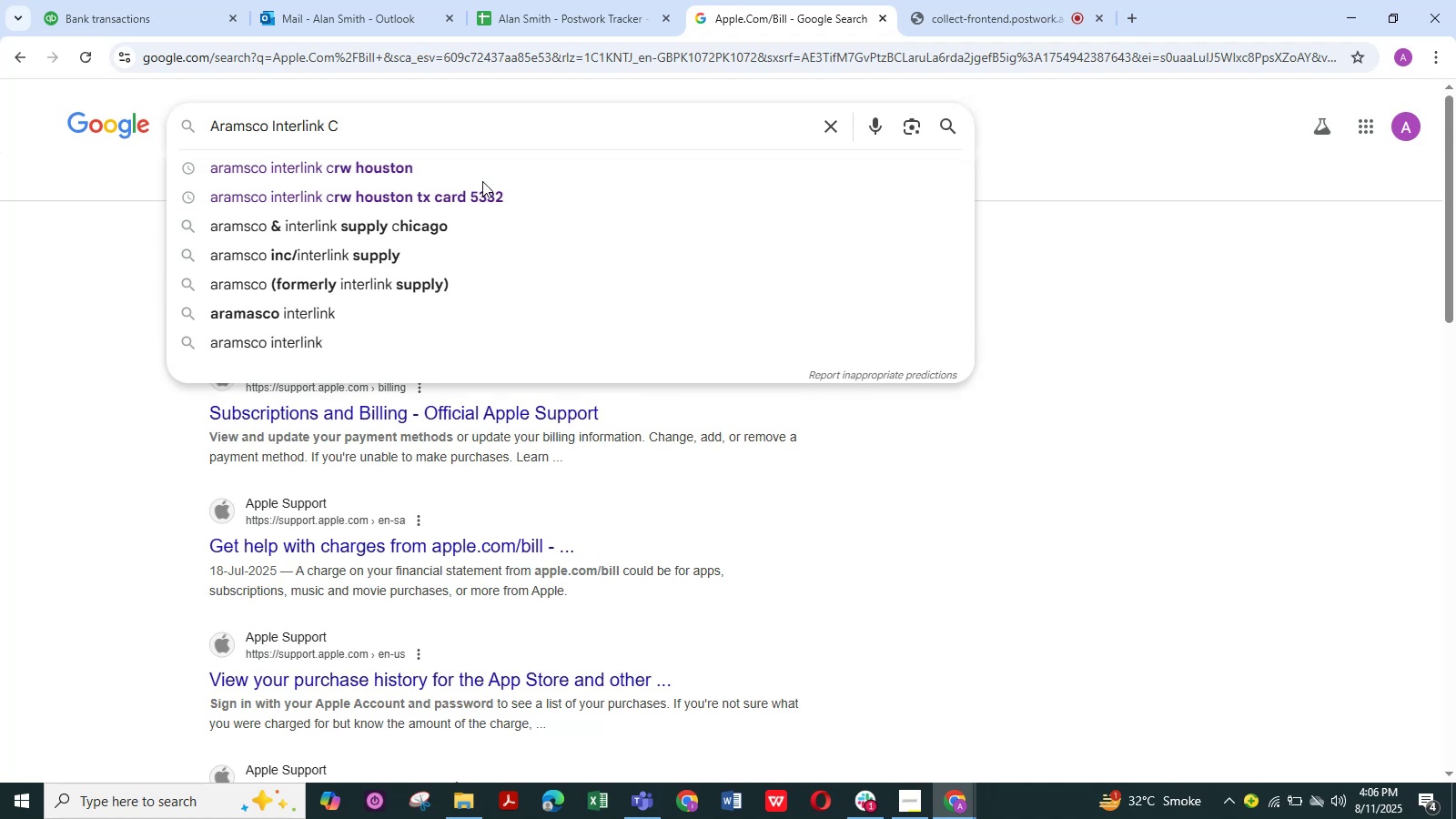 
key(Backspace)
 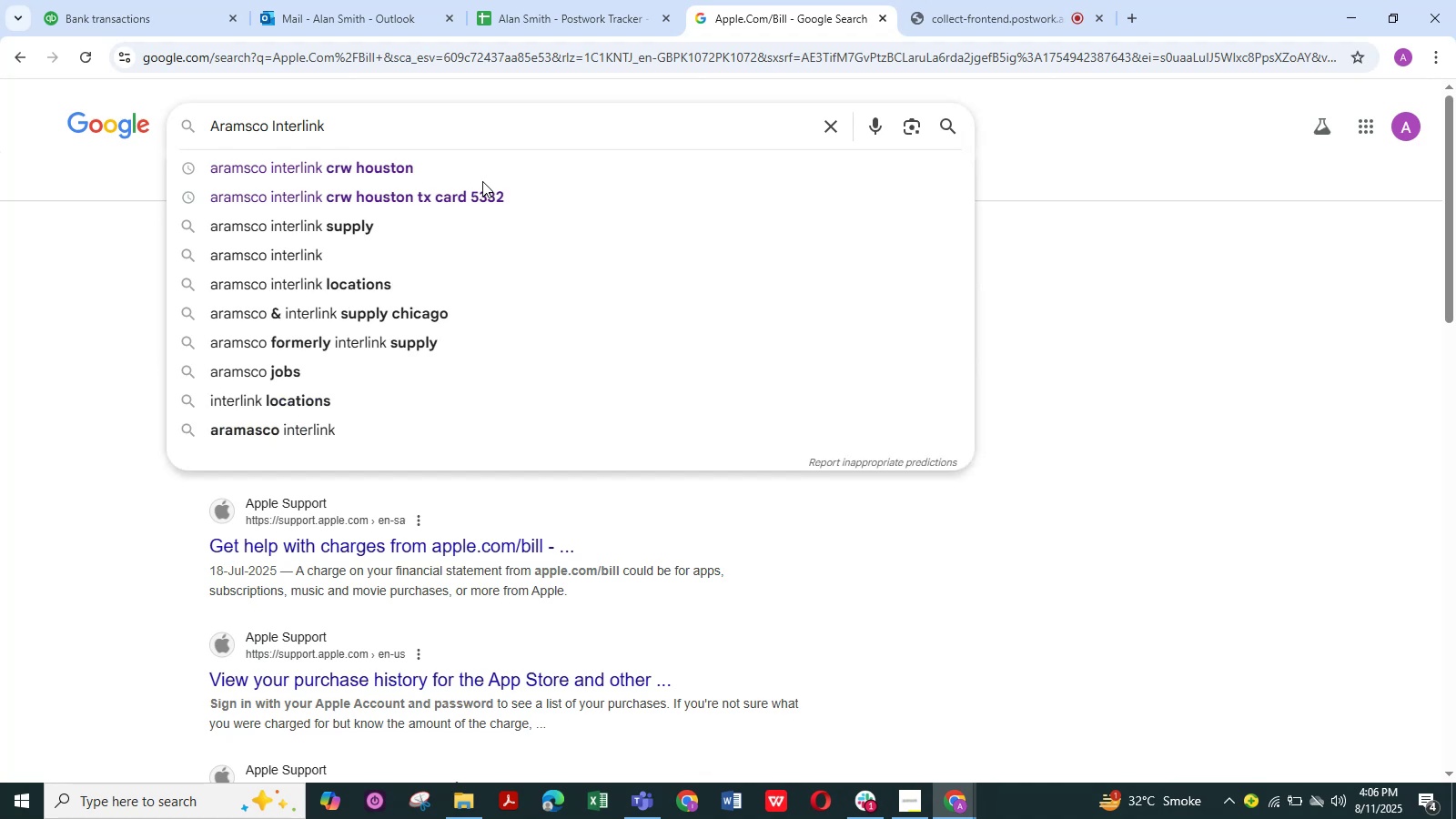 
hold_key(key=NumpadEnter, duration=0.38)
 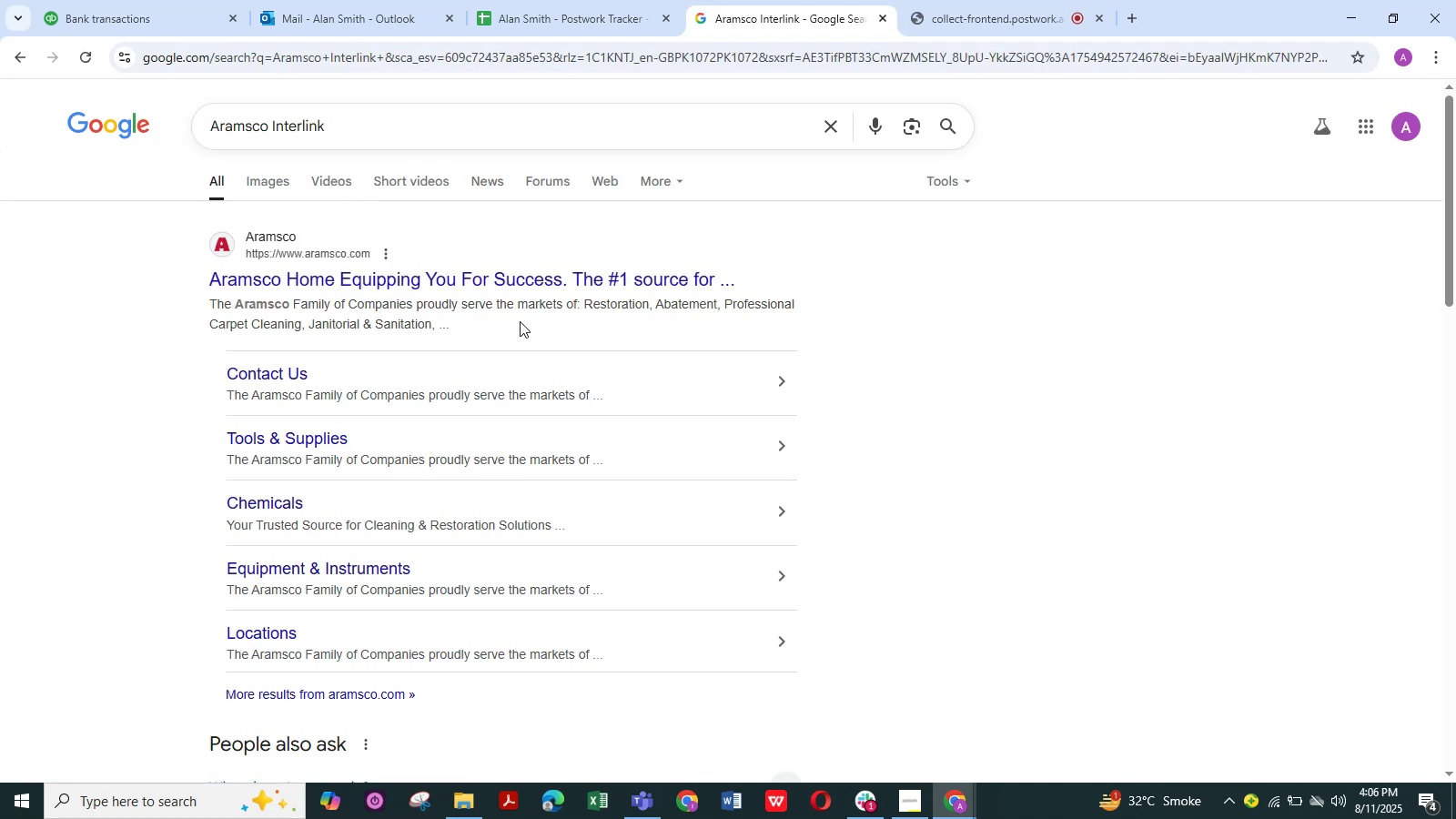 
wait(10.19)
 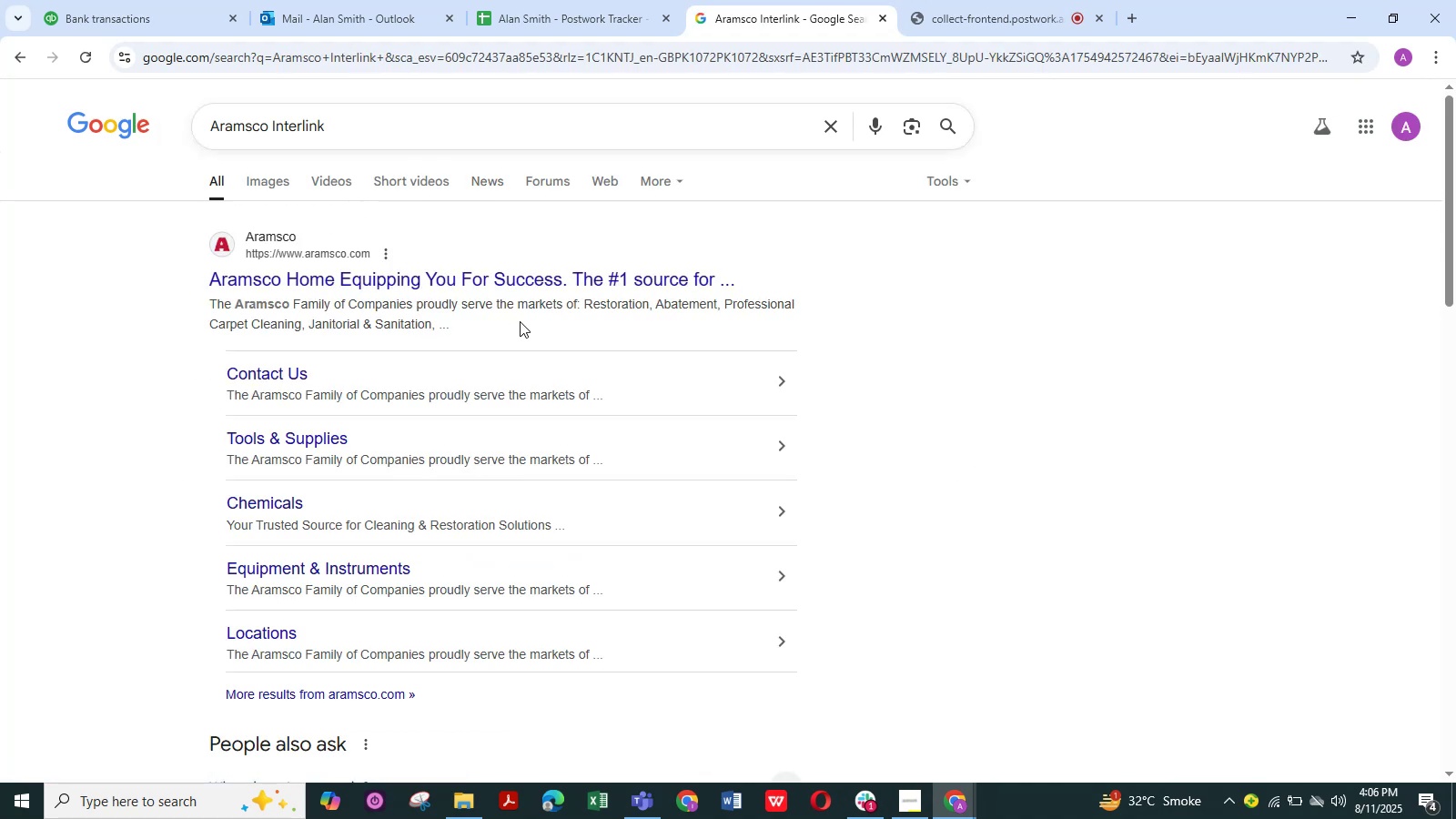 
scroll: coordinate [526, 277], scroll_direction: down, amount: 2.0
 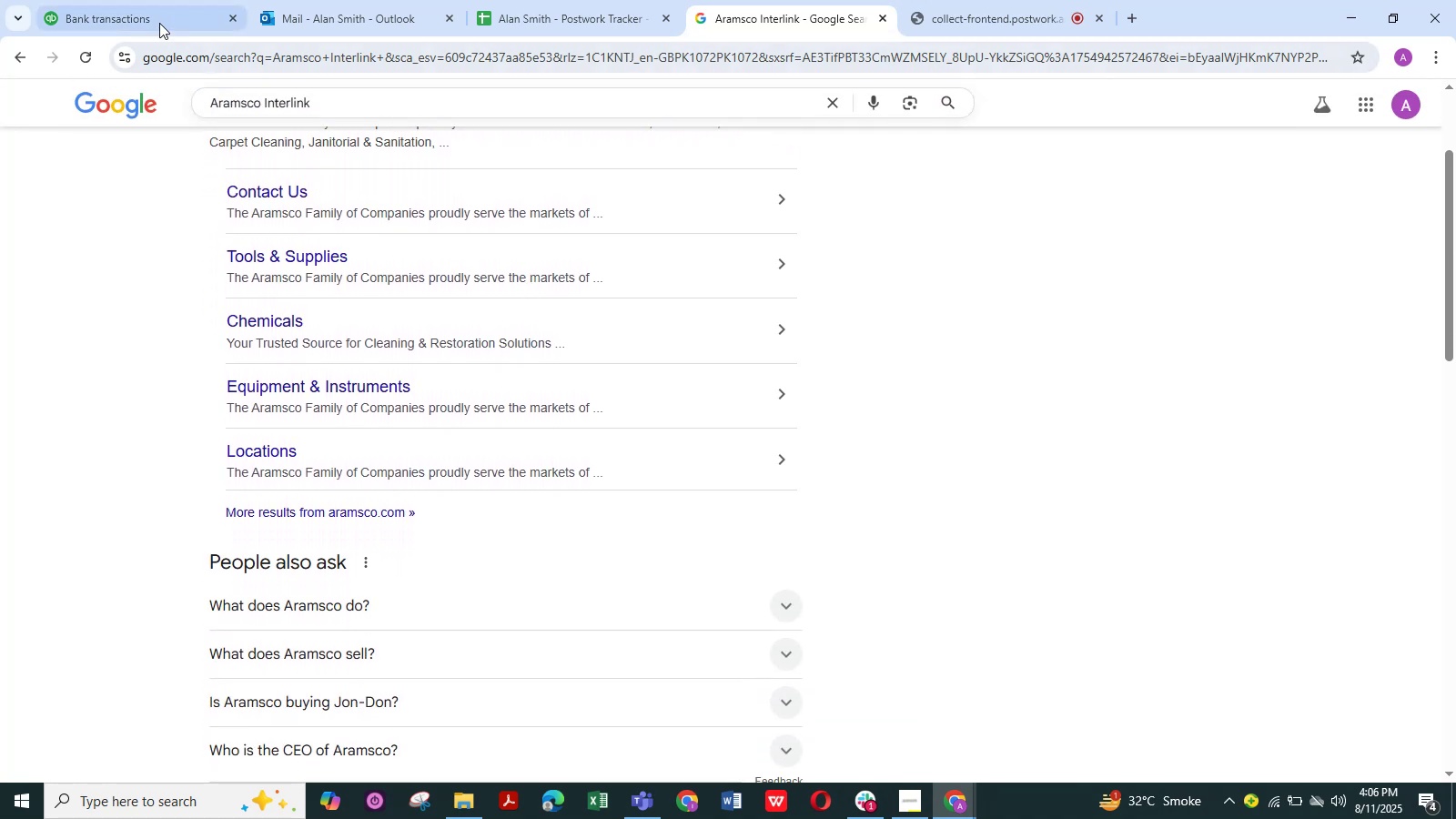 
left_click([154, 17])
 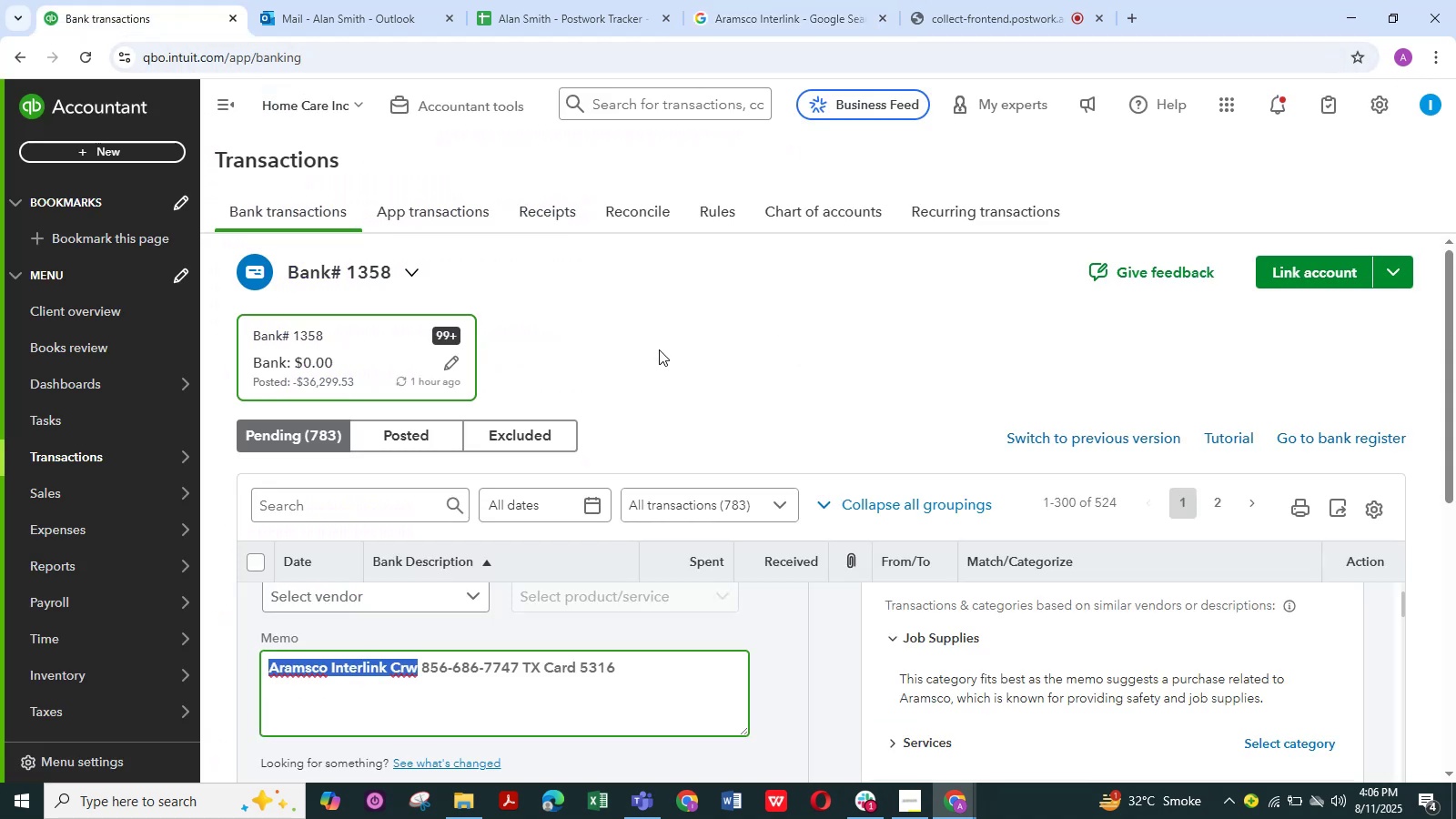 
scroll: coordinate [659, 349], scroll_direction: down, amount: 1.0
 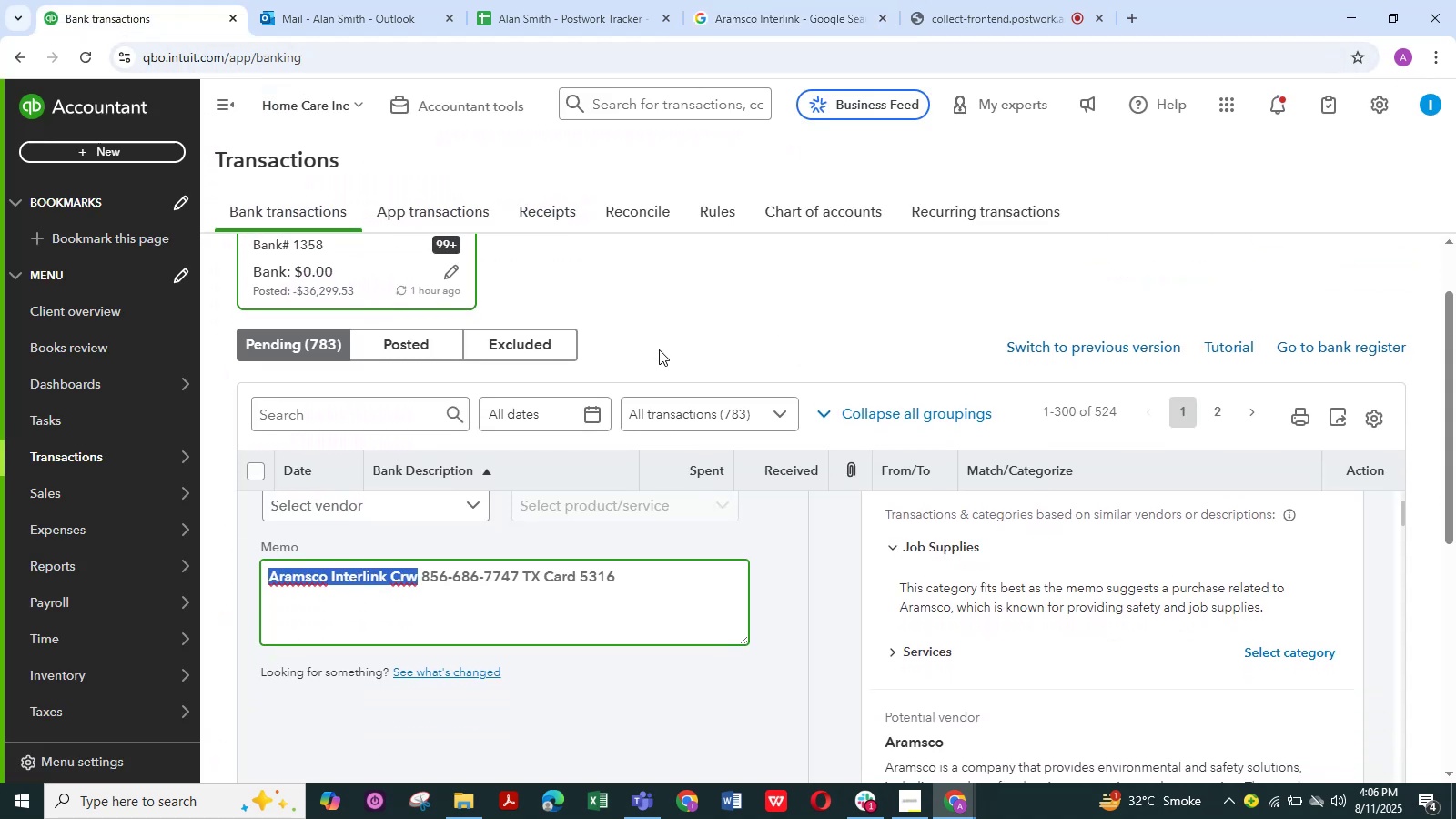 
wait(8.41)
 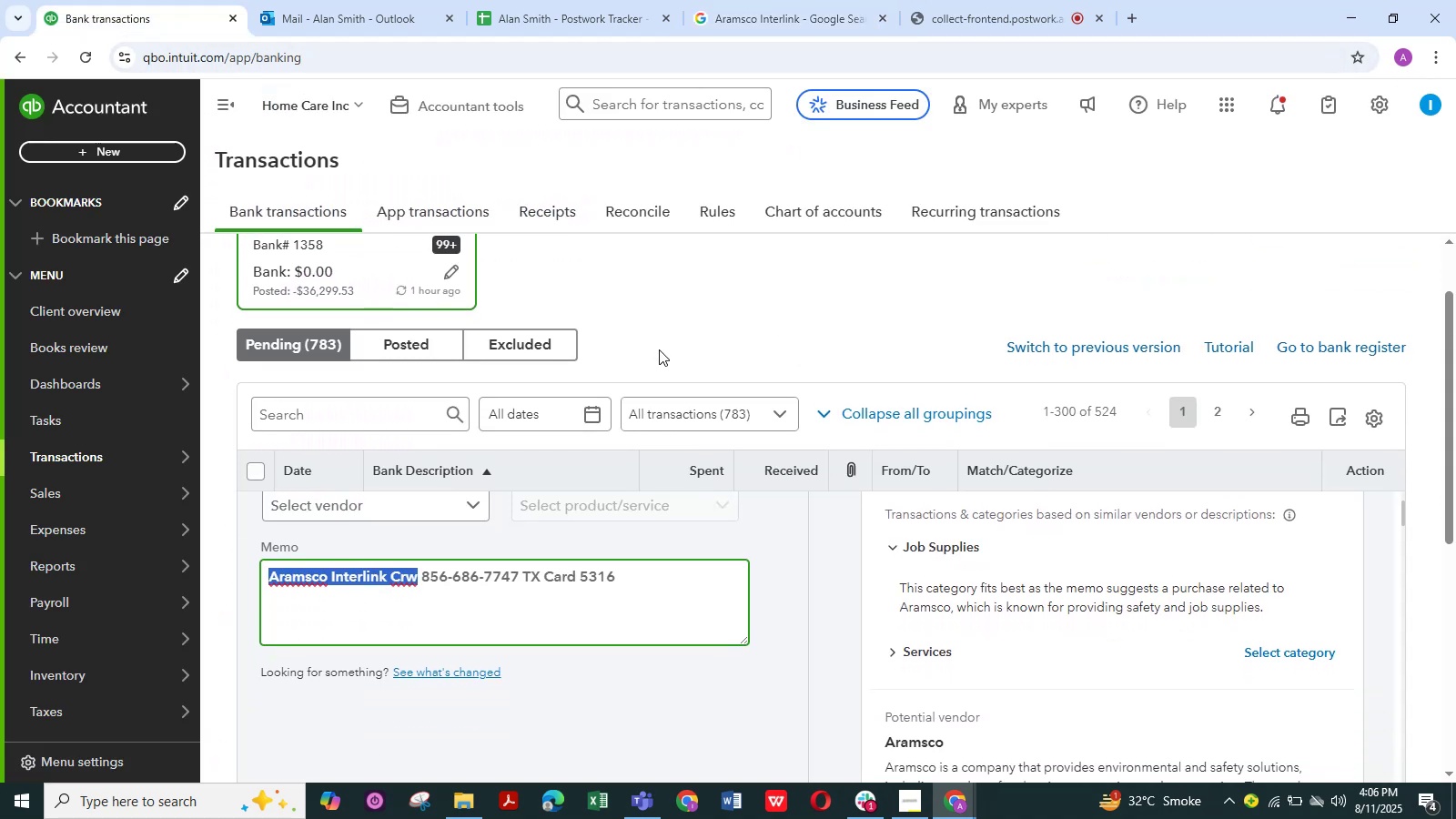 
mouse_move([523, 532])
 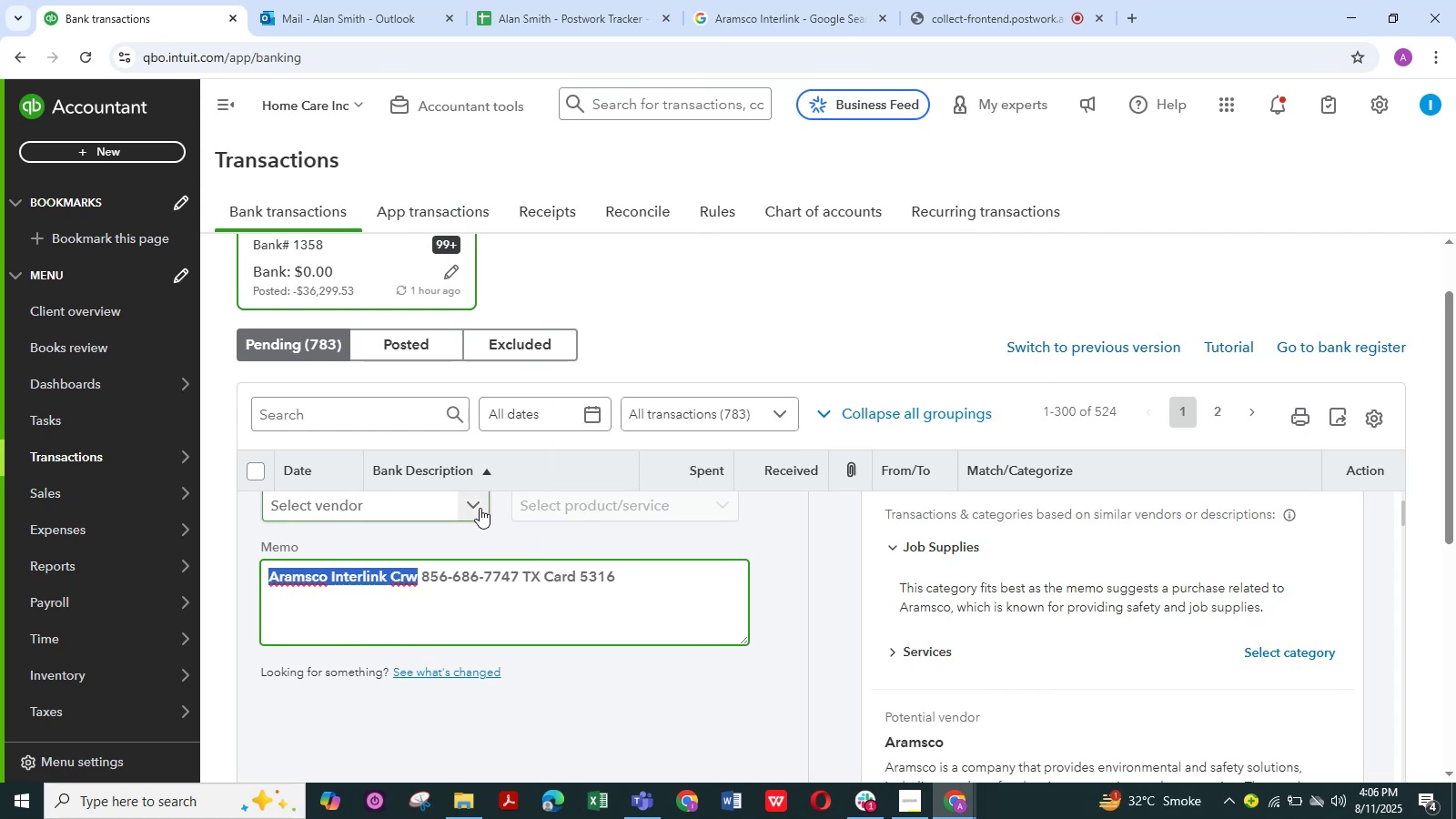 
left_click([477, 508])
 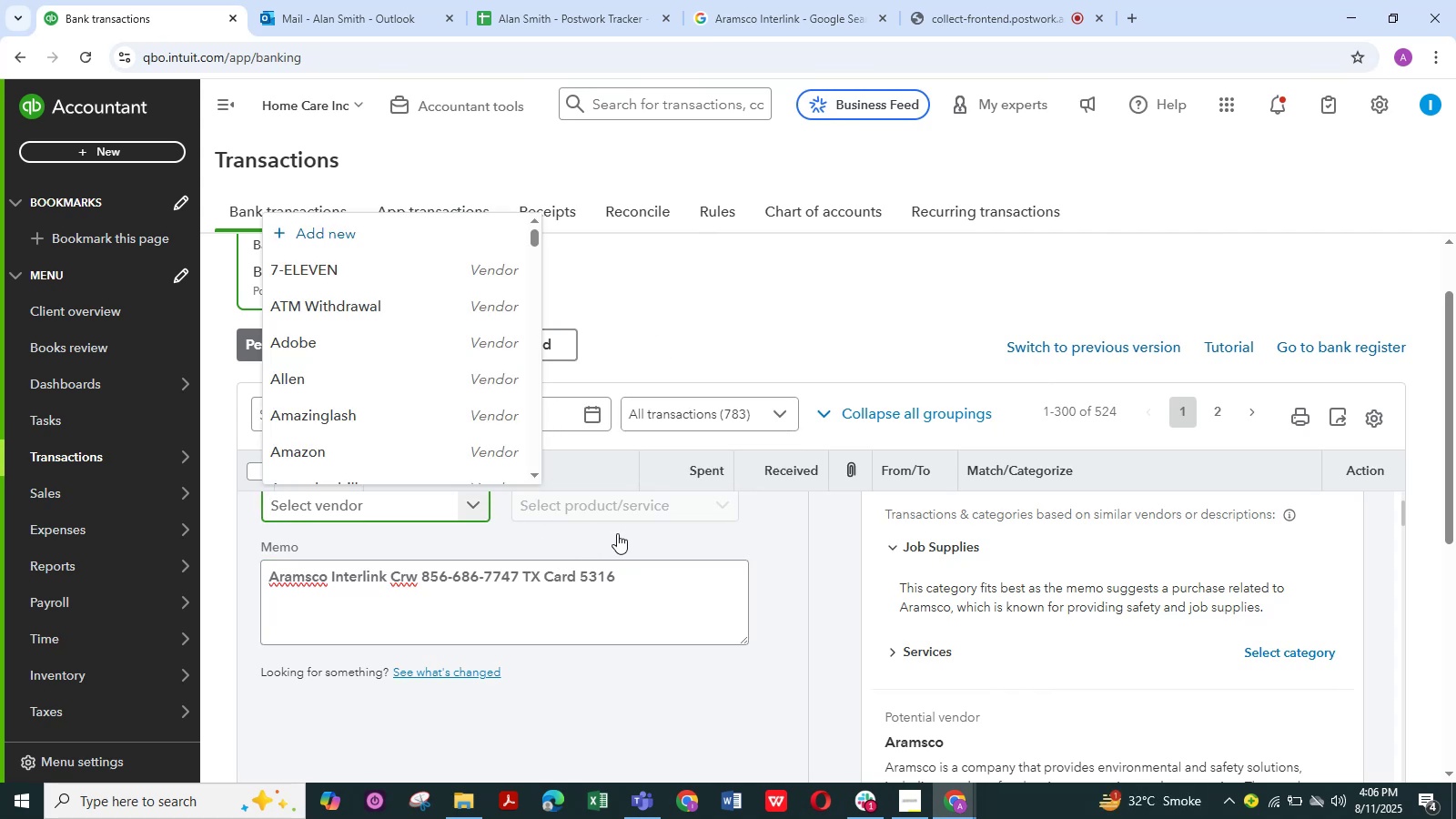 
left_click([638, 531])
 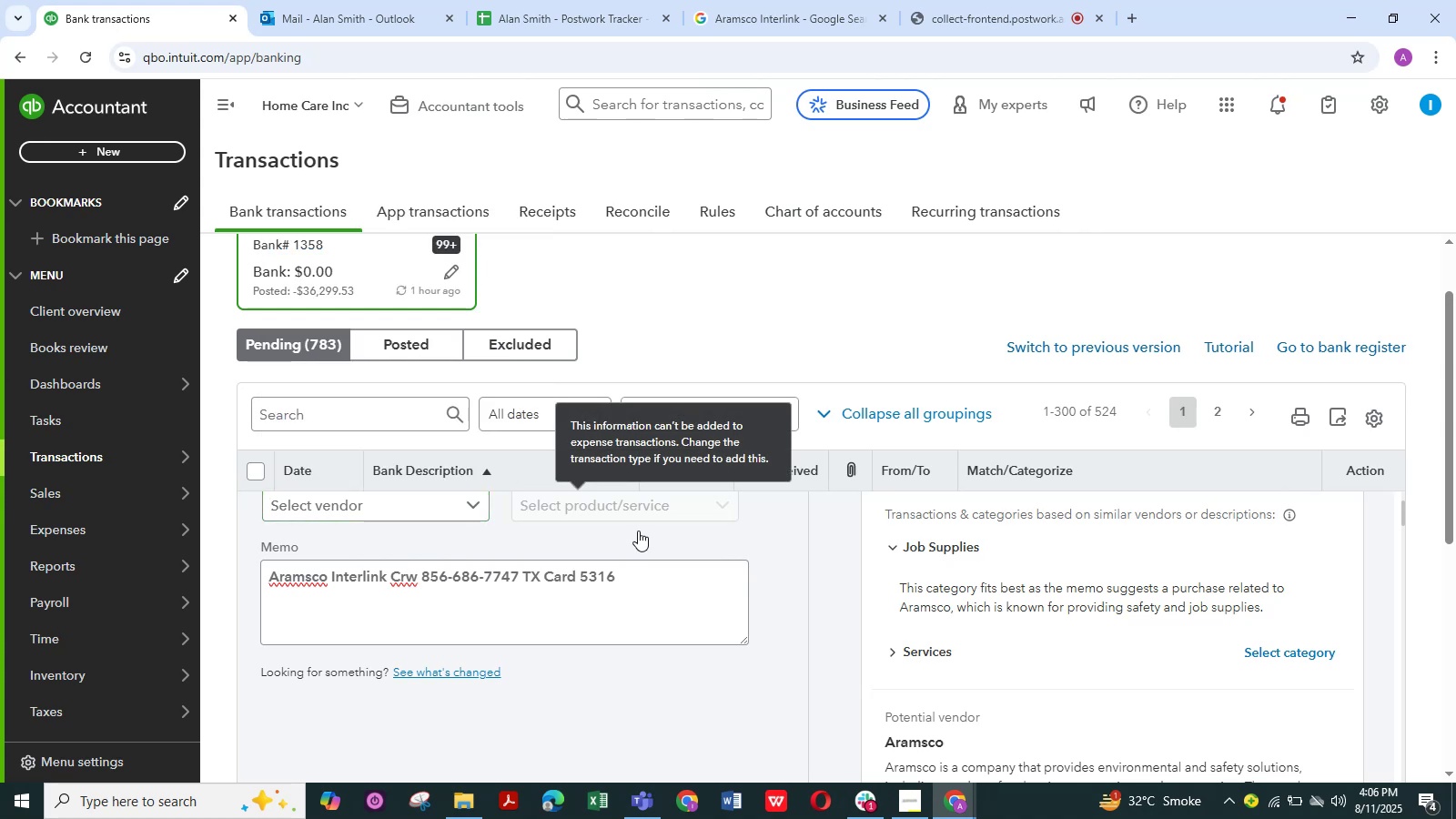 
scroll: coordinate [763, 616], scroll_direction: up, amount: 2.0
 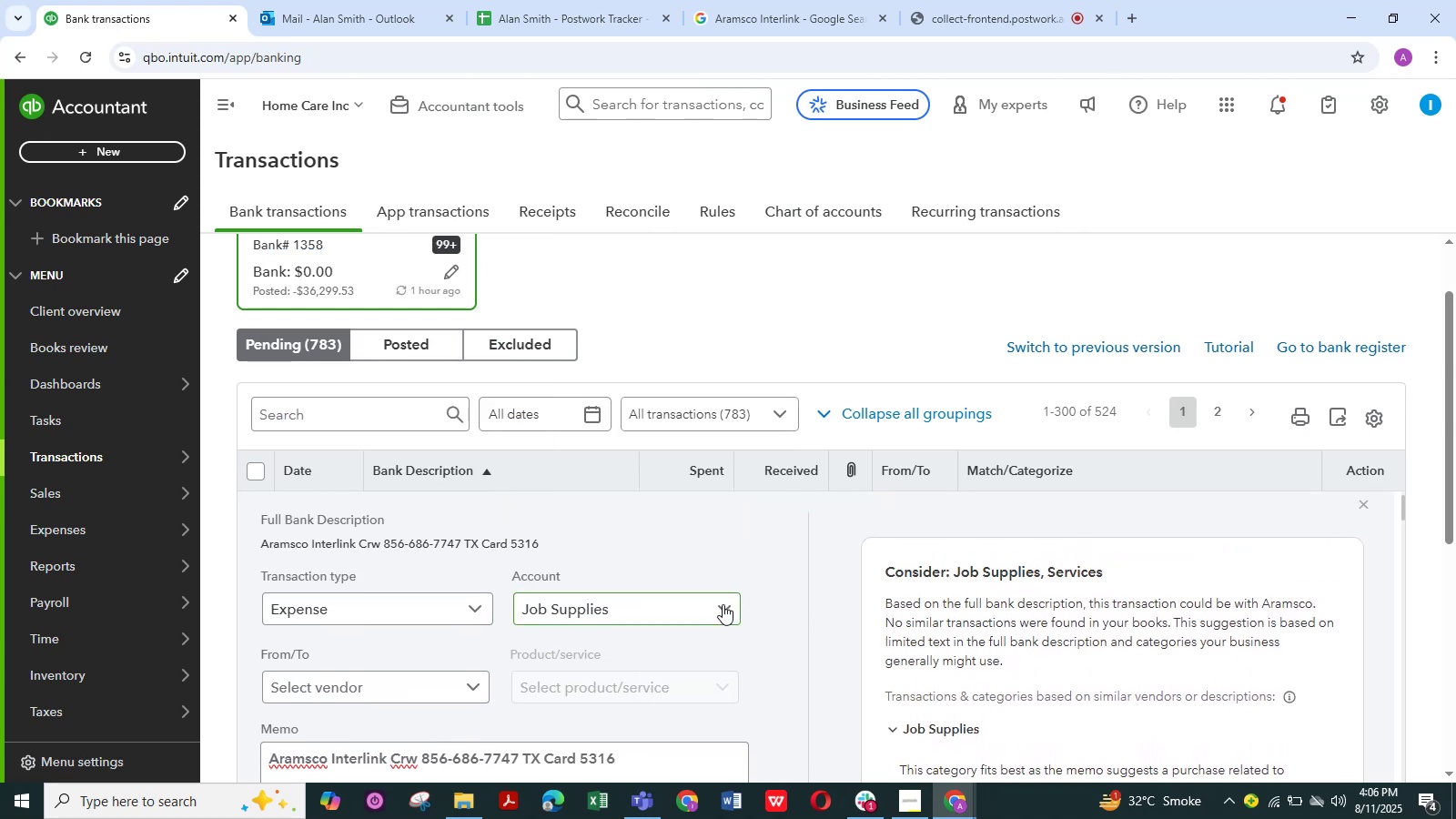 
left_click([723, 604])
 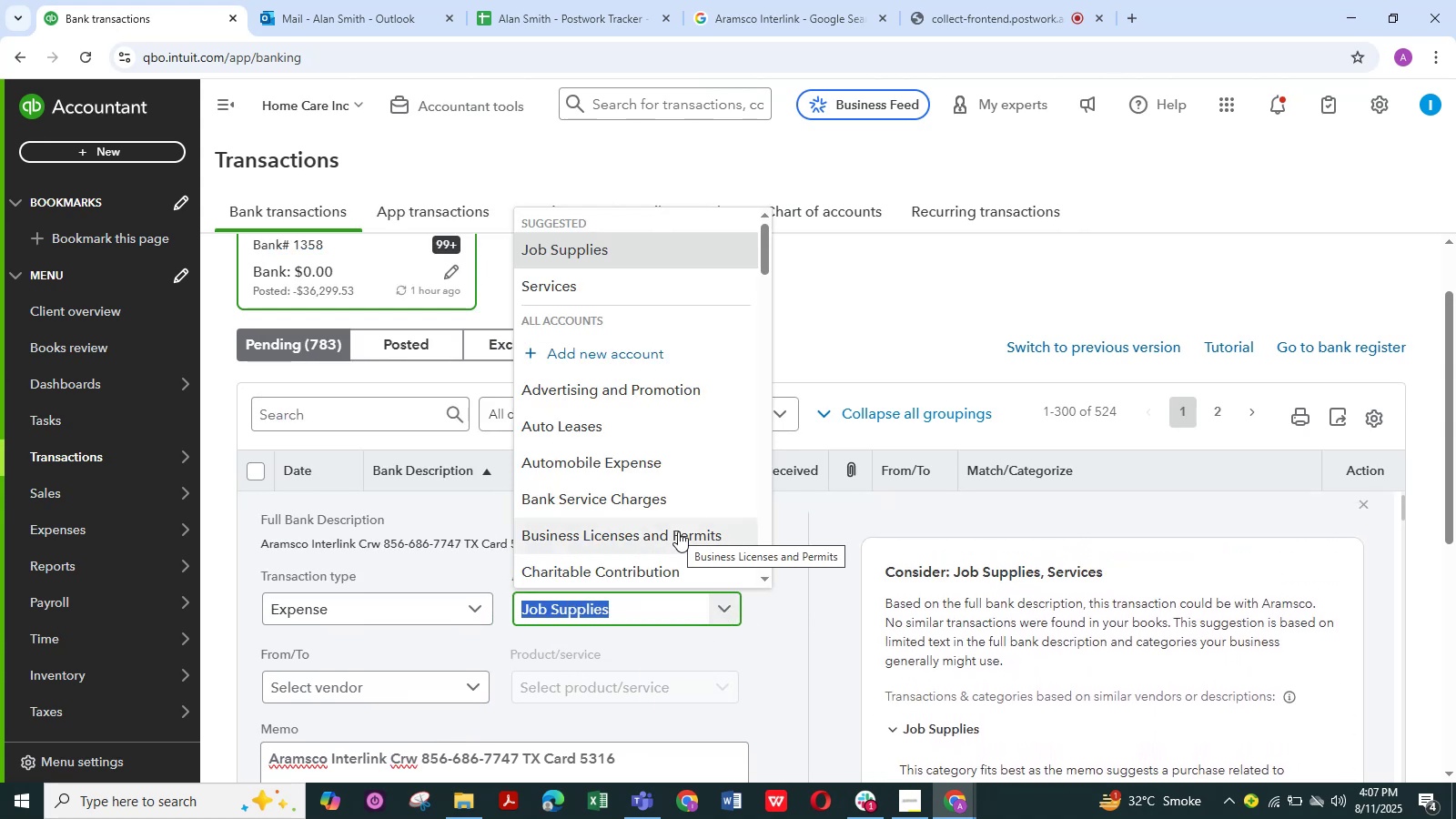 
scroll: coordinate [678, 531], scroll_direction: down, amount: 1.0
 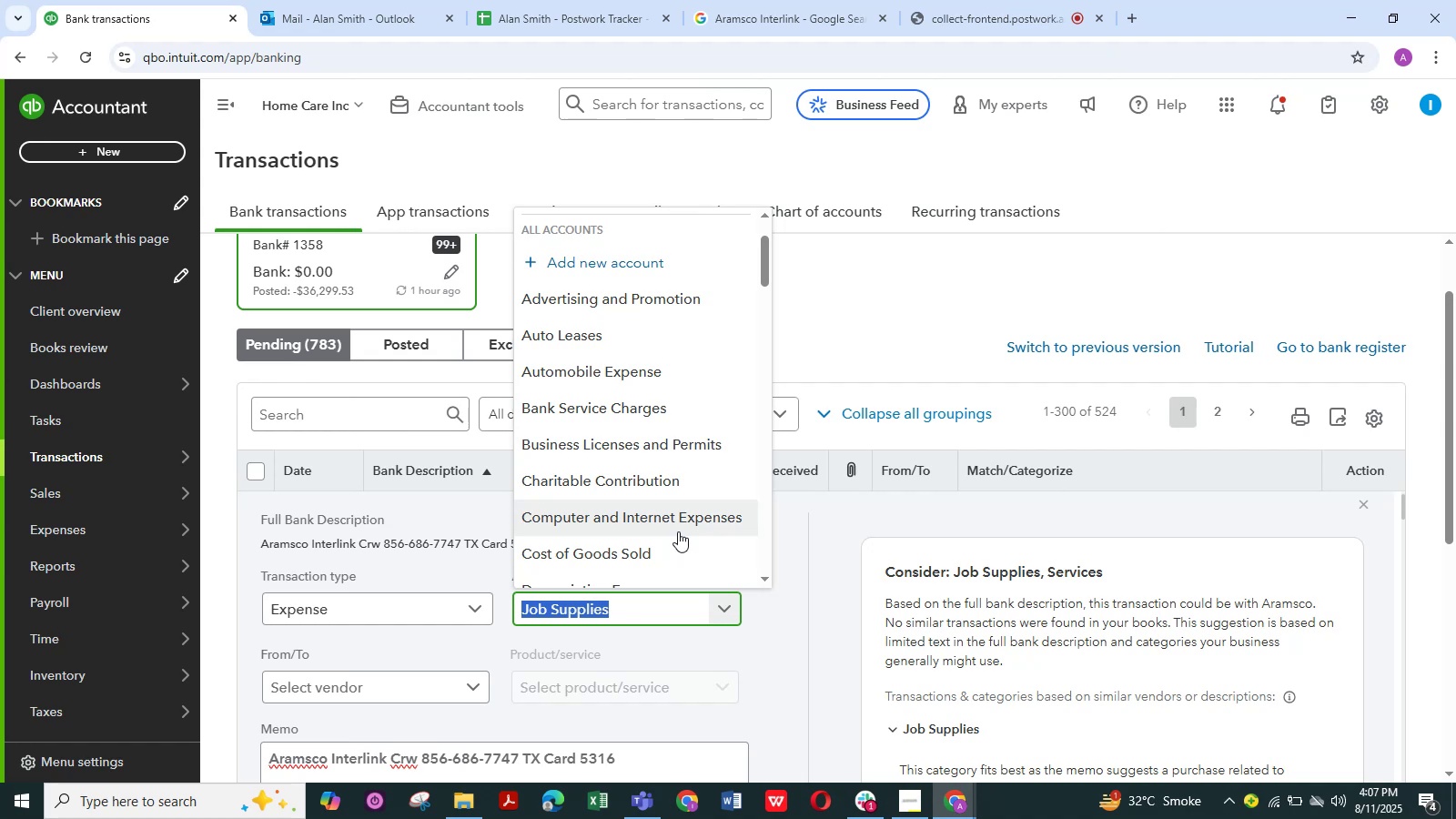 
wait(8.6)
 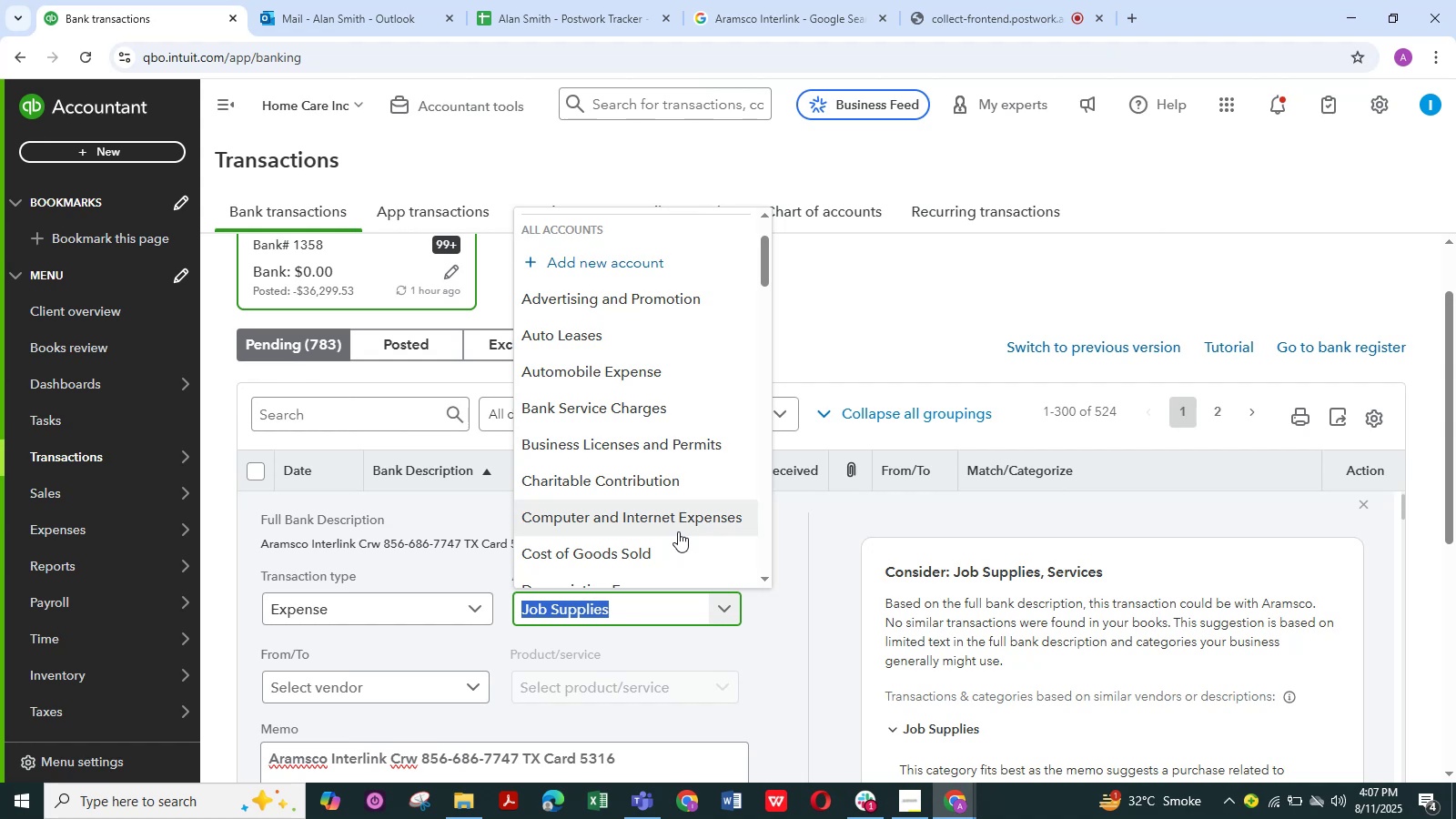 
scroll: coordinate [642, 482], scroll_direction: down, amount: 4.0
 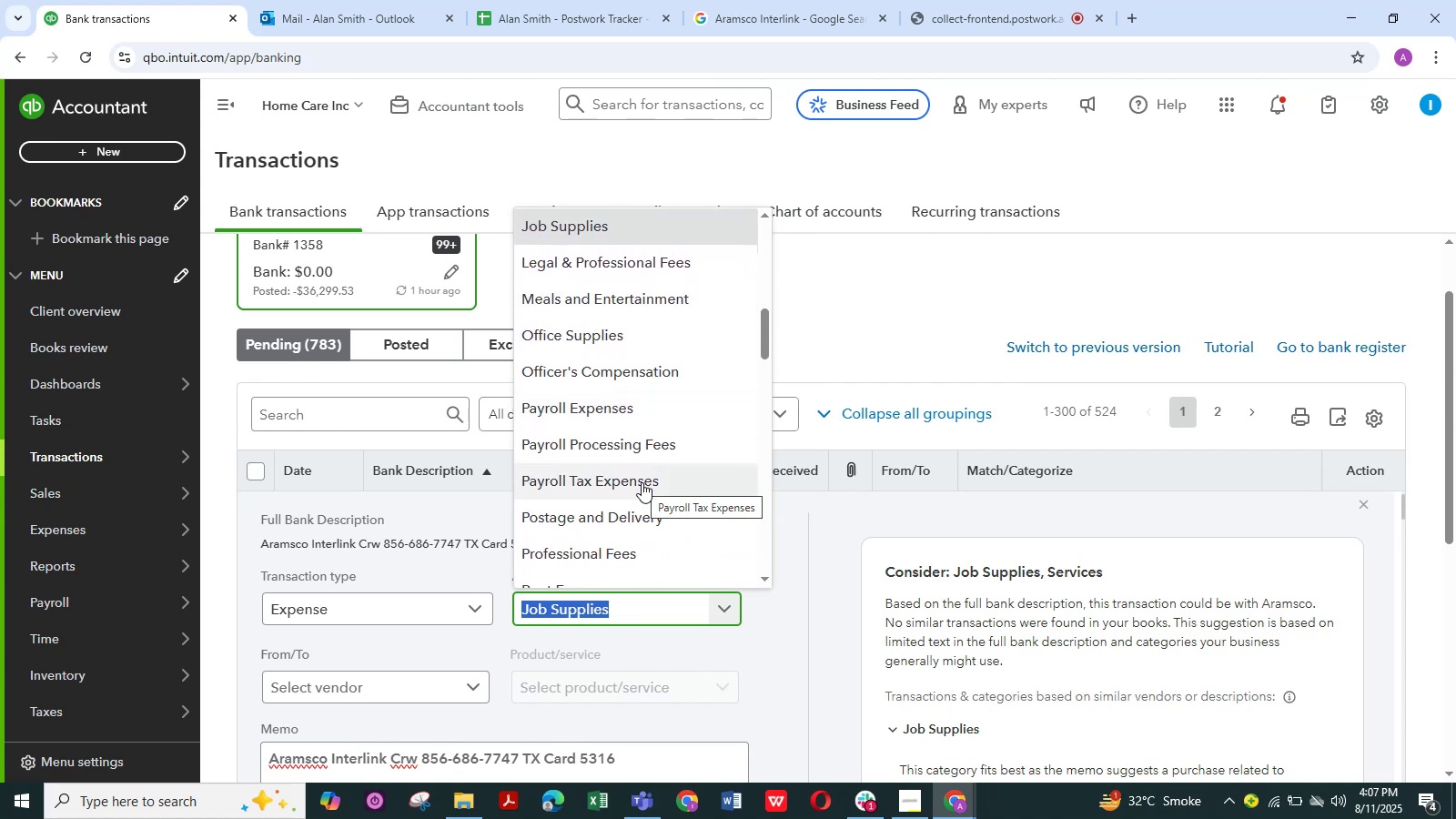 
wait(8.77)
 